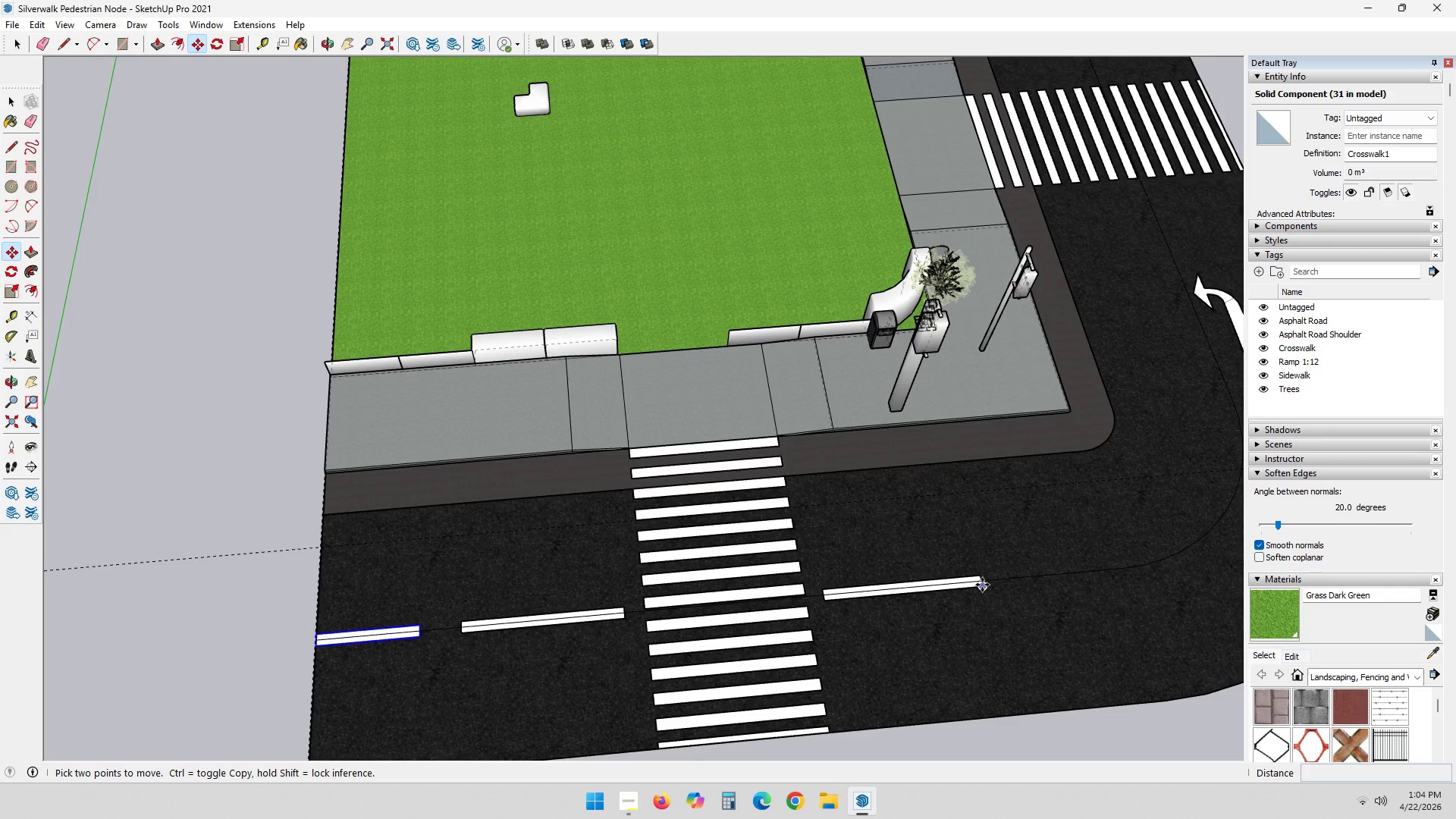 
key(Space)
 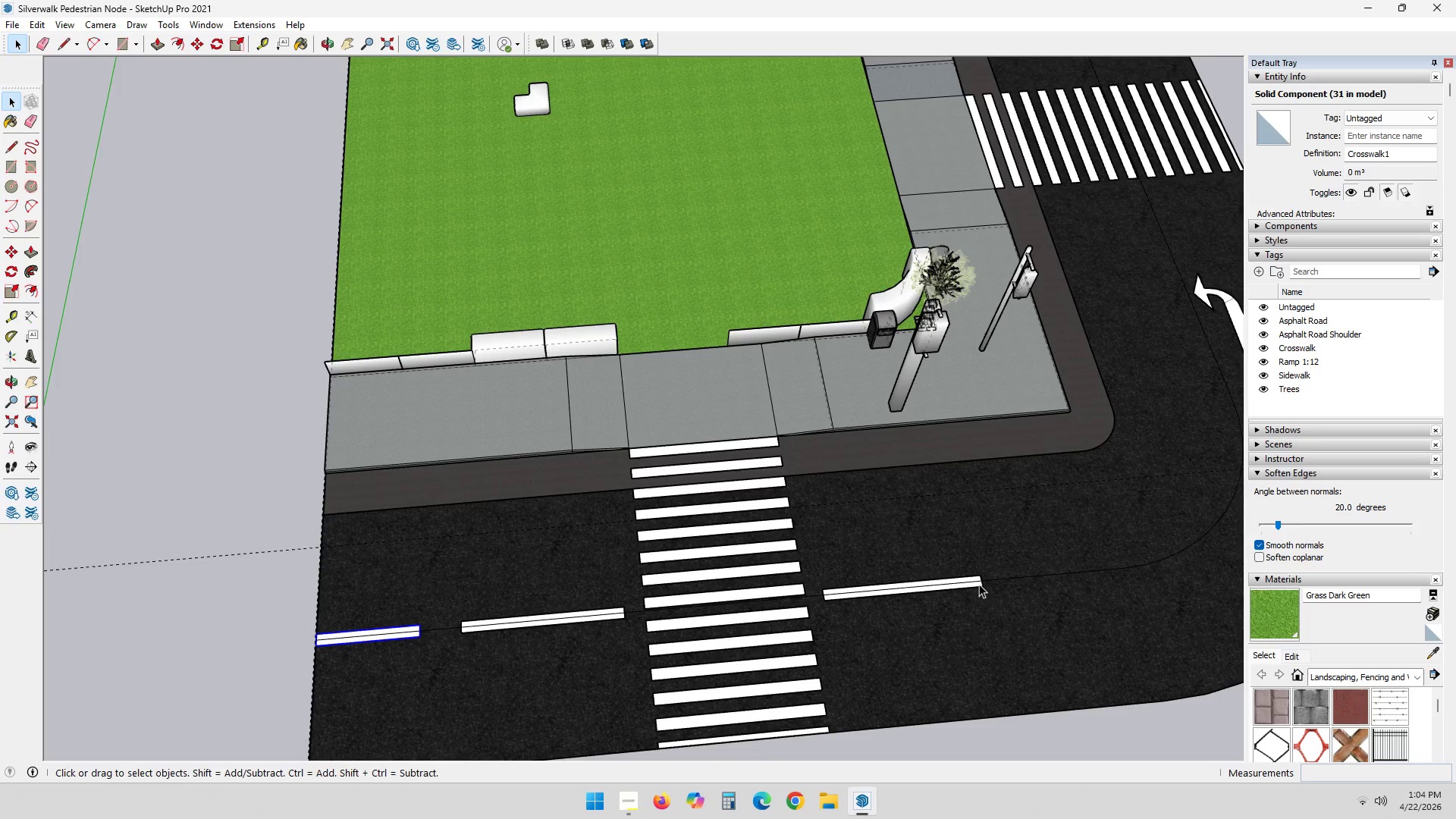 
left_click([977, 583])
 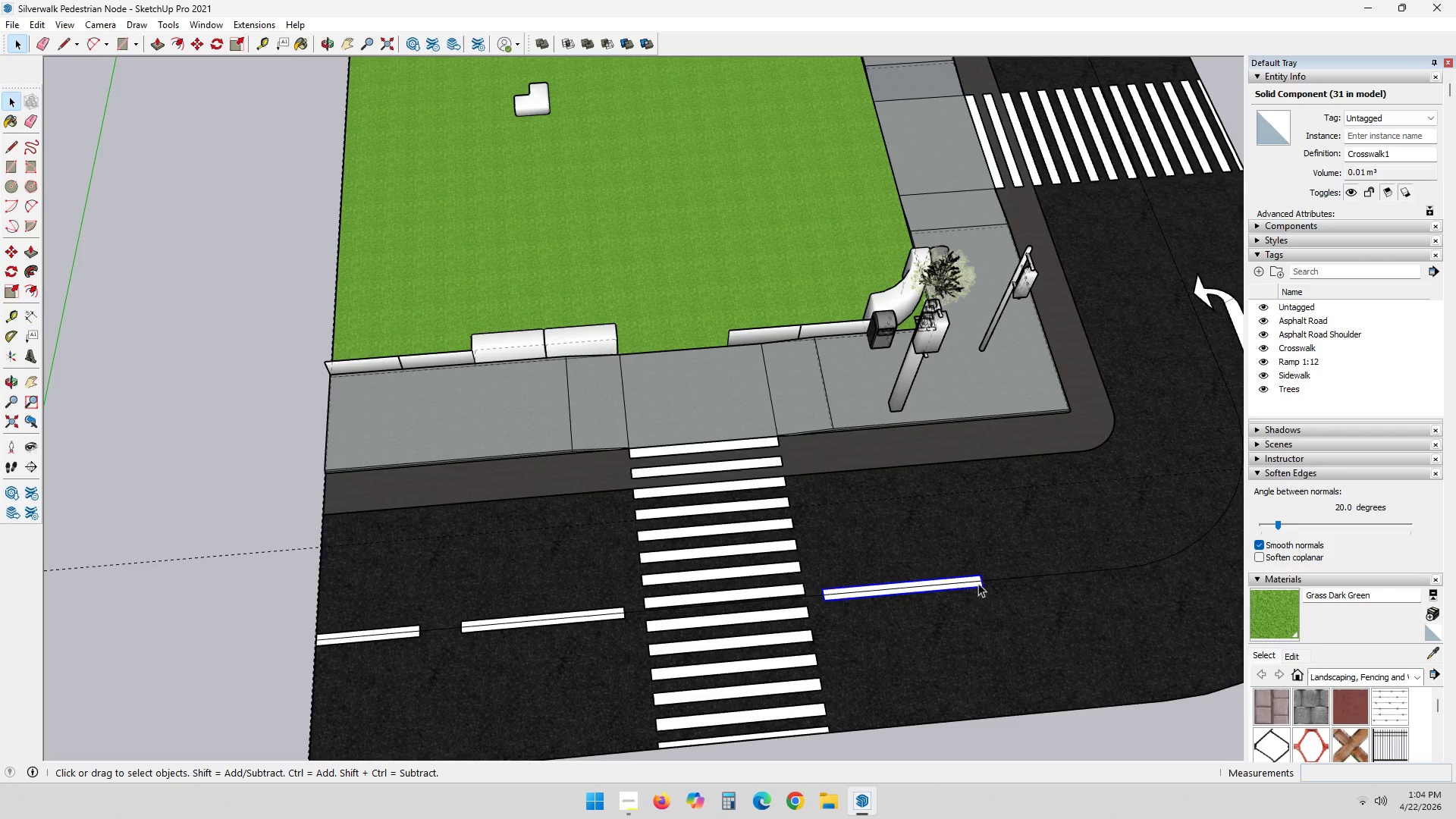 
key(Delete)
 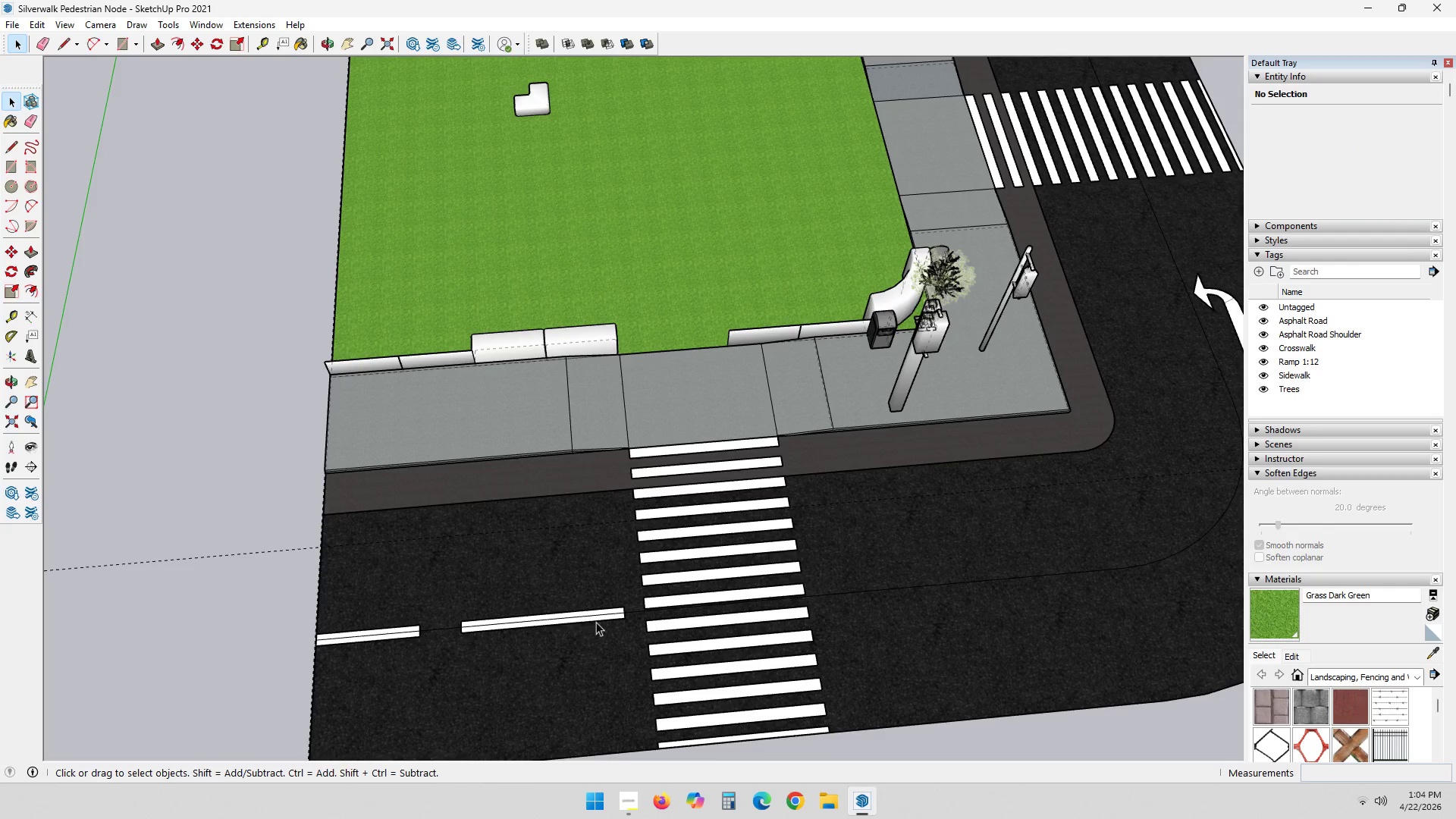 
left_click([606, 617])
 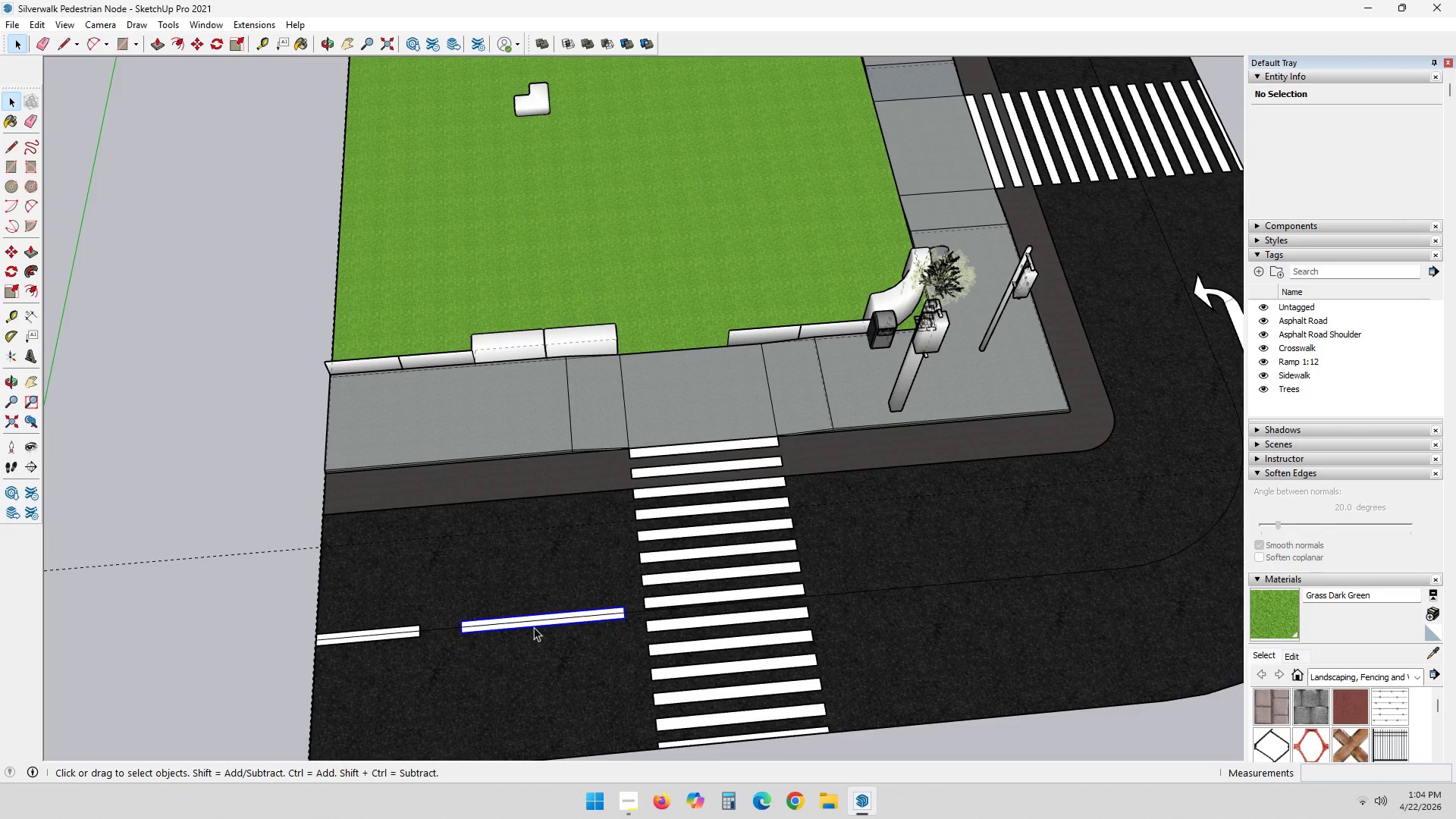 
hold_key(key=ControlLeft, duration=0.69)
left_click([413, 635])
 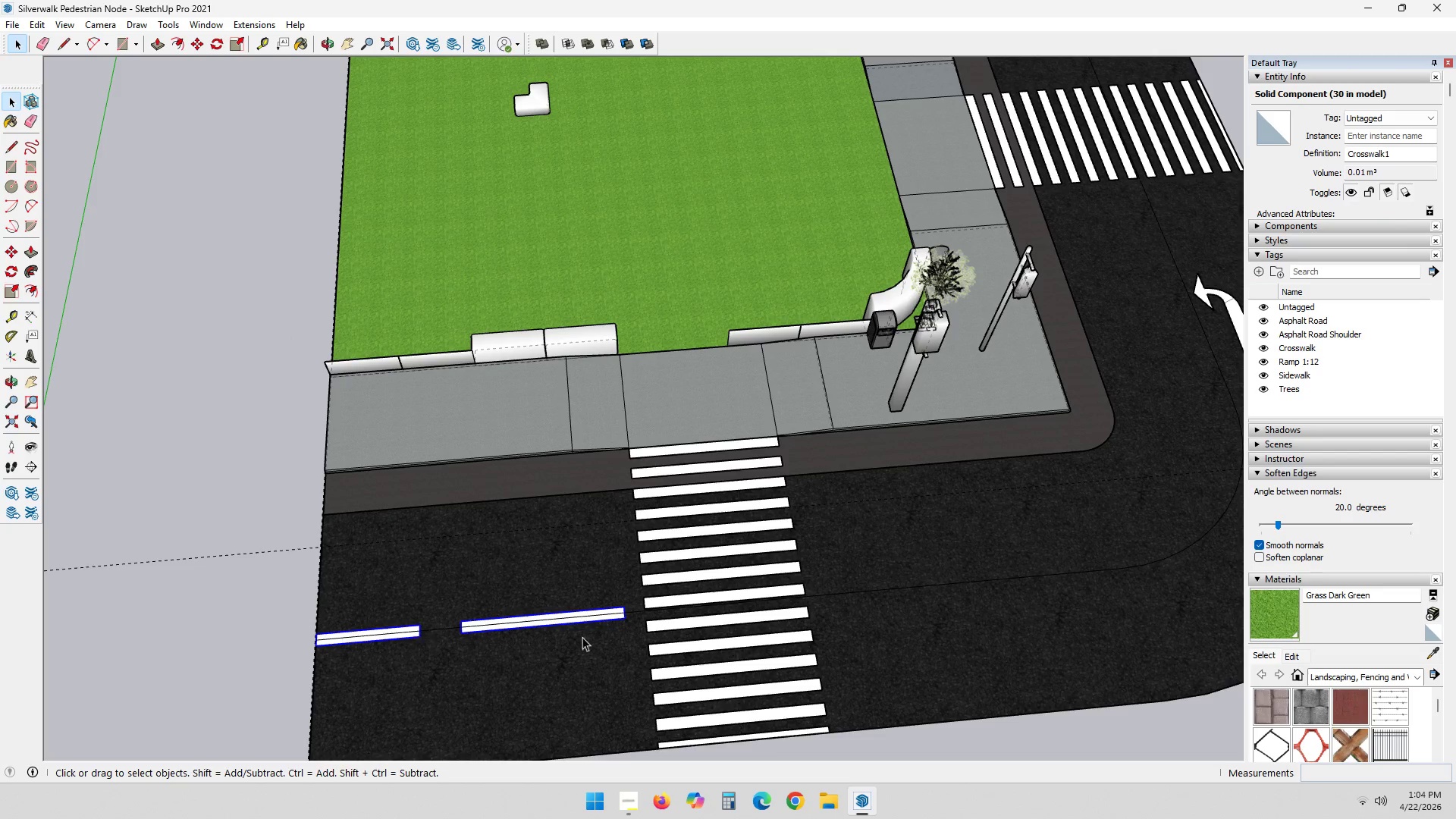 
scroll: coordinate [719, 636], scroll_direction: down, amount: 1.0
 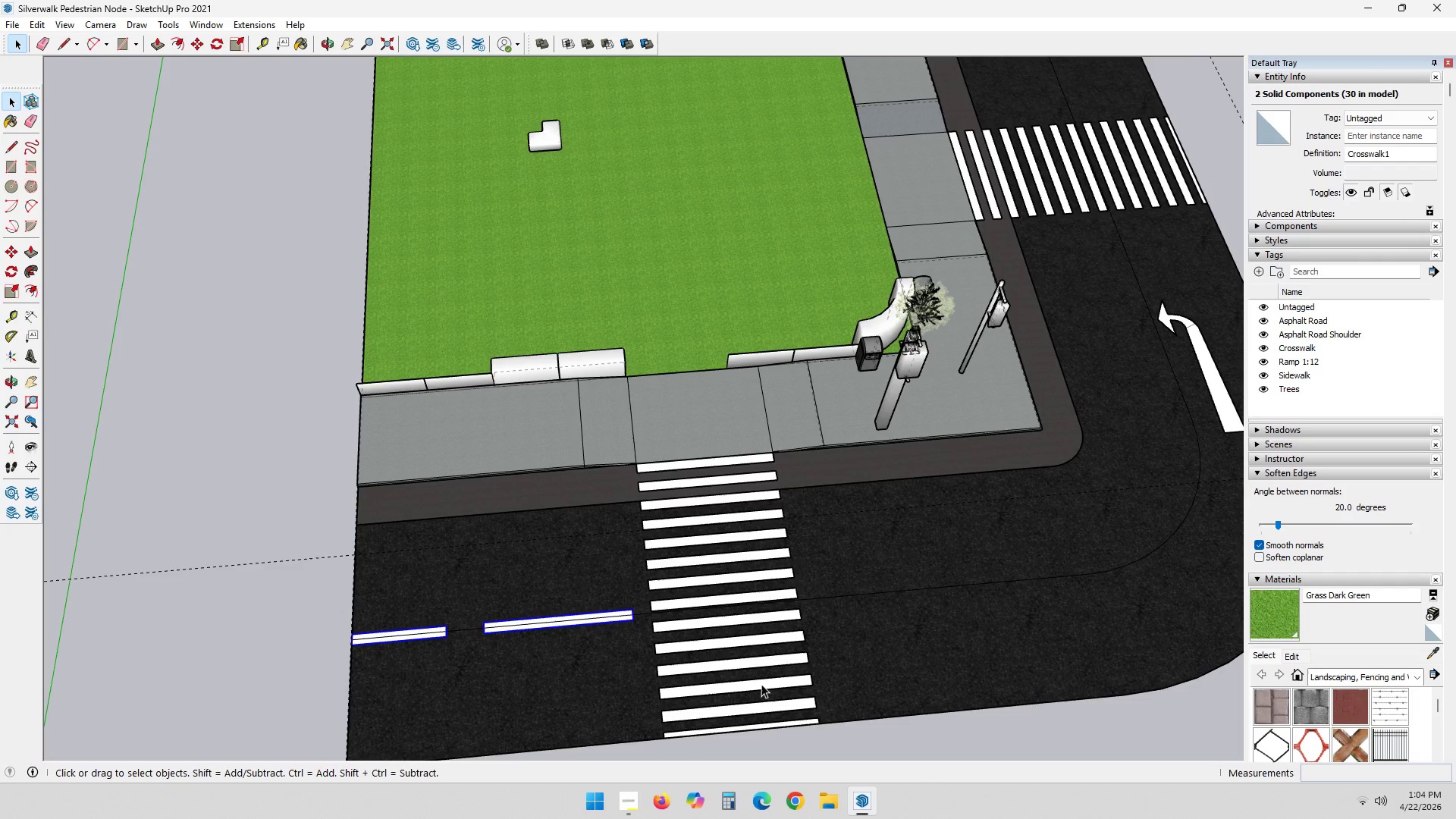 
key(Q)
 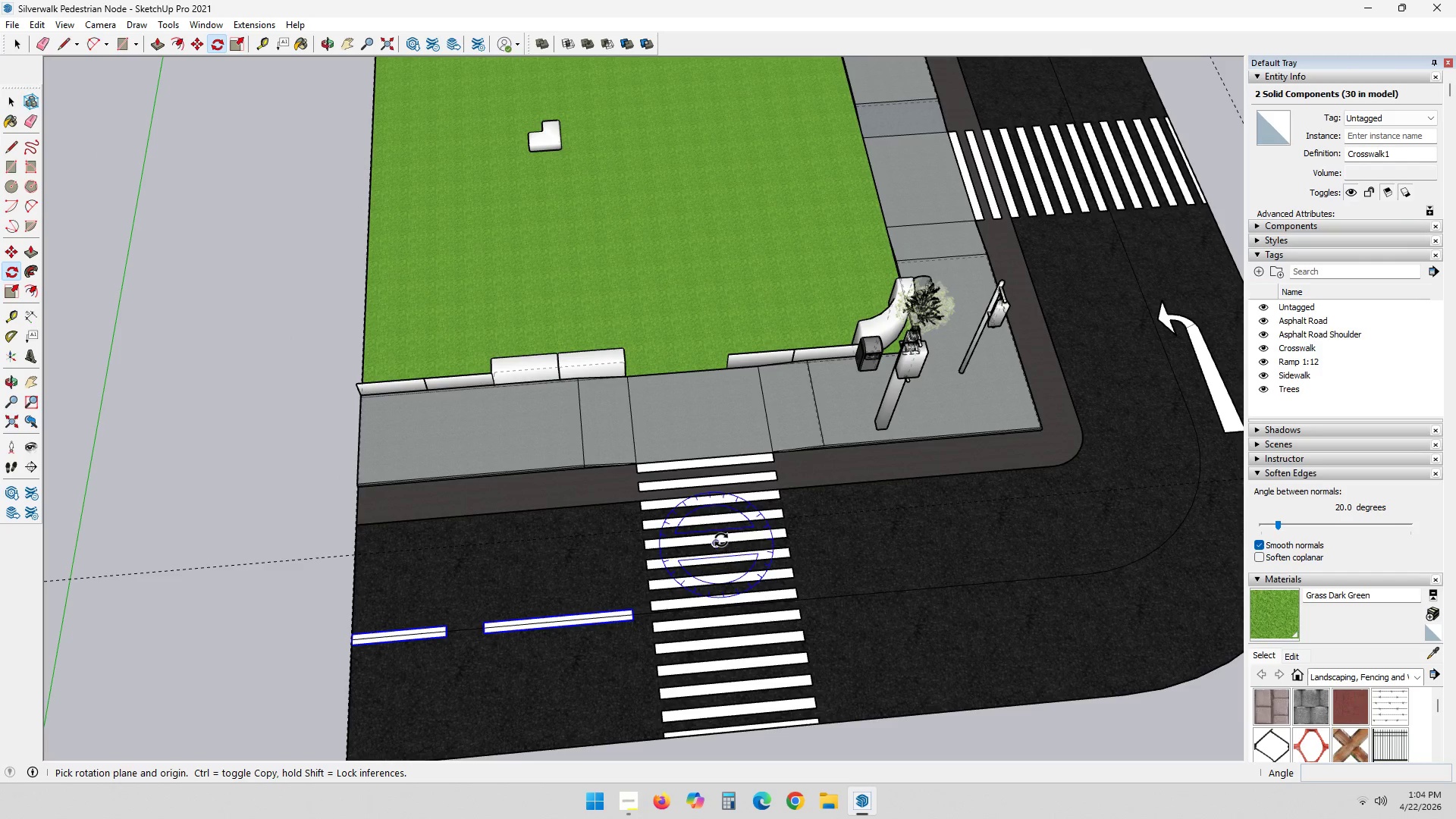 
scroll: coordinate [738, 609], scroll_direction: up, amount: 7.0
 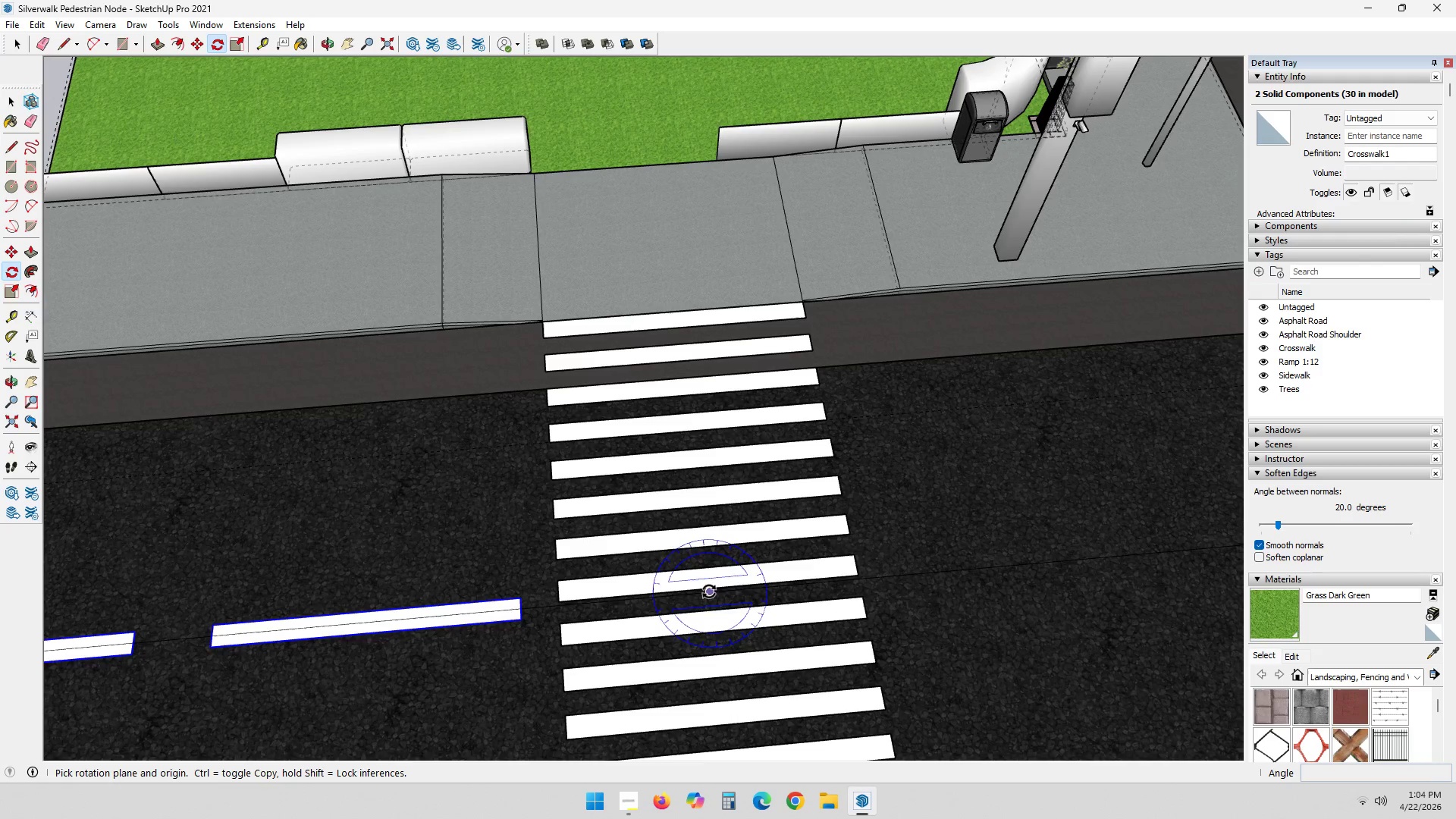 
left_click([711, 592])
 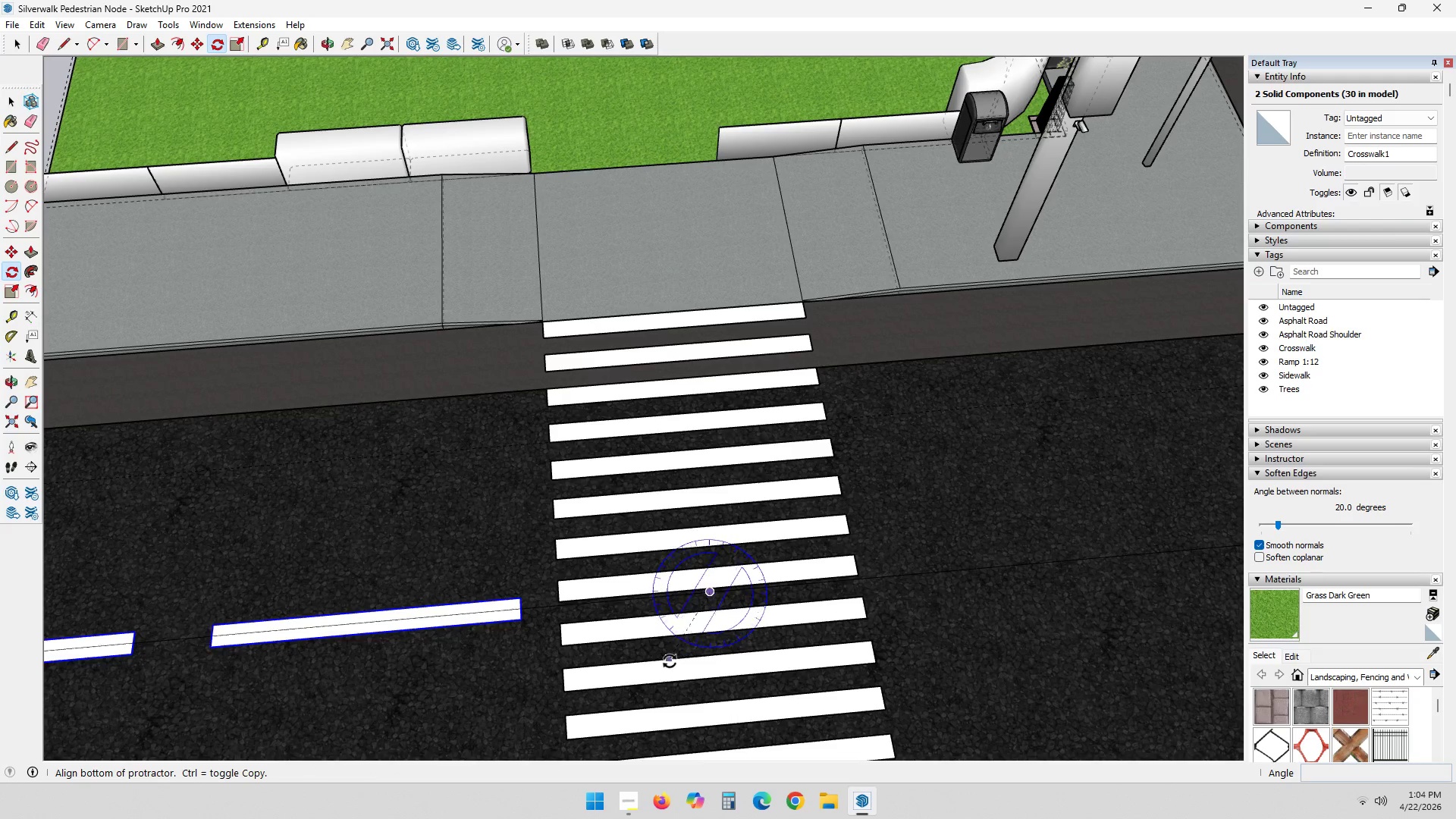 
key(Control+ControlLeft)
 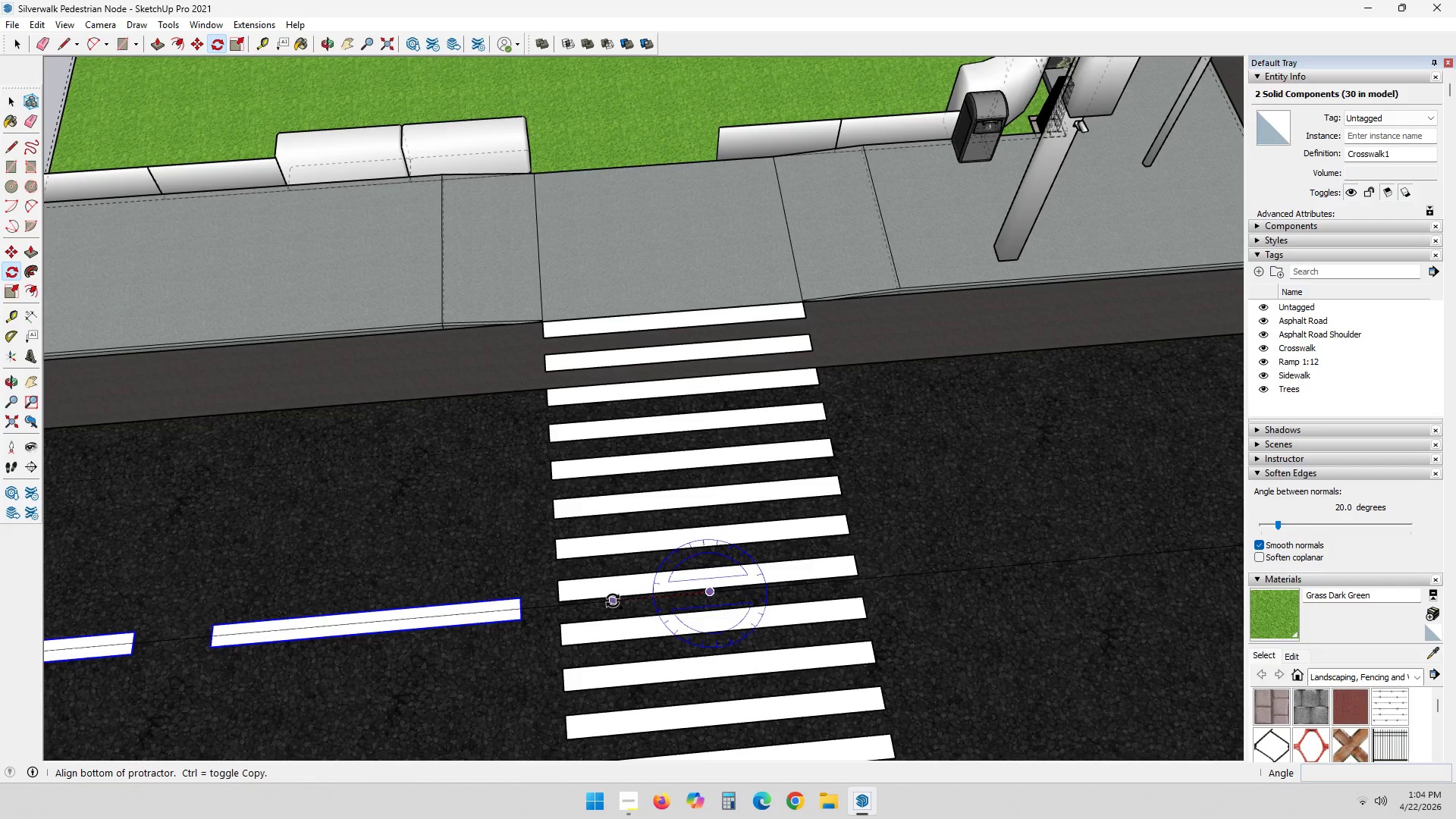 
left_click([613, 601])
 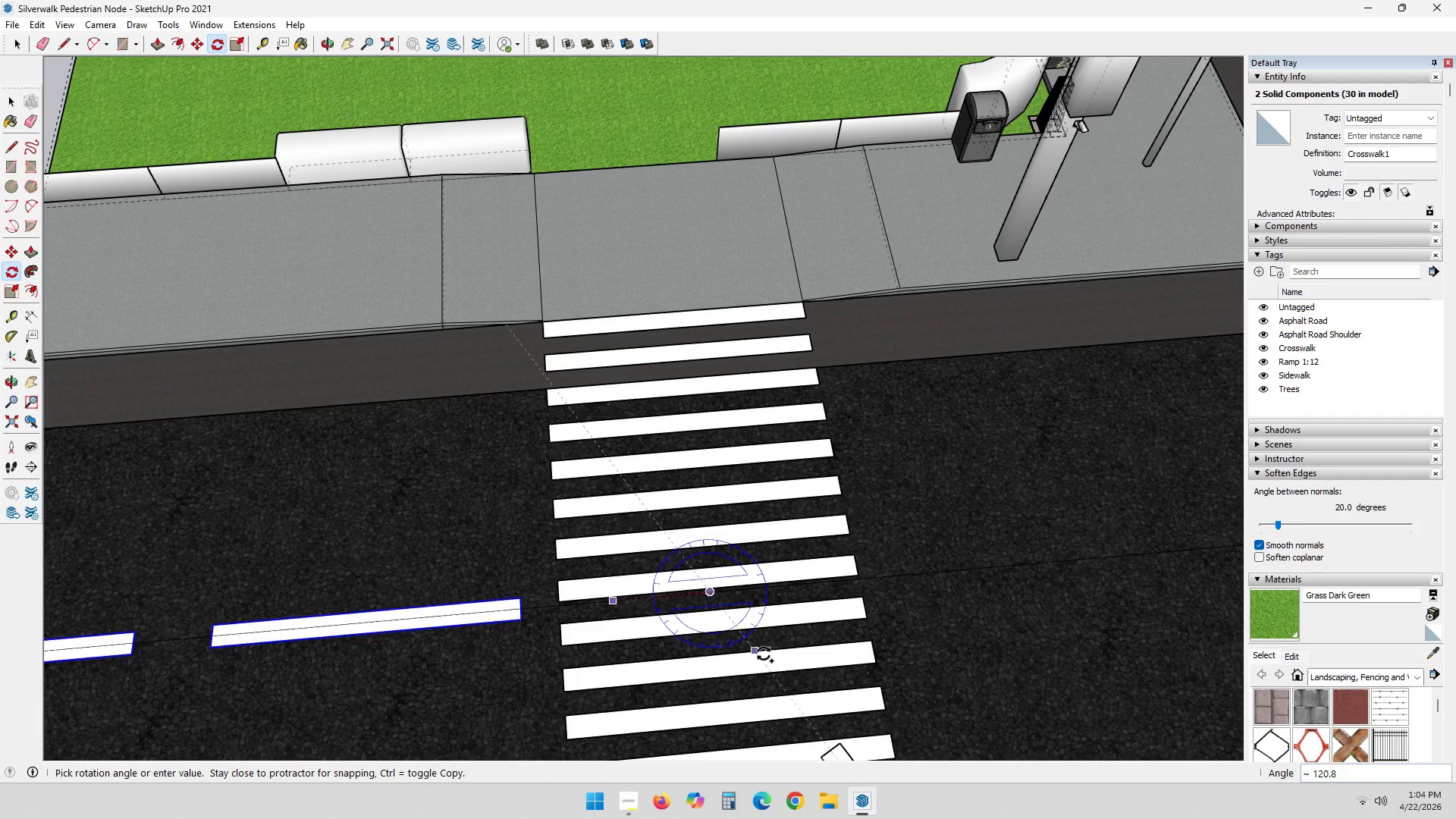 
key(Control+ControlLeft)
 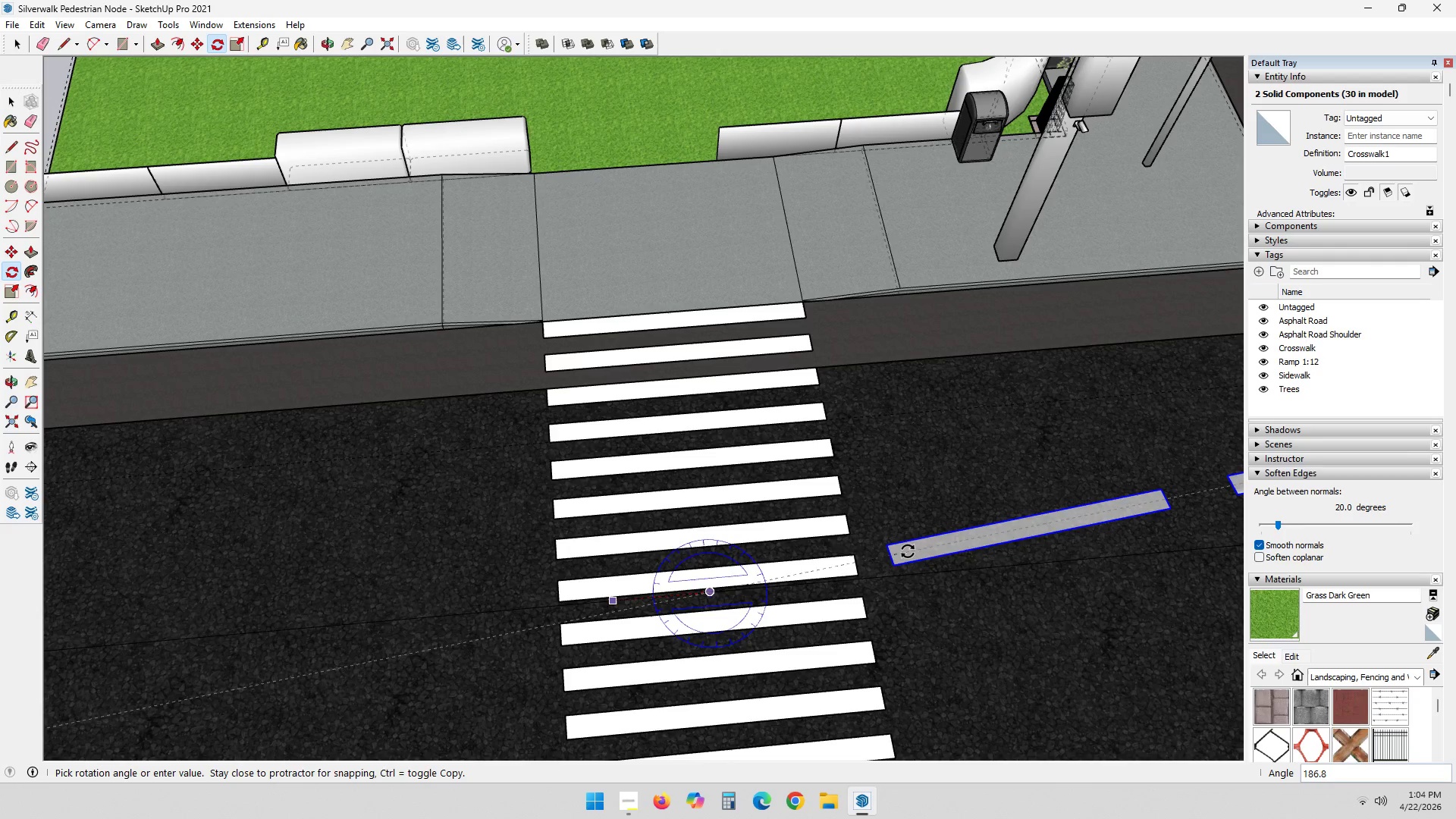 
key(Control+ControlLeft)
 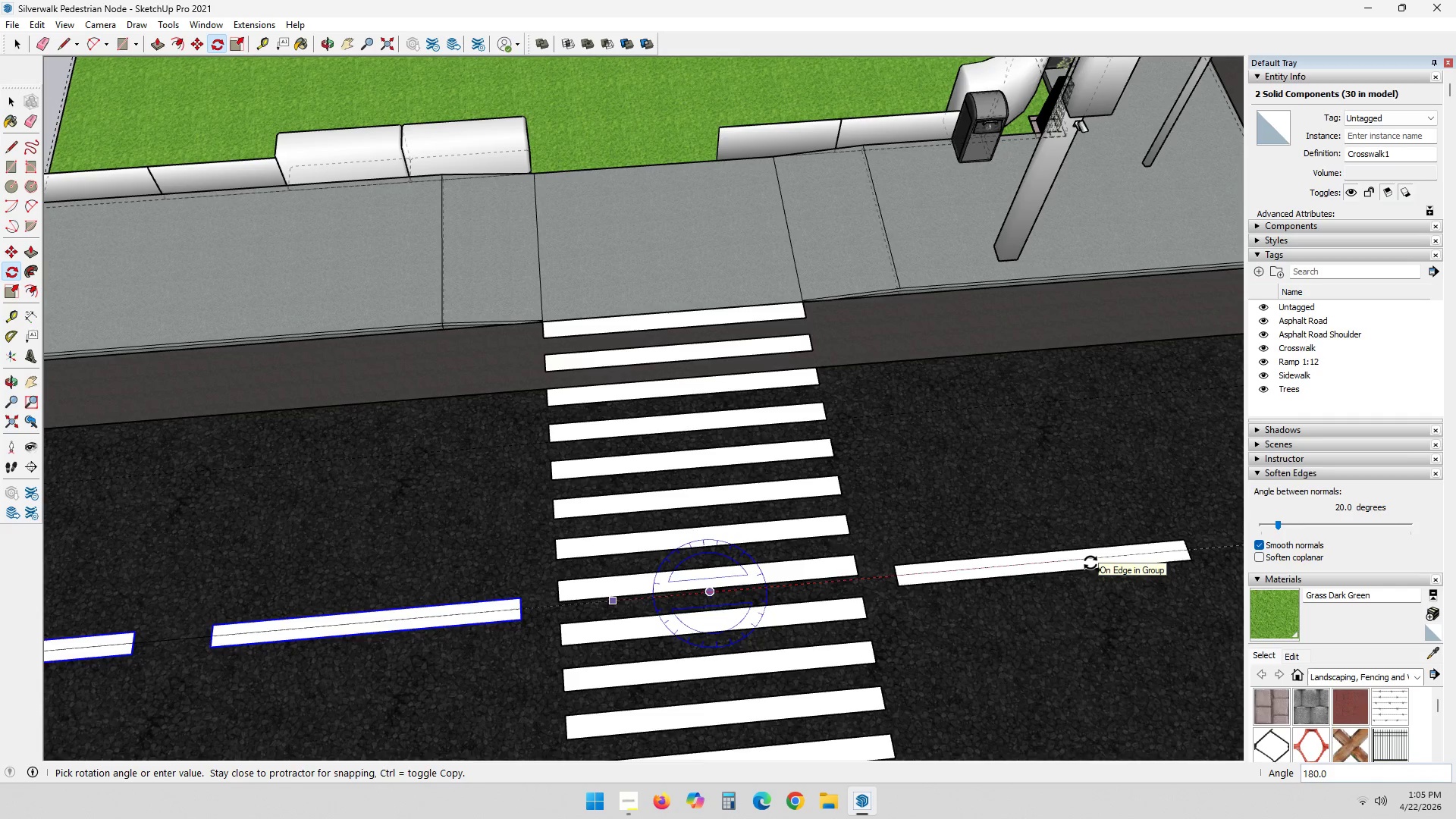 
left_click([1090, 563])
 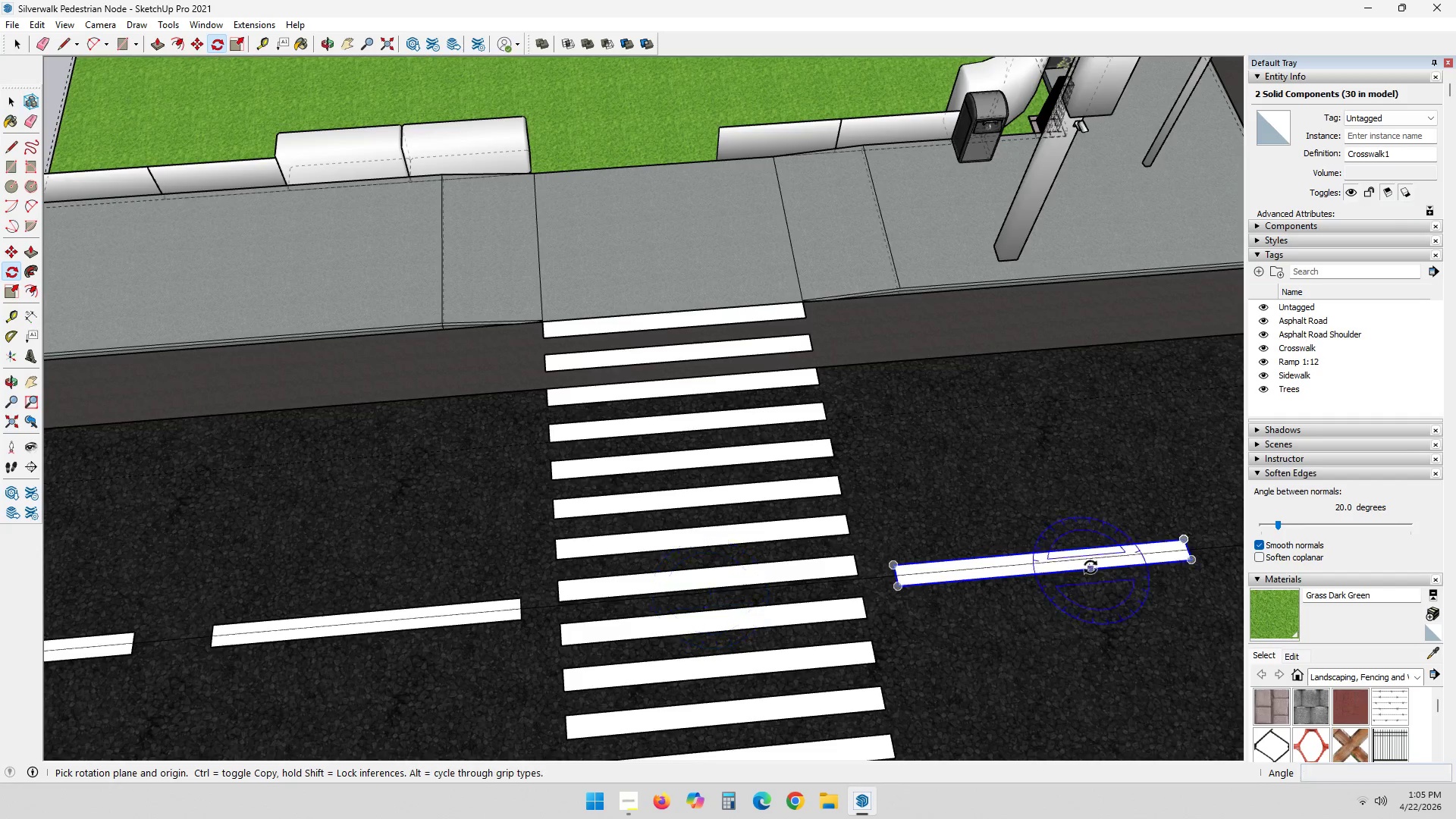 
scroll: coordinate [1090, 575], scroll_direction: down, amount: 9.0
 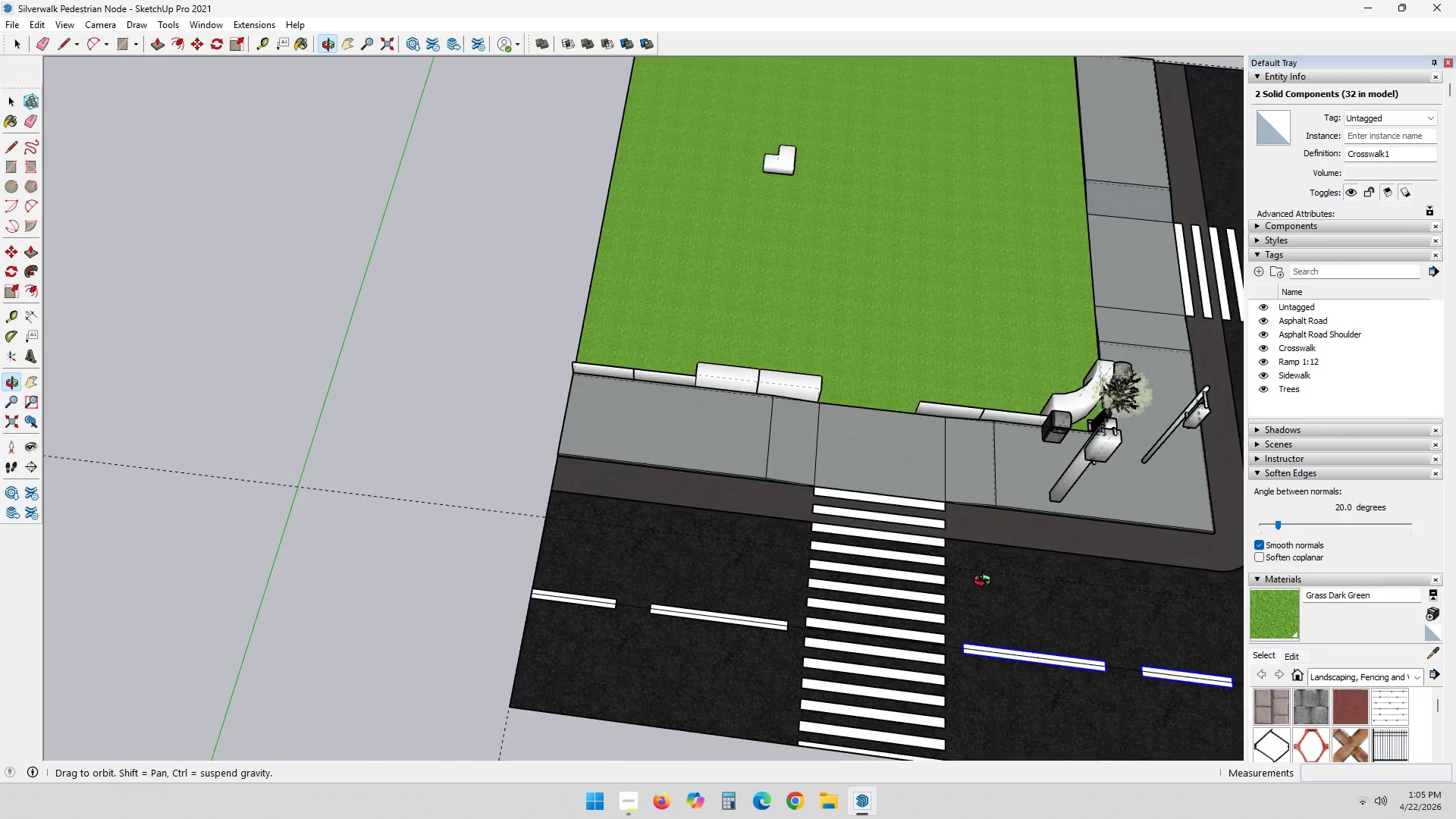 
hold_key(key=ShiftLeft, duration=0.5)
 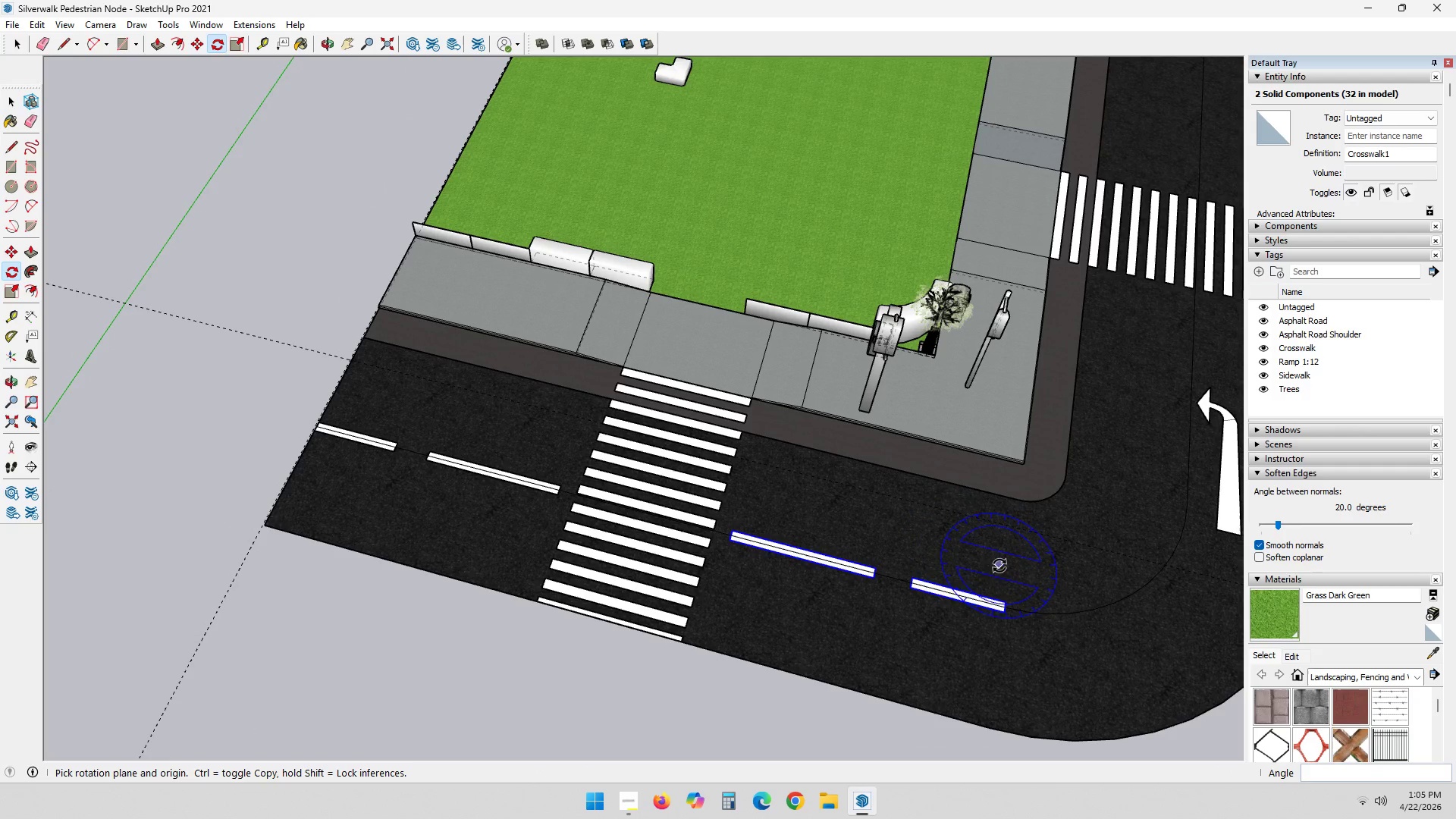 
scroll: coordinate [1034, 641], scroll_direction: down, amount: 10.0
 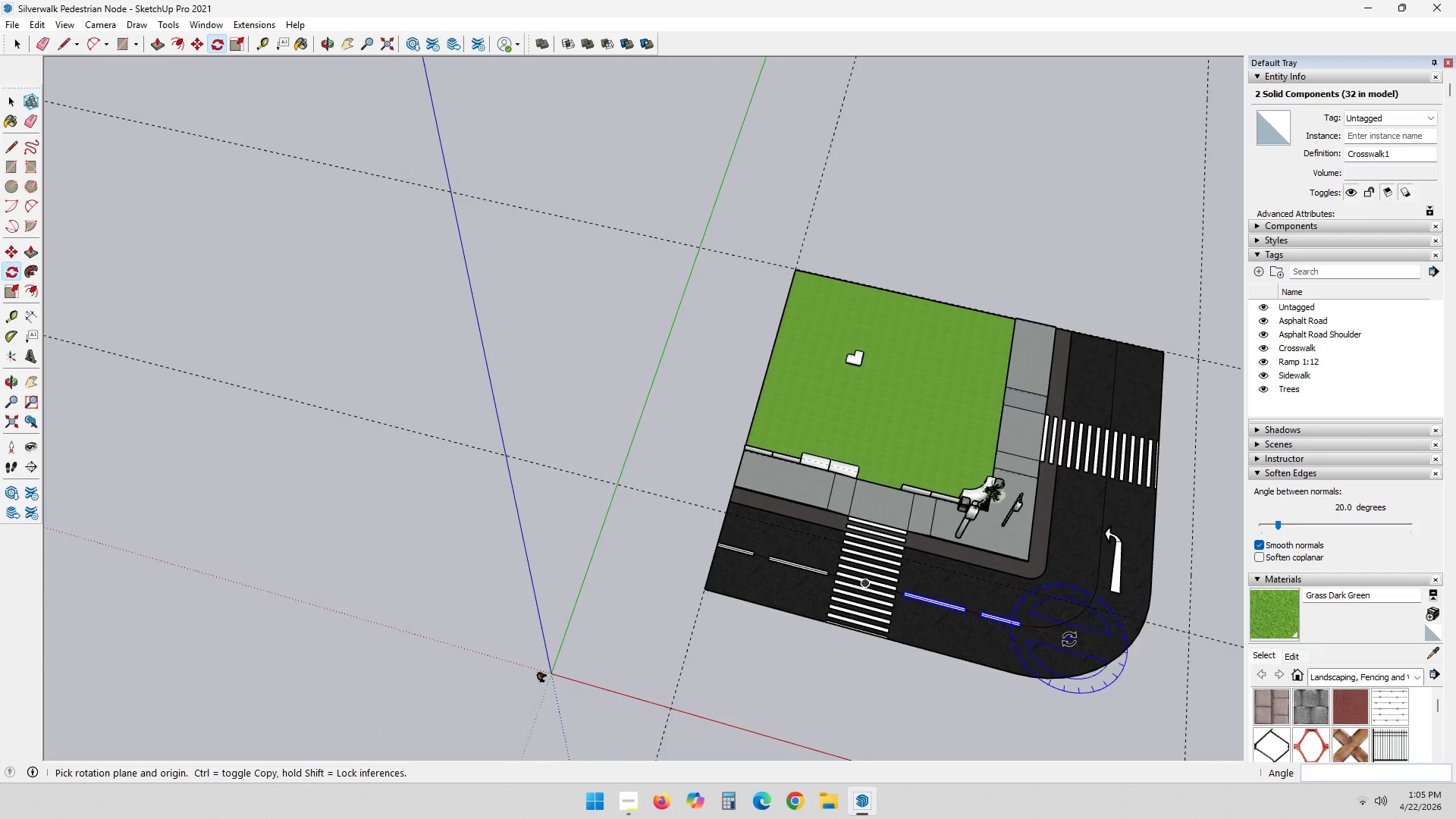 
key(Space)
 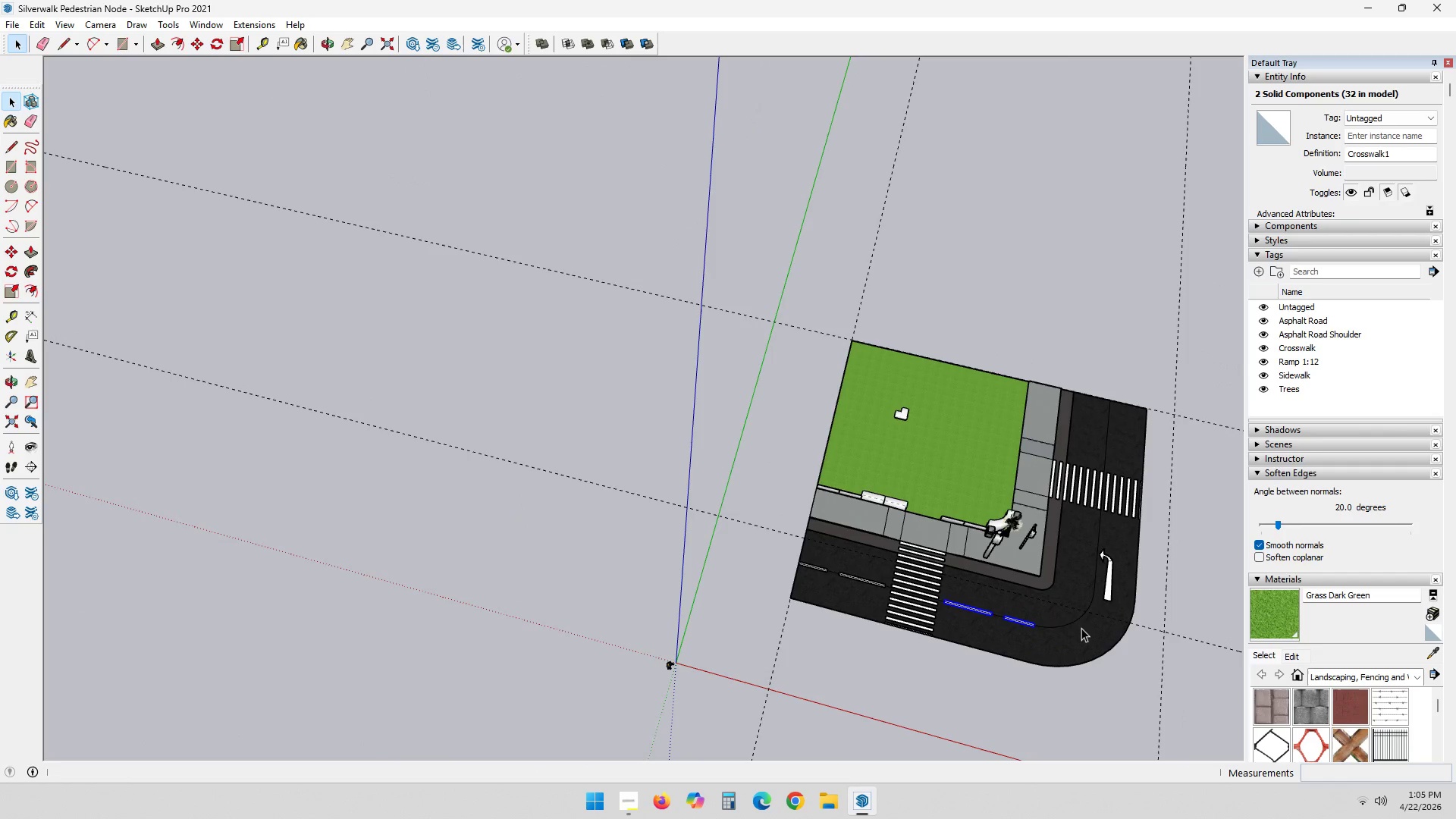 
key(Escape)
 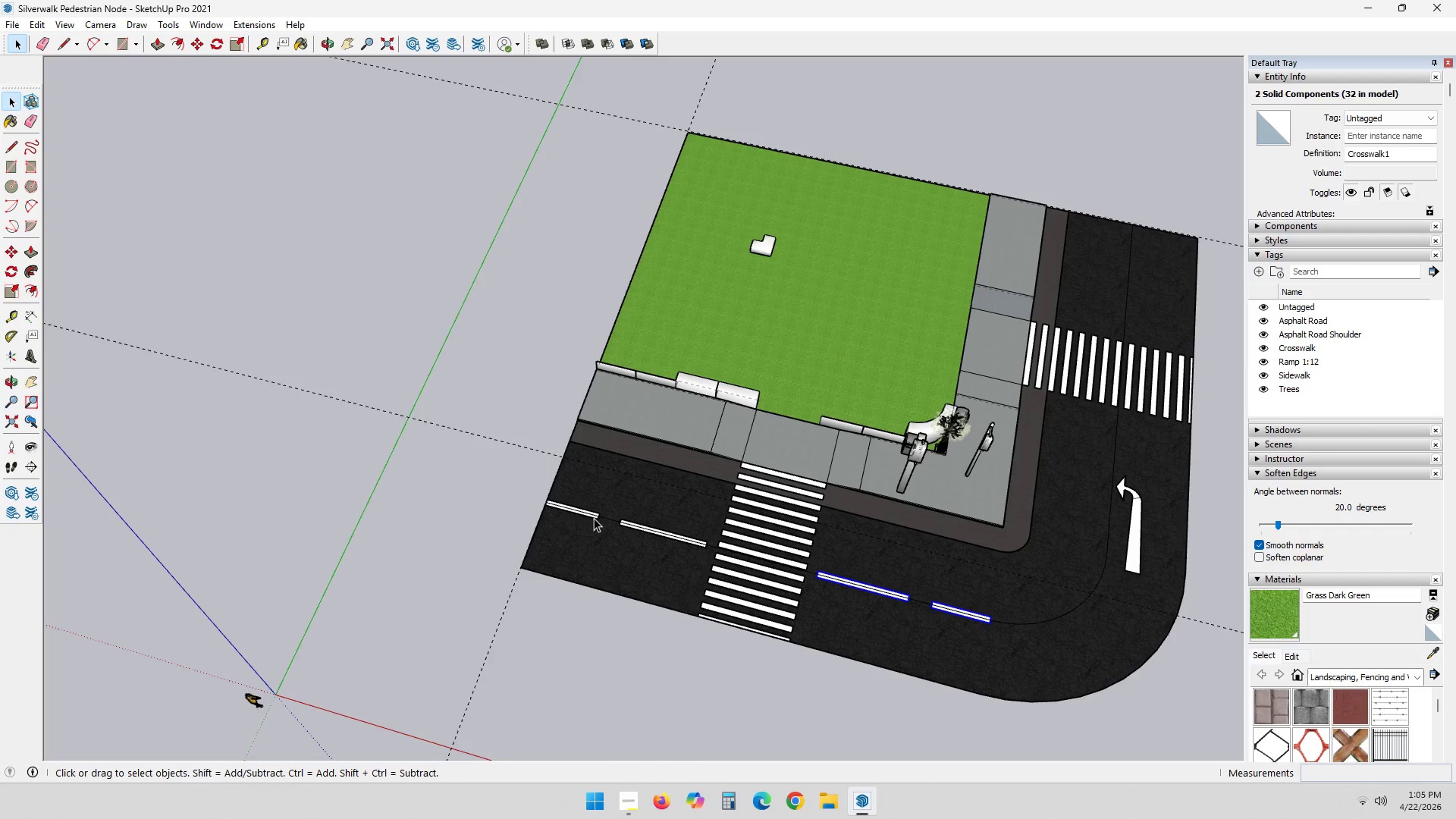 
scroll: coordinate [1077, 627], scroll_direction: up, amount: 4.0
 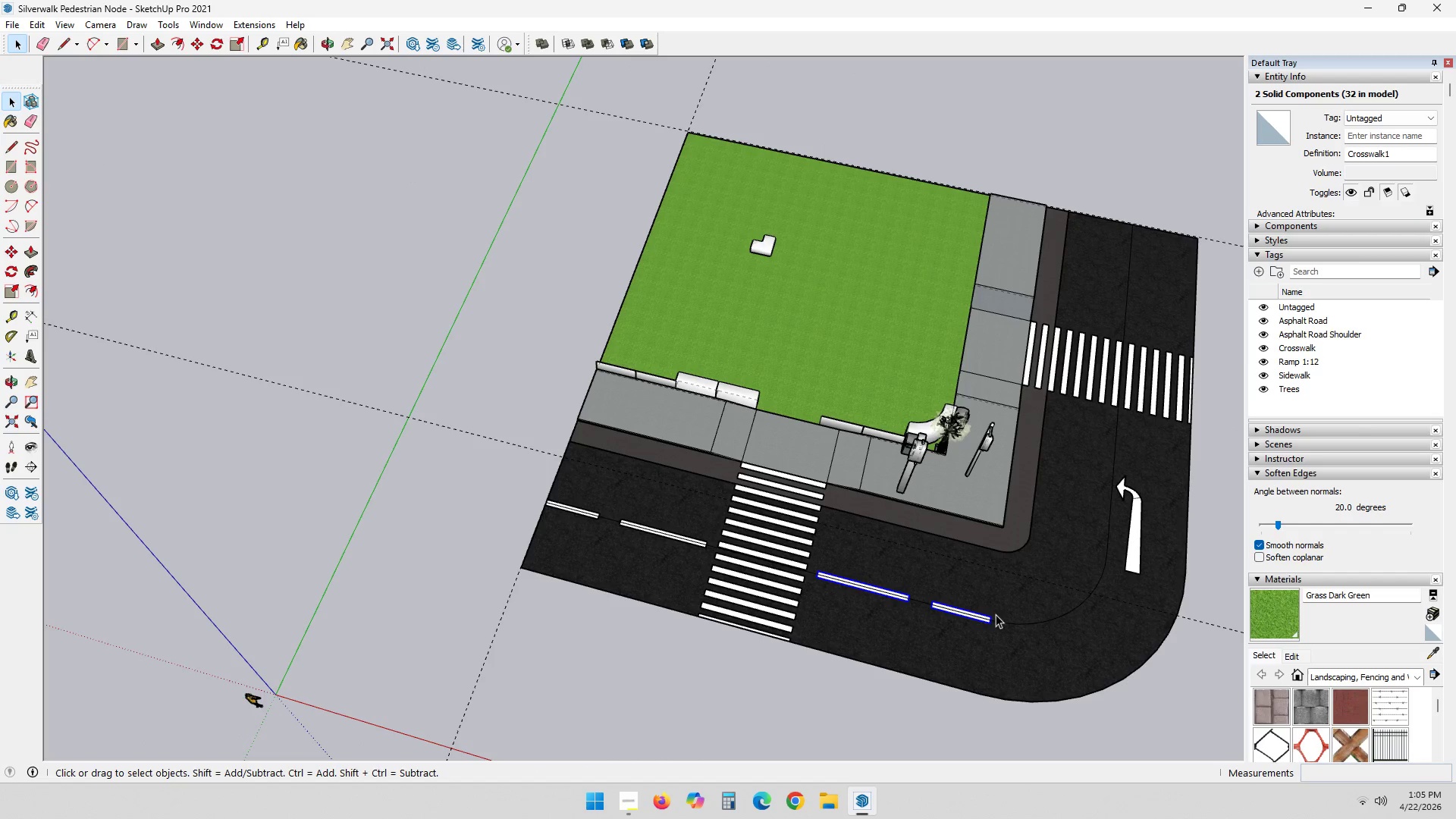 
left_click([594, 518])
 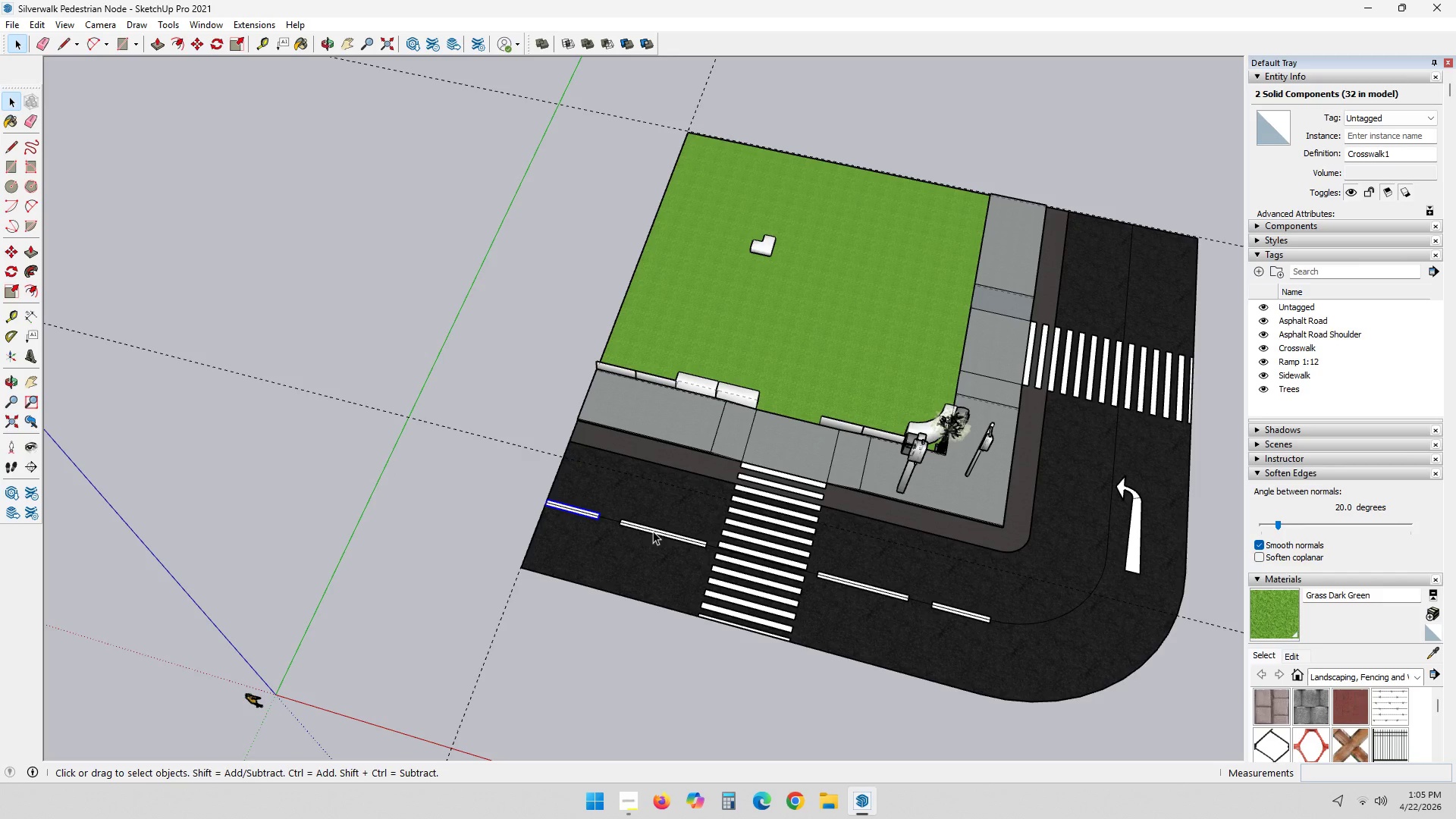 
hold_key(key=ControlLeft, duration=1.75)
left_click([656, 535])
 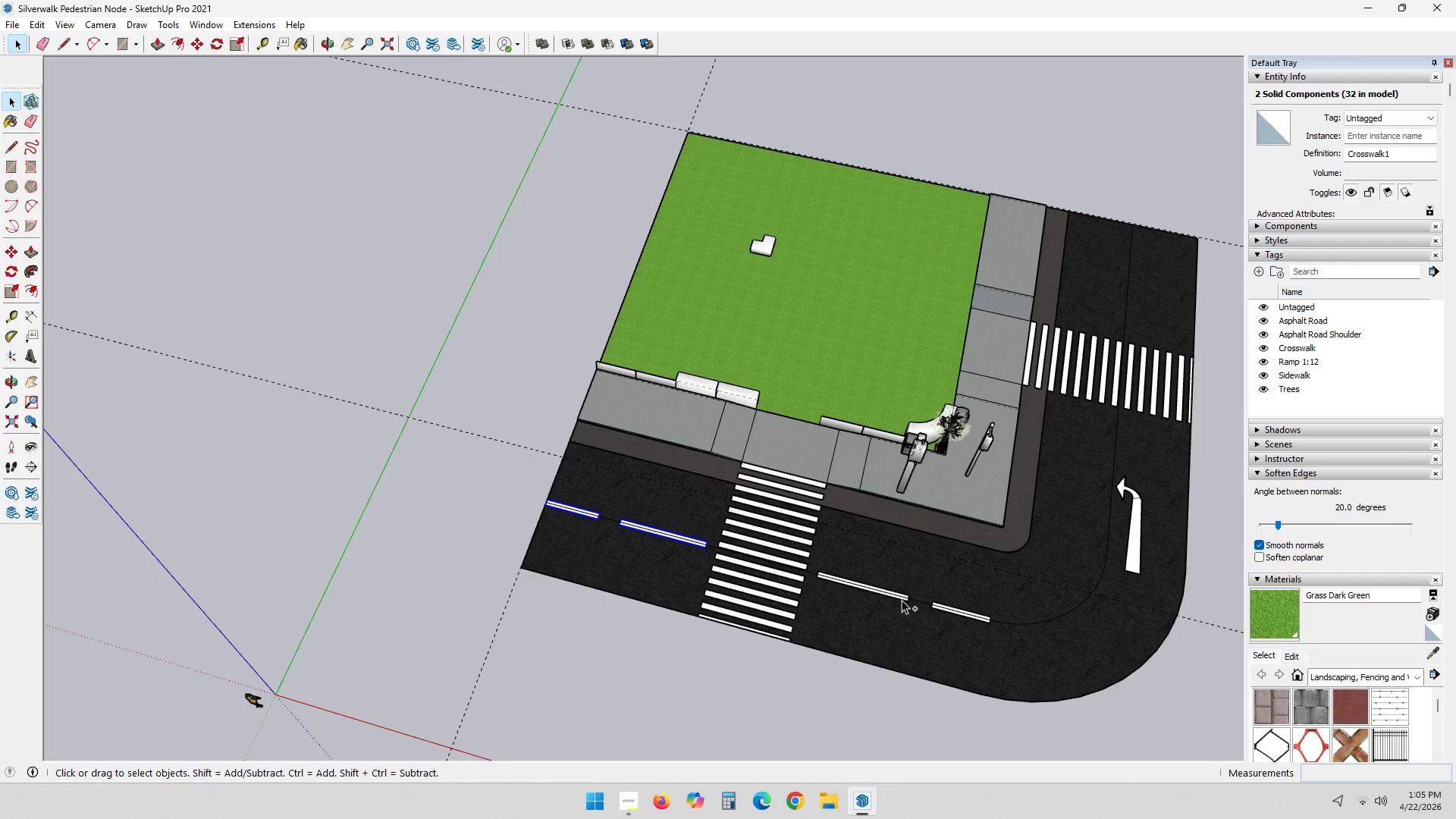 
scroll: coordinate [882, 579], scroll_direction: up, amount: 9.0
 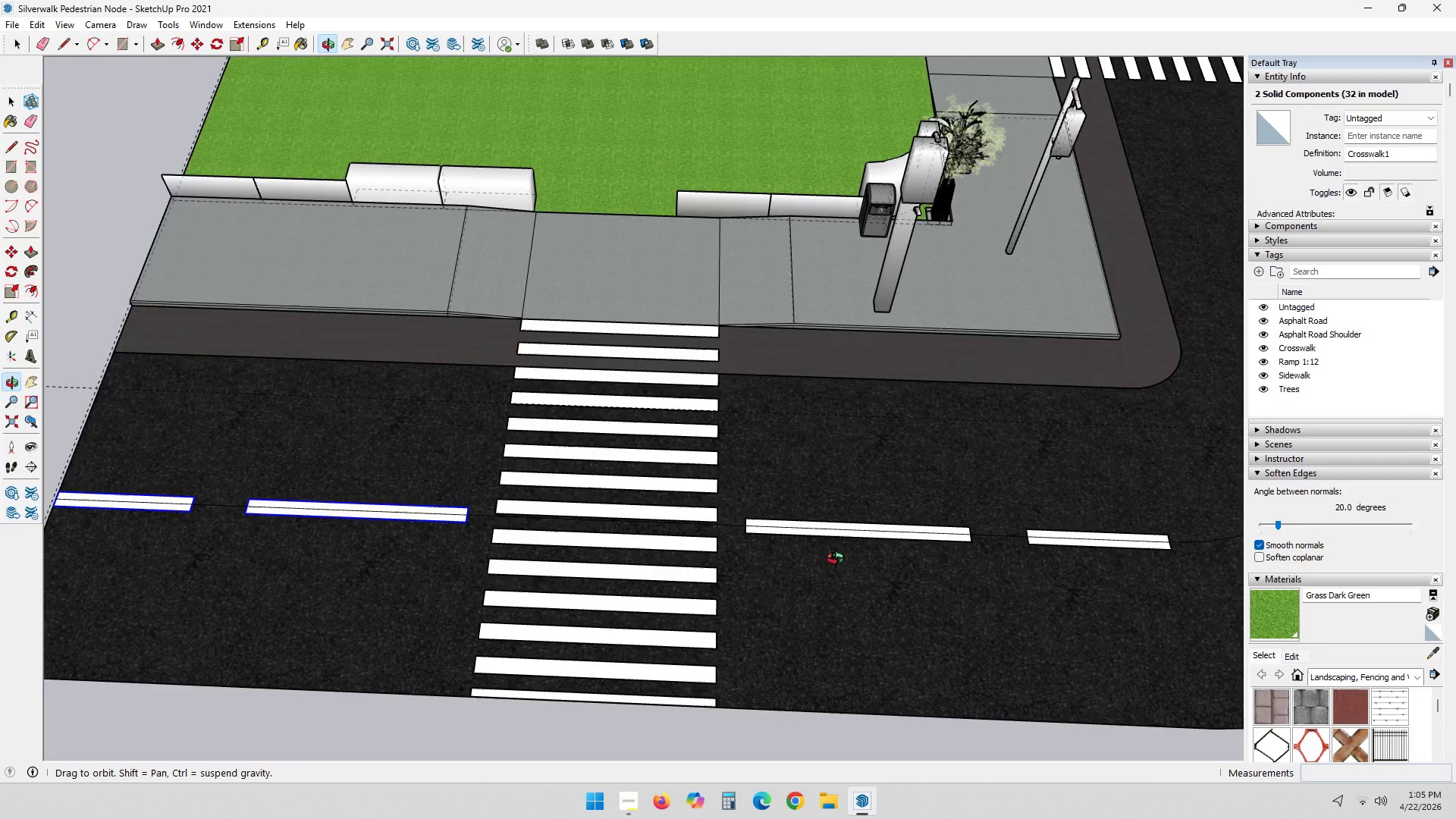 
hold_key(key=ControlLeft, duration=1.53)
left_click([846, 529])
 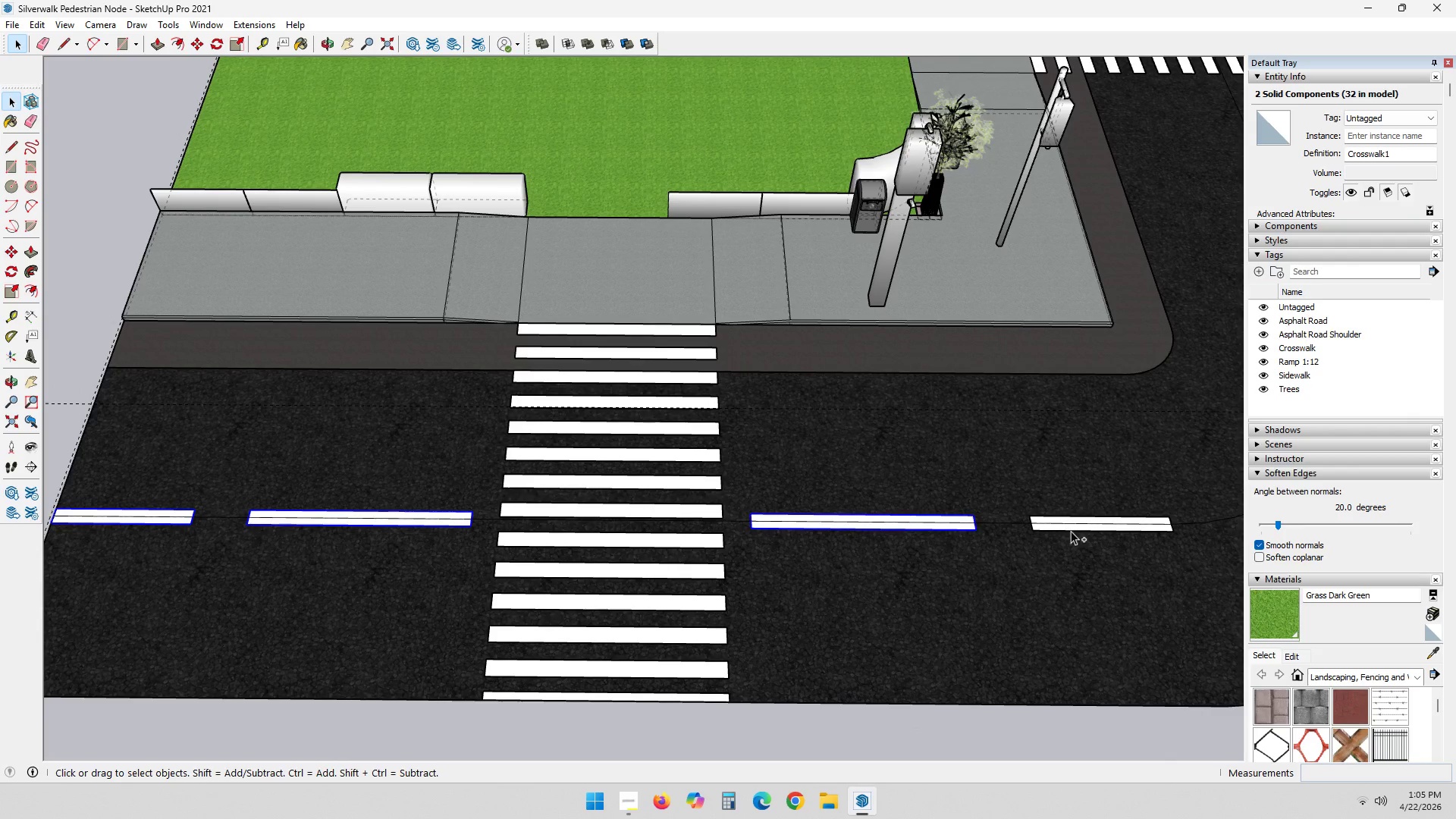 
left_click([1077, 524])
 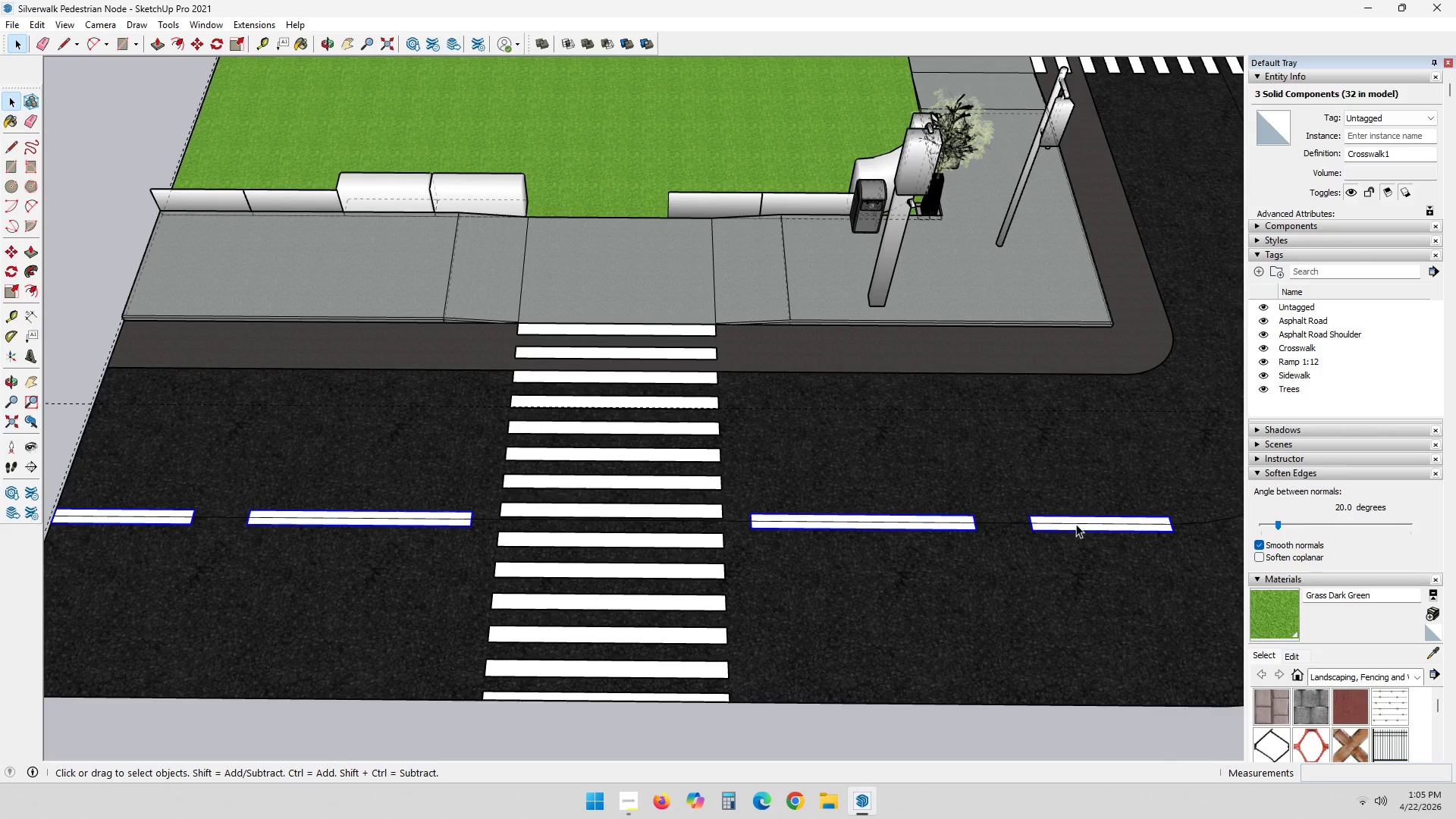 
key(Control+ControlLeft)
 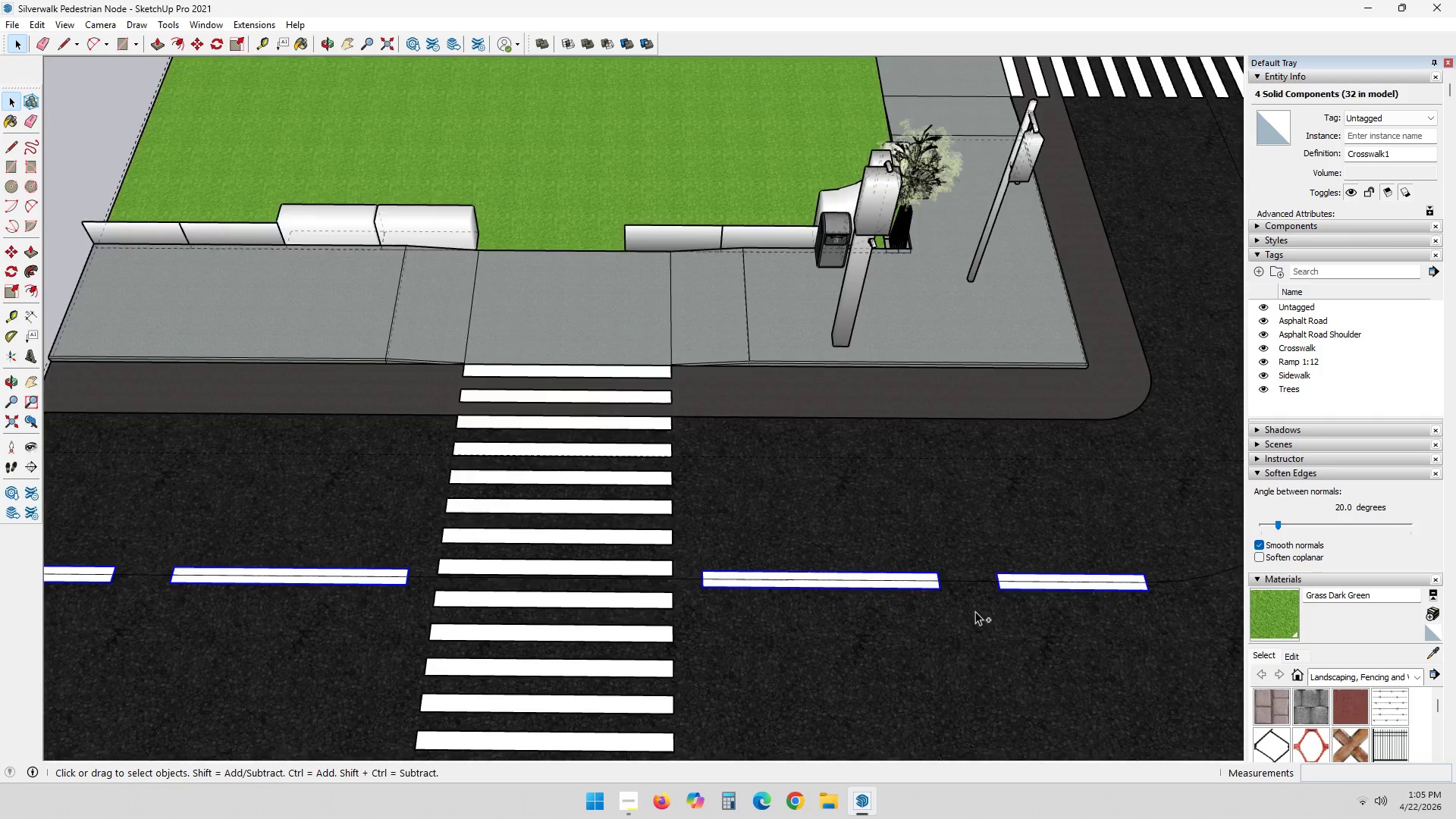 
key(Control+C)
 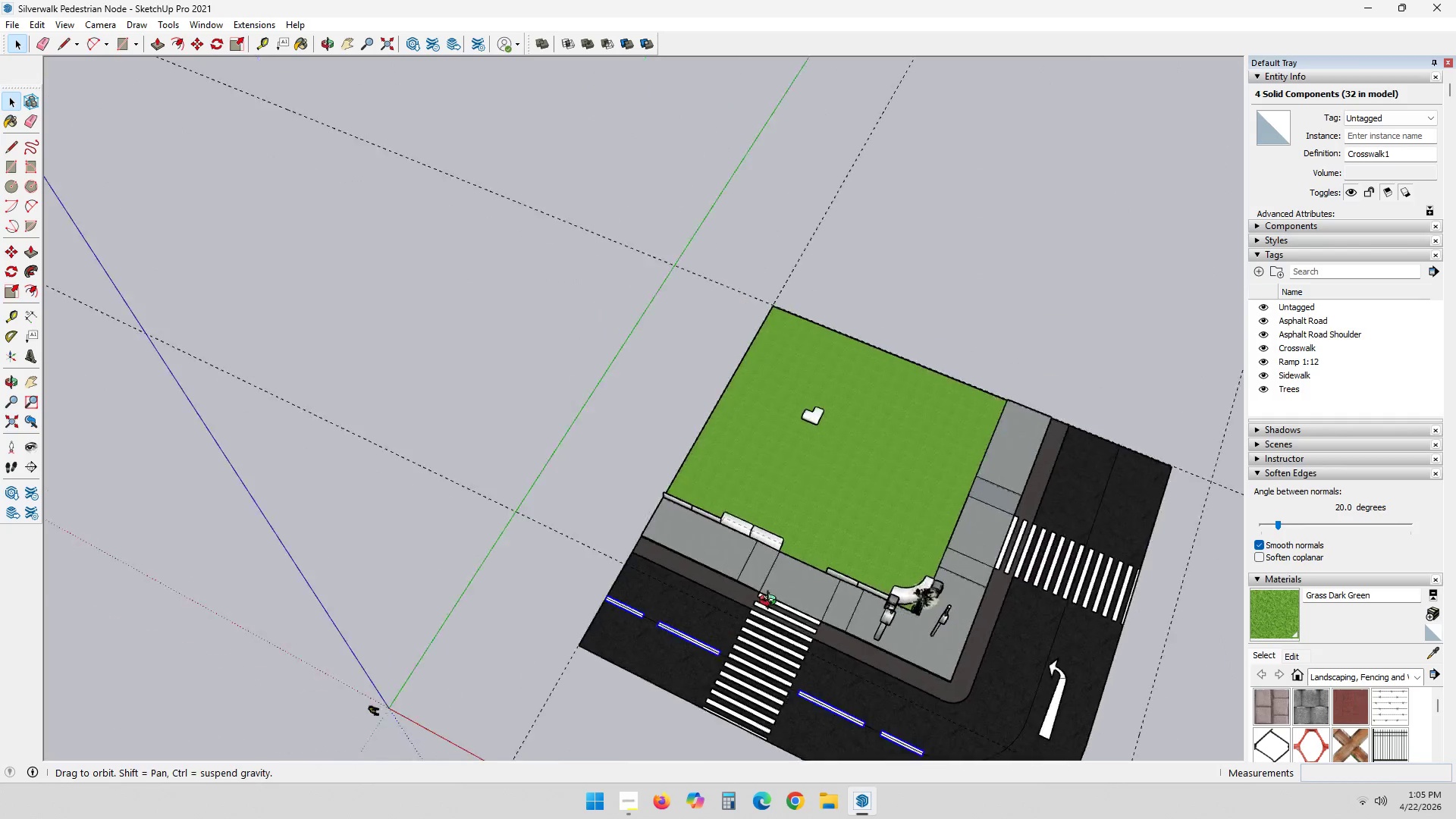 
scroll: coordinate [995, 587], scroll_direction: down, amount: 15.0
 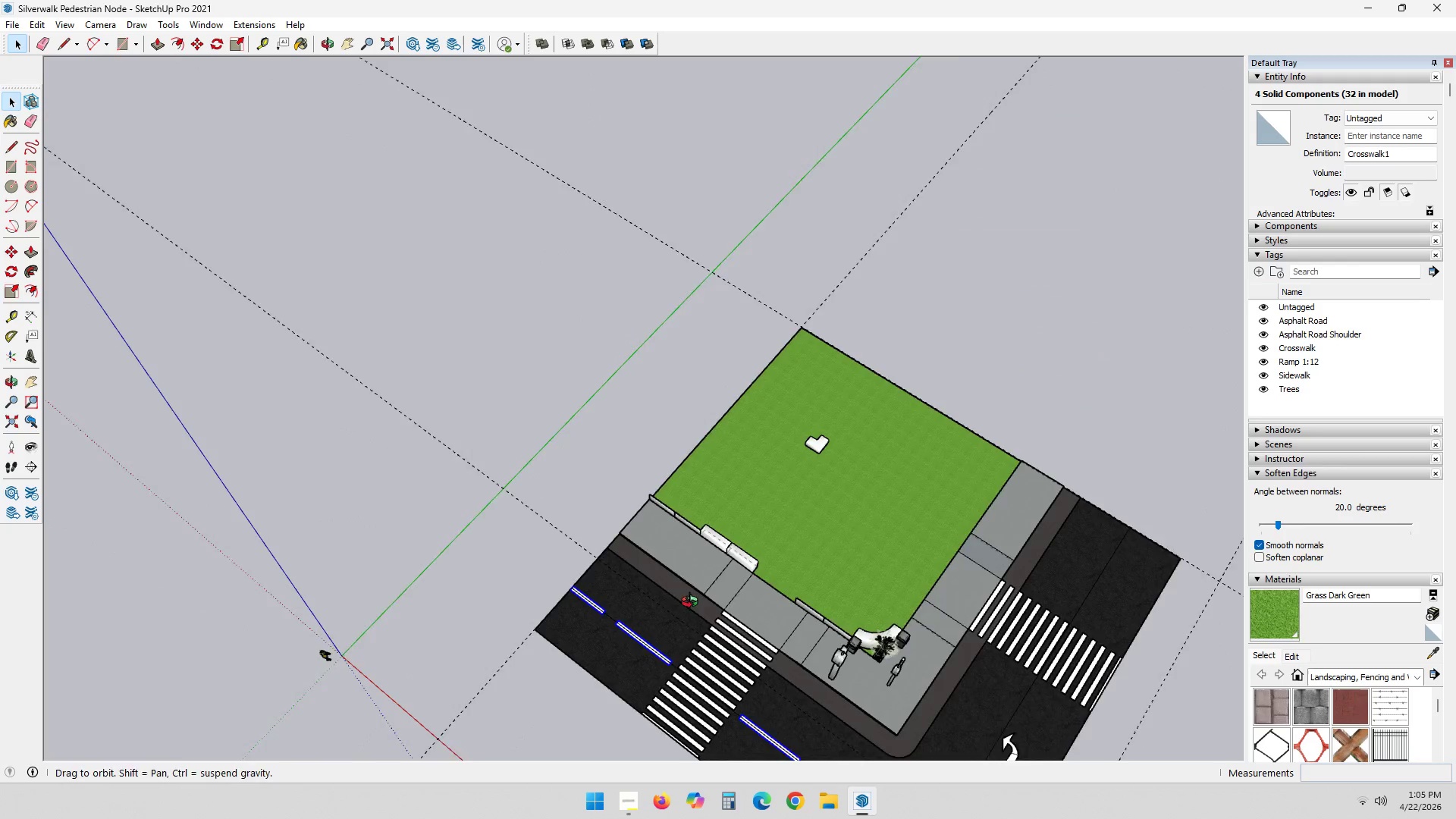 
hold_key(key=ShiftLeft, duration=0.33)
 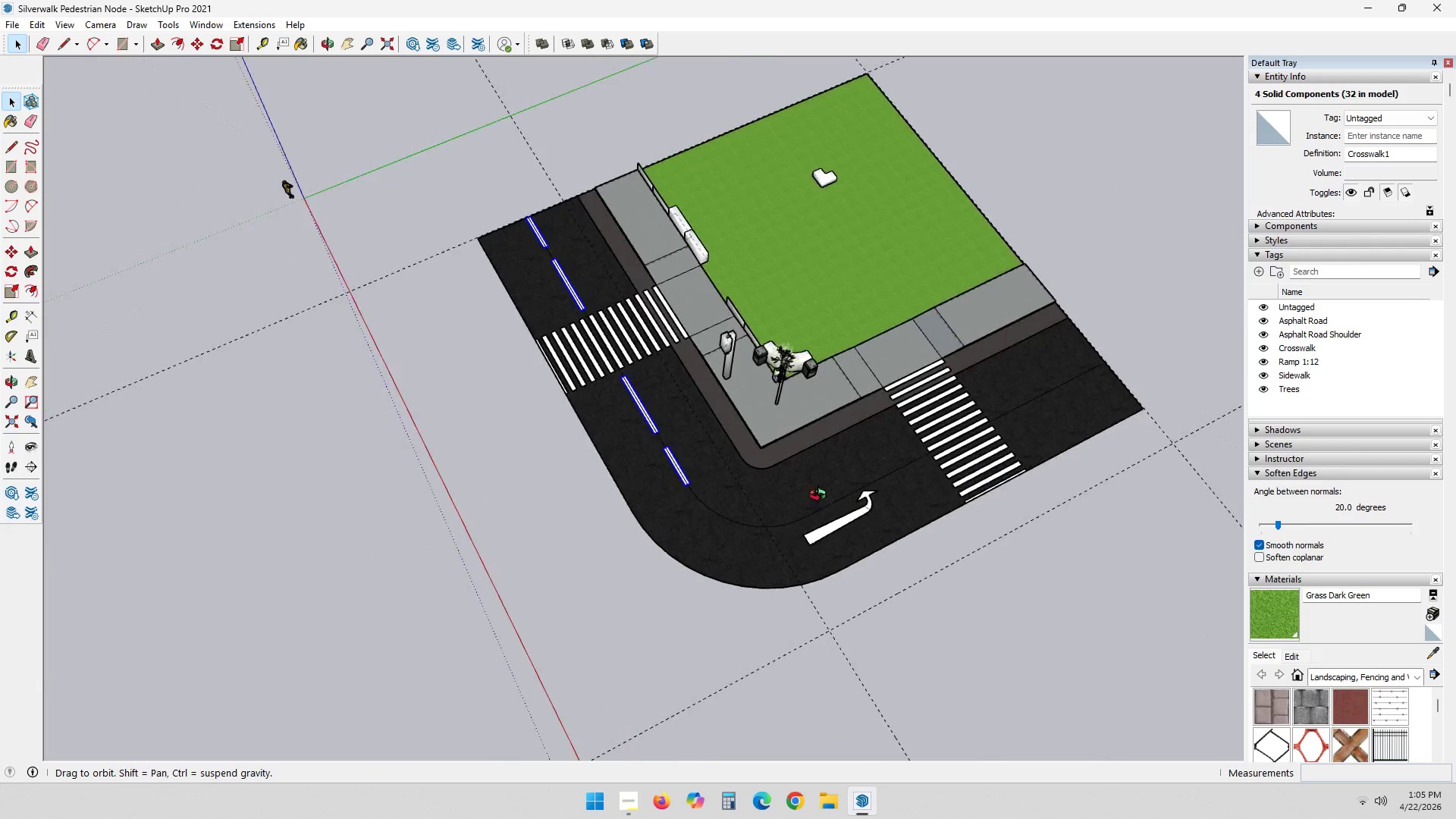 
key(Control+ControlLeft)
 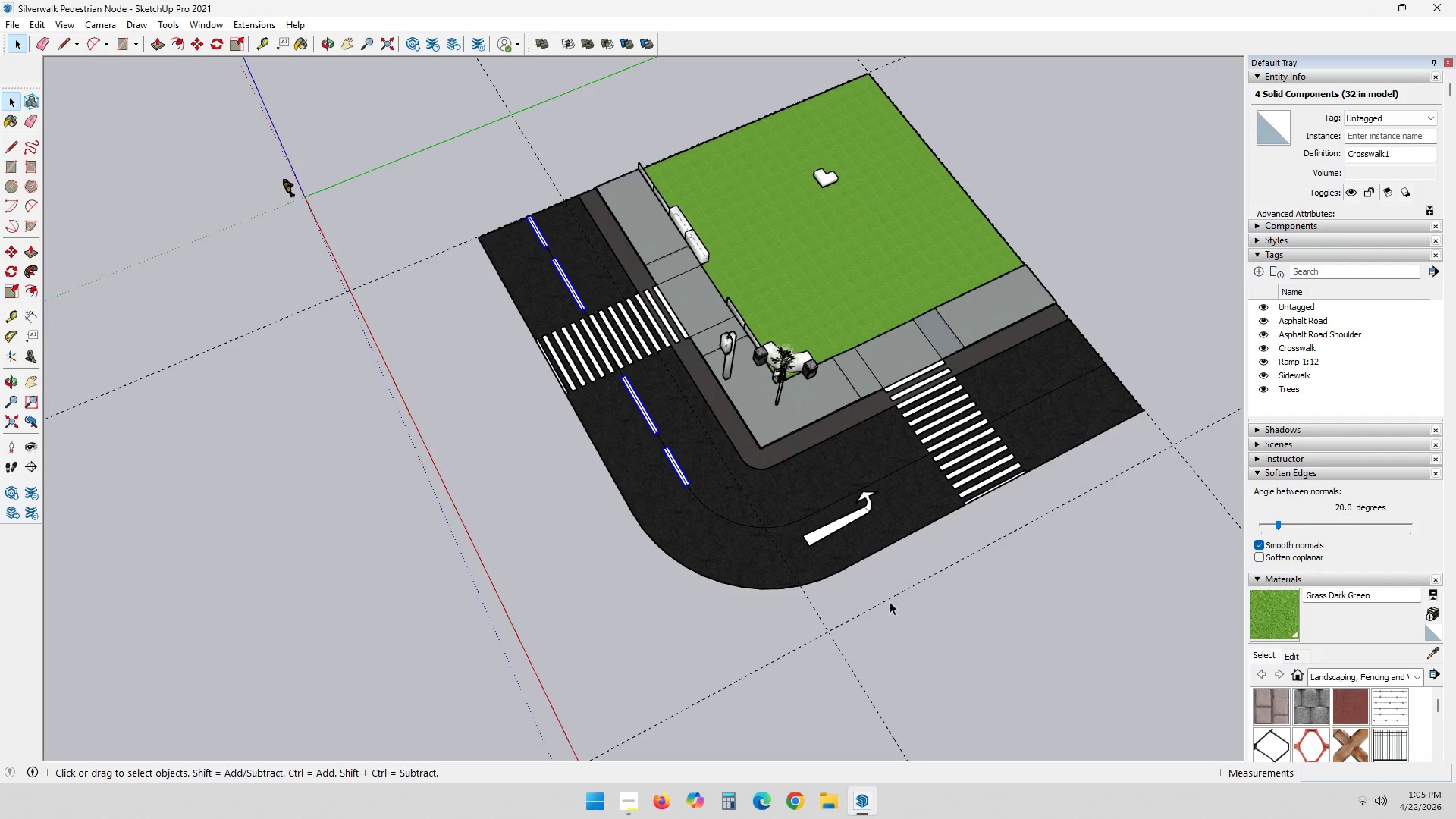 
key(Control+V)
 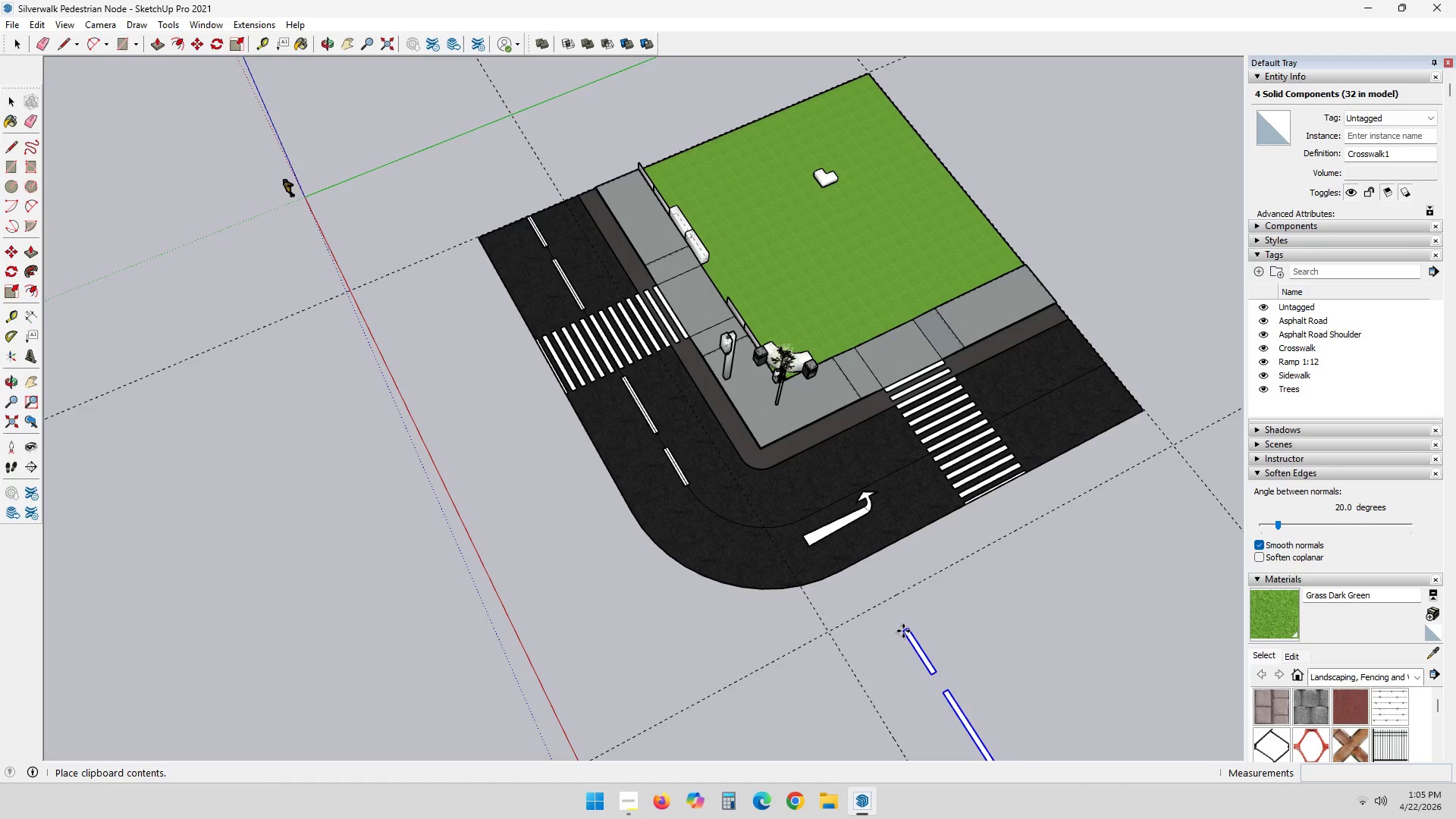 
left_click([902, 632])
 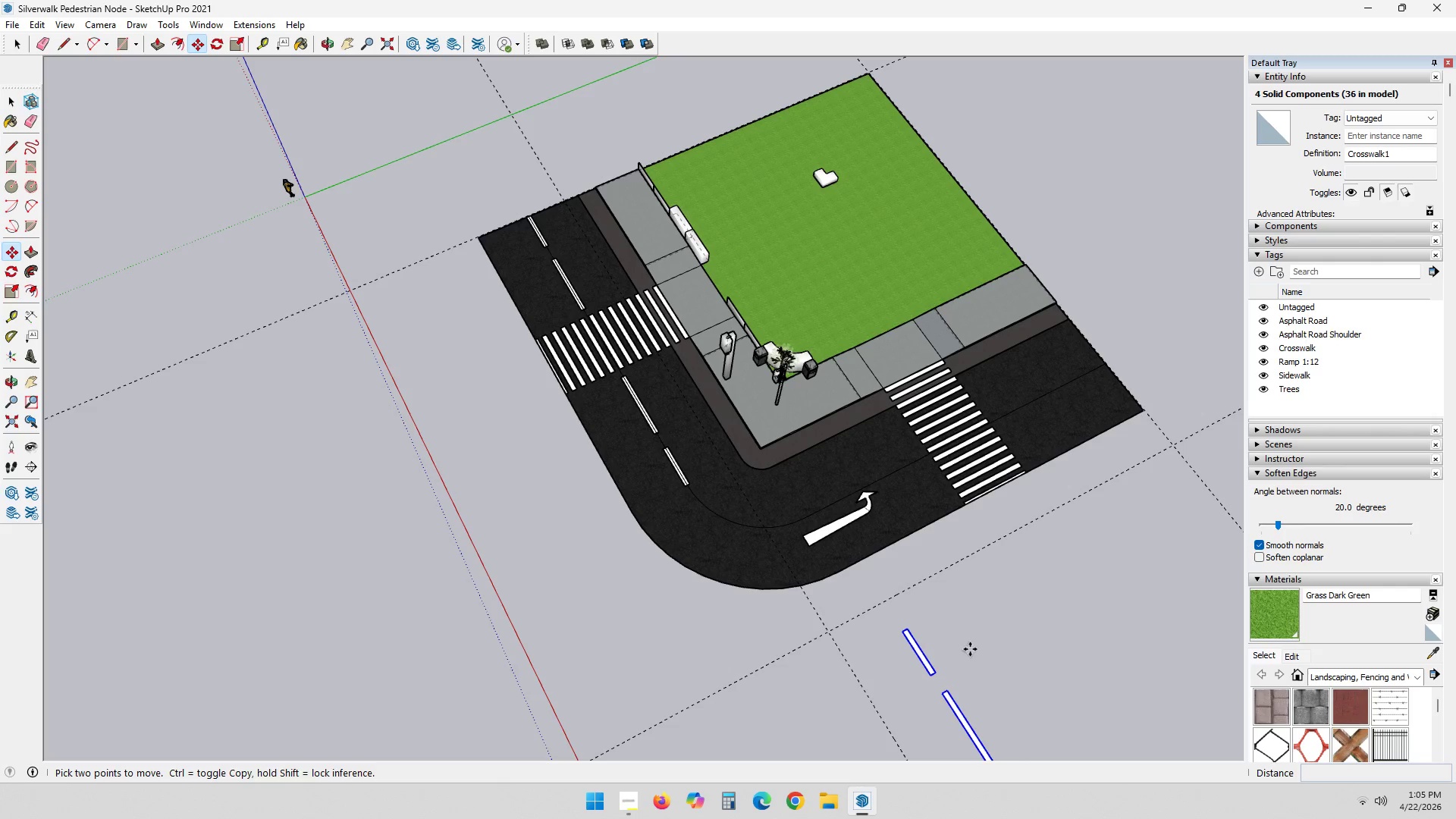 
key(Q)
 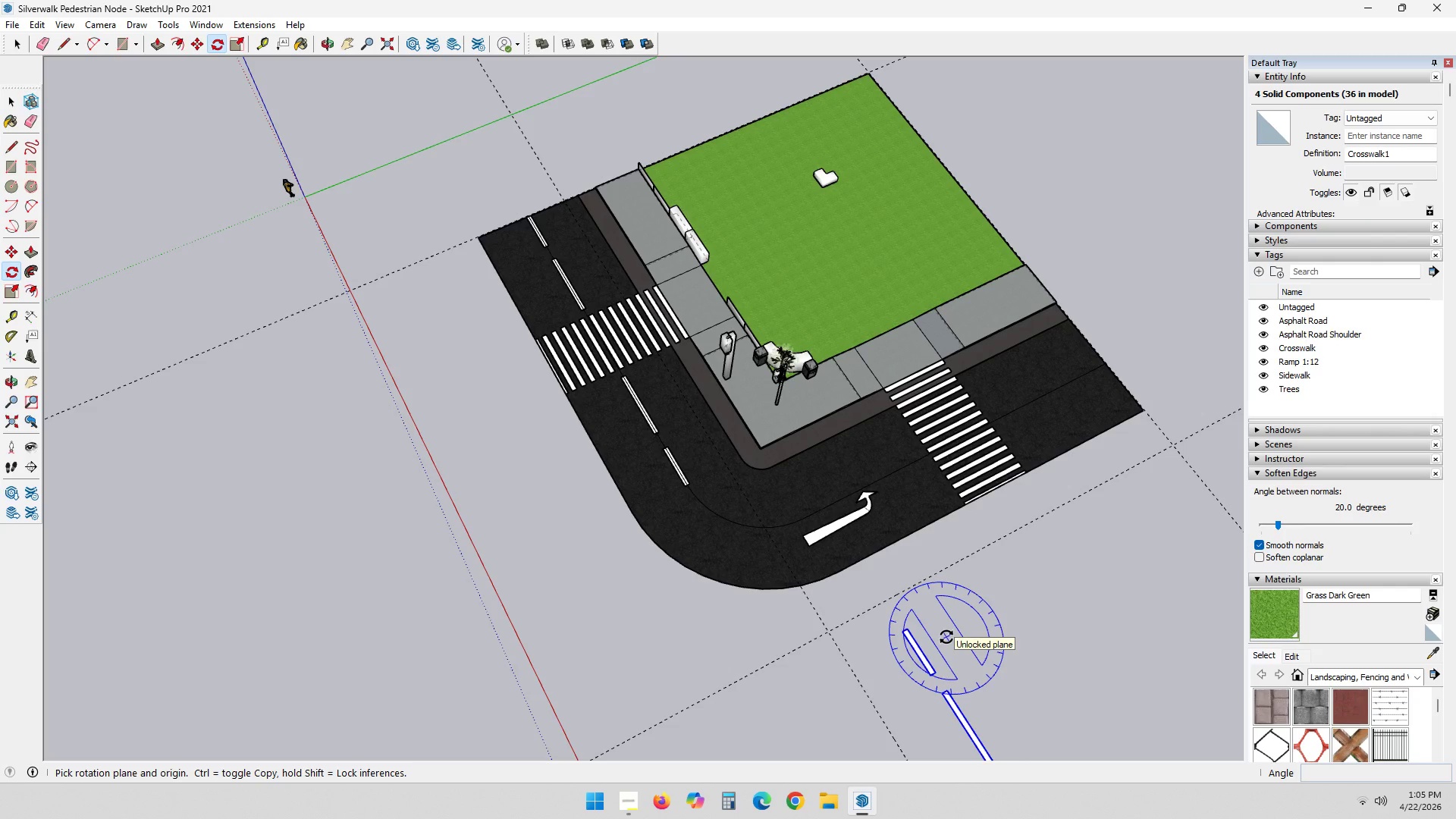 
left_click([946, 637])
 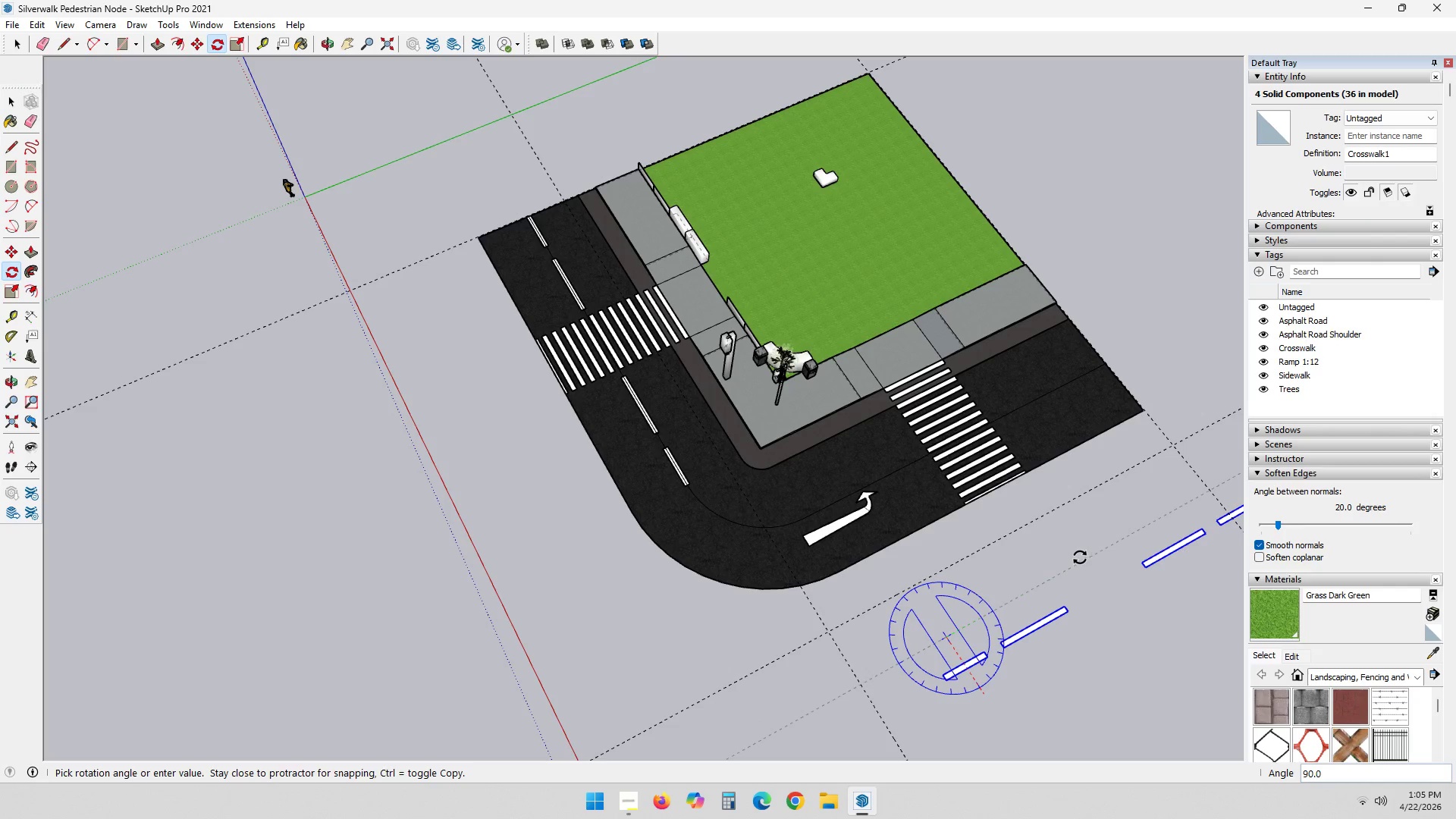 
left_click([1080, 559])
 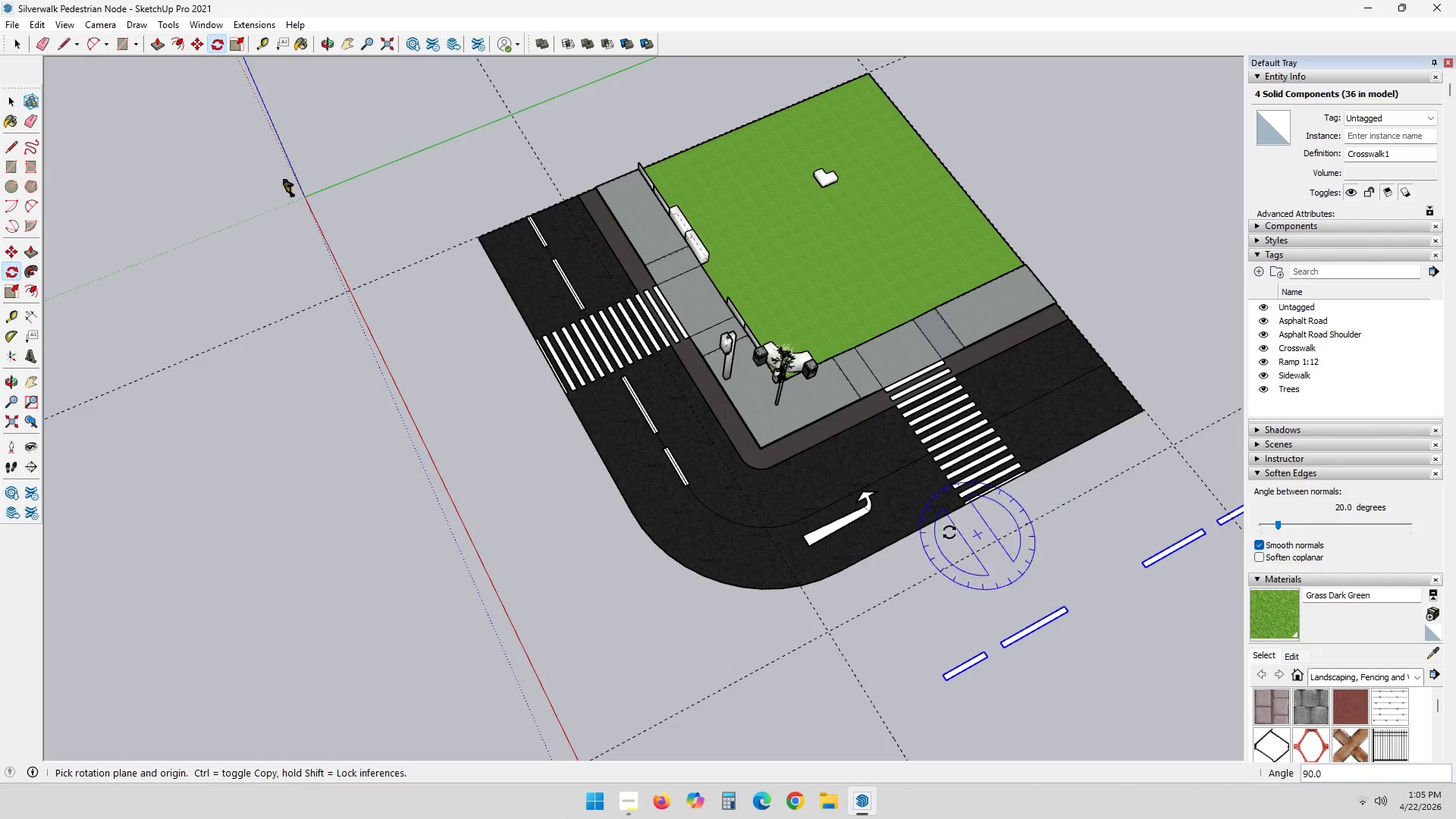 
key(Space)
 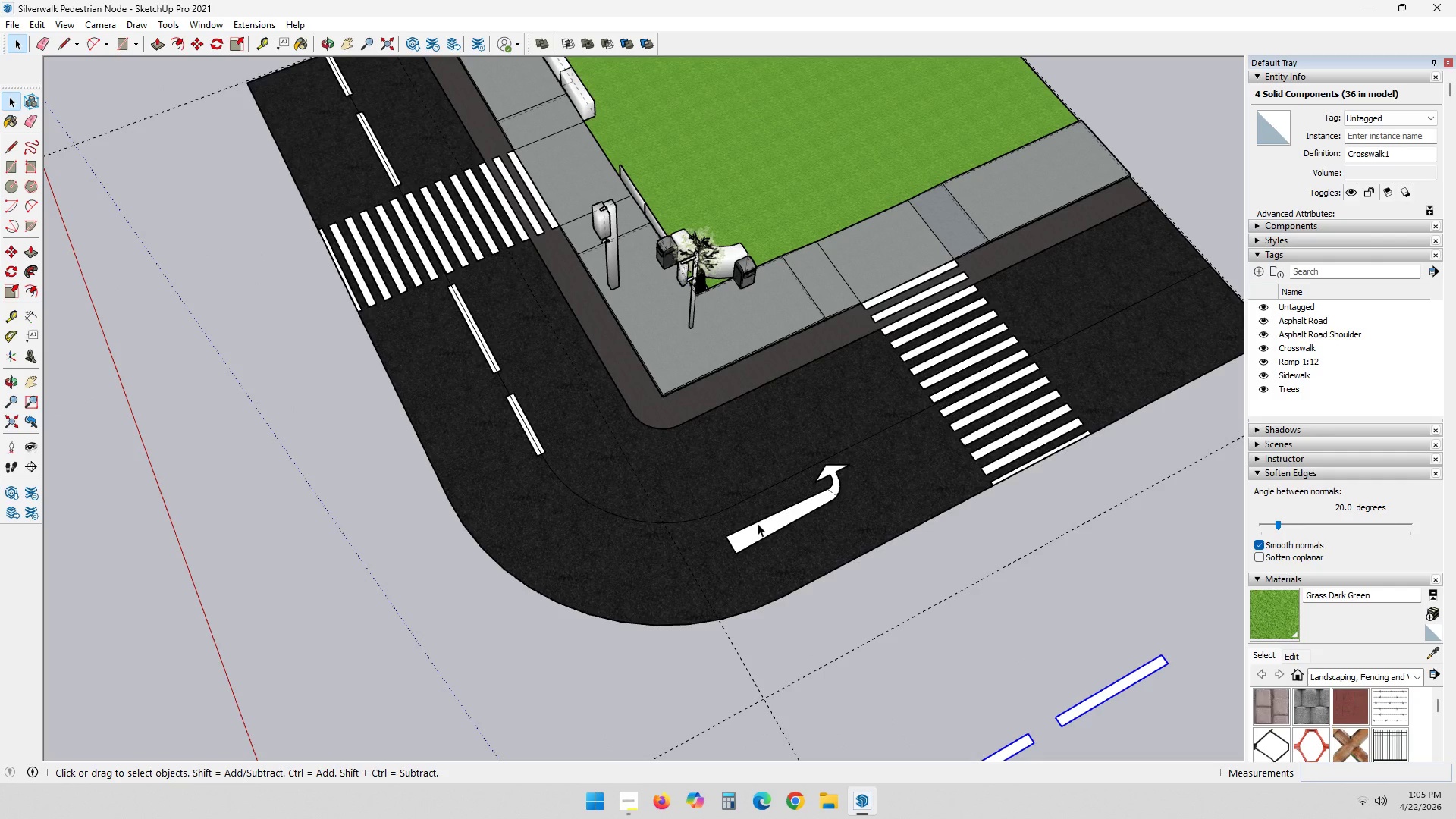 
scroll: coordinate [915, 540], scroll_direction: up, amount: 5.0
 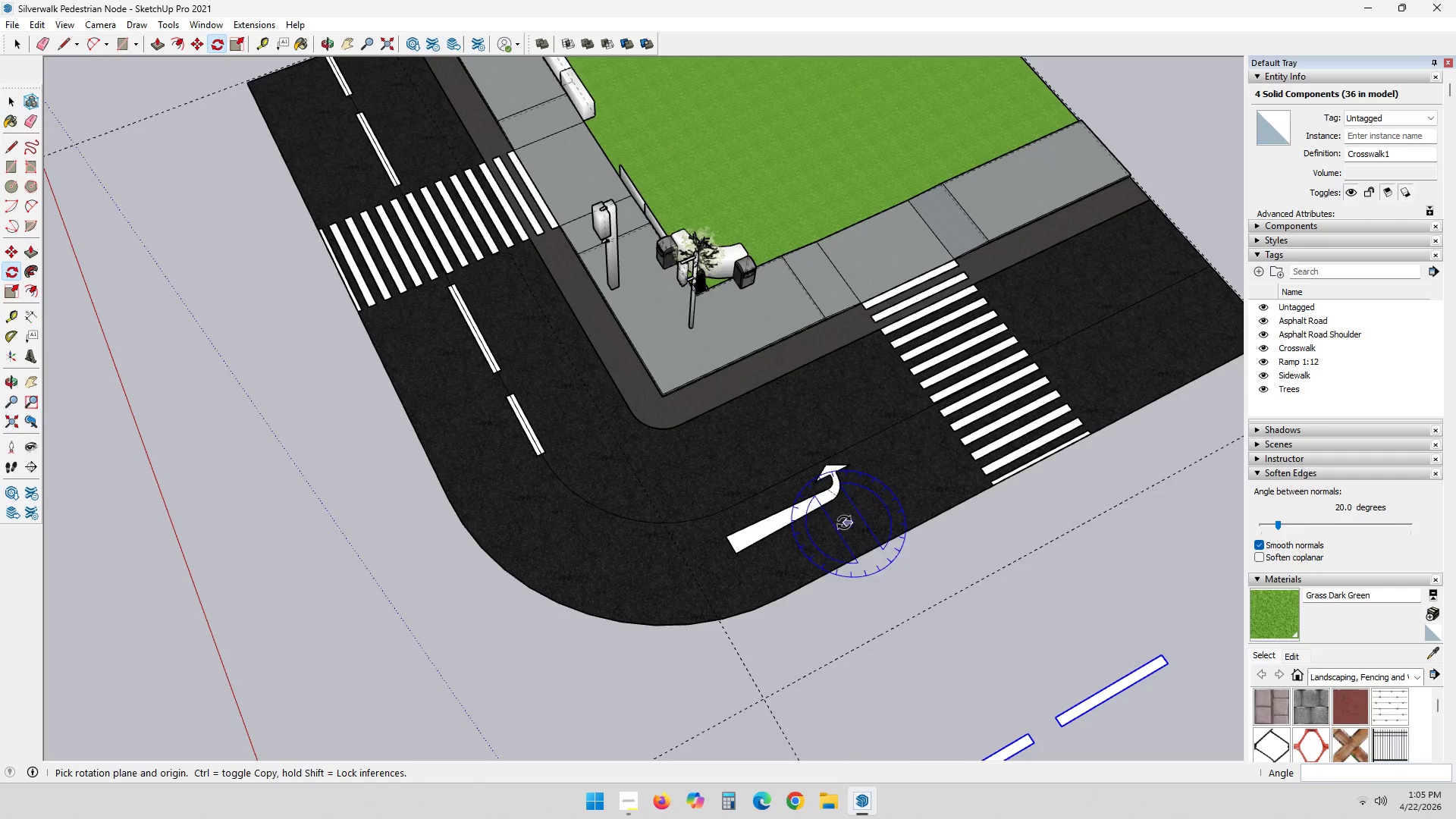 
left_click([758, 523])
 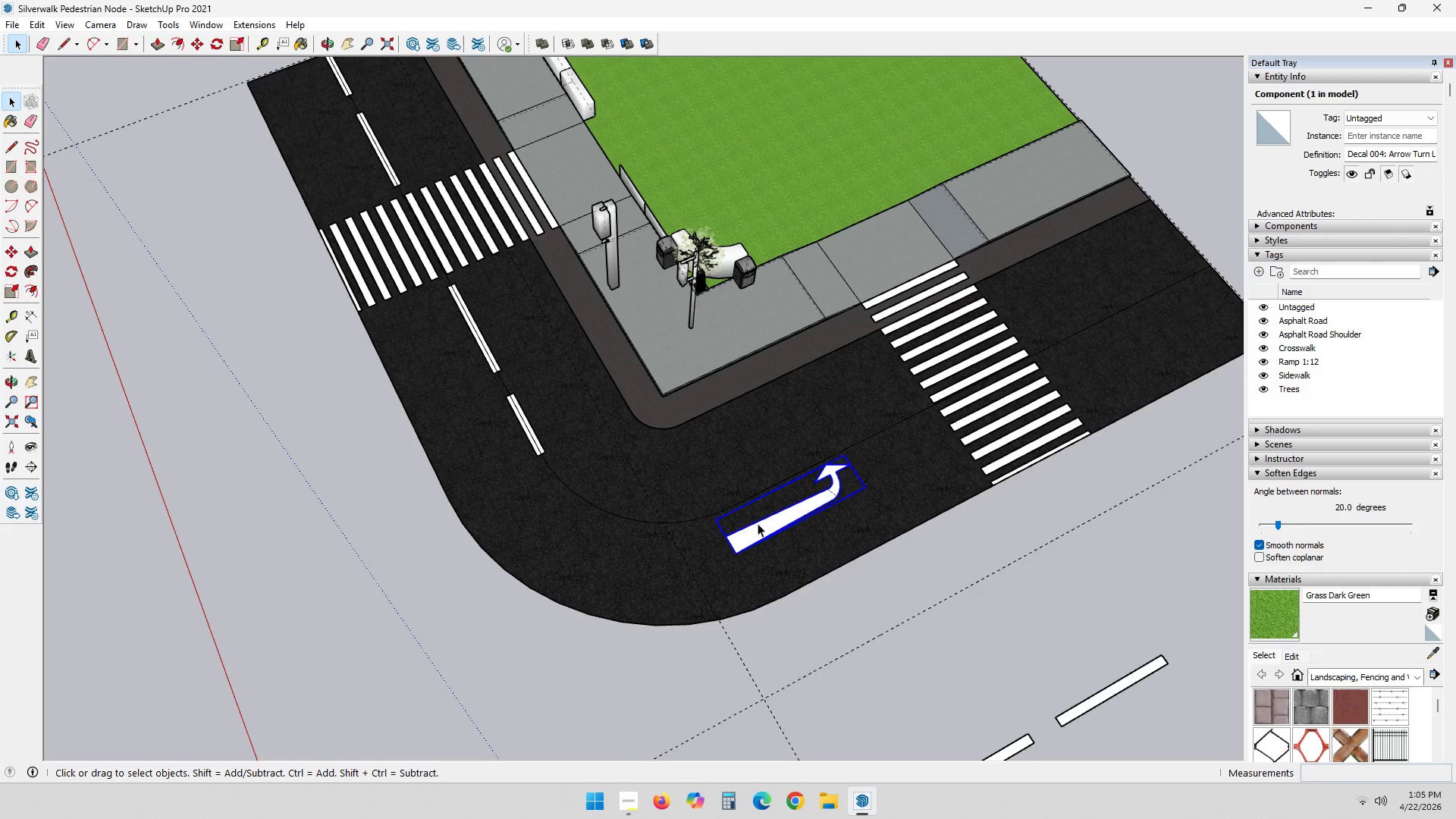 
key(Q)
 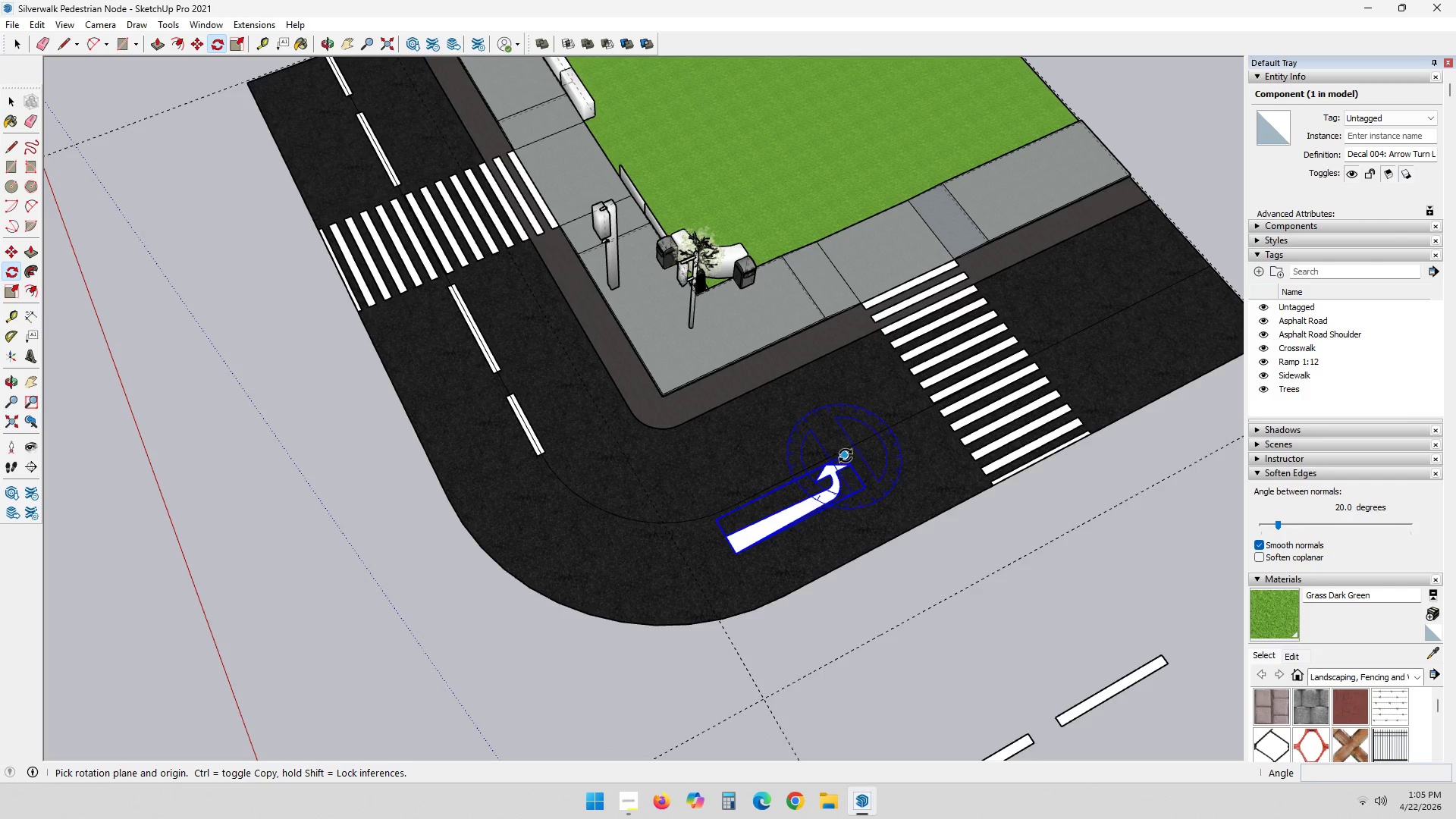 
left_click([847, 455])
 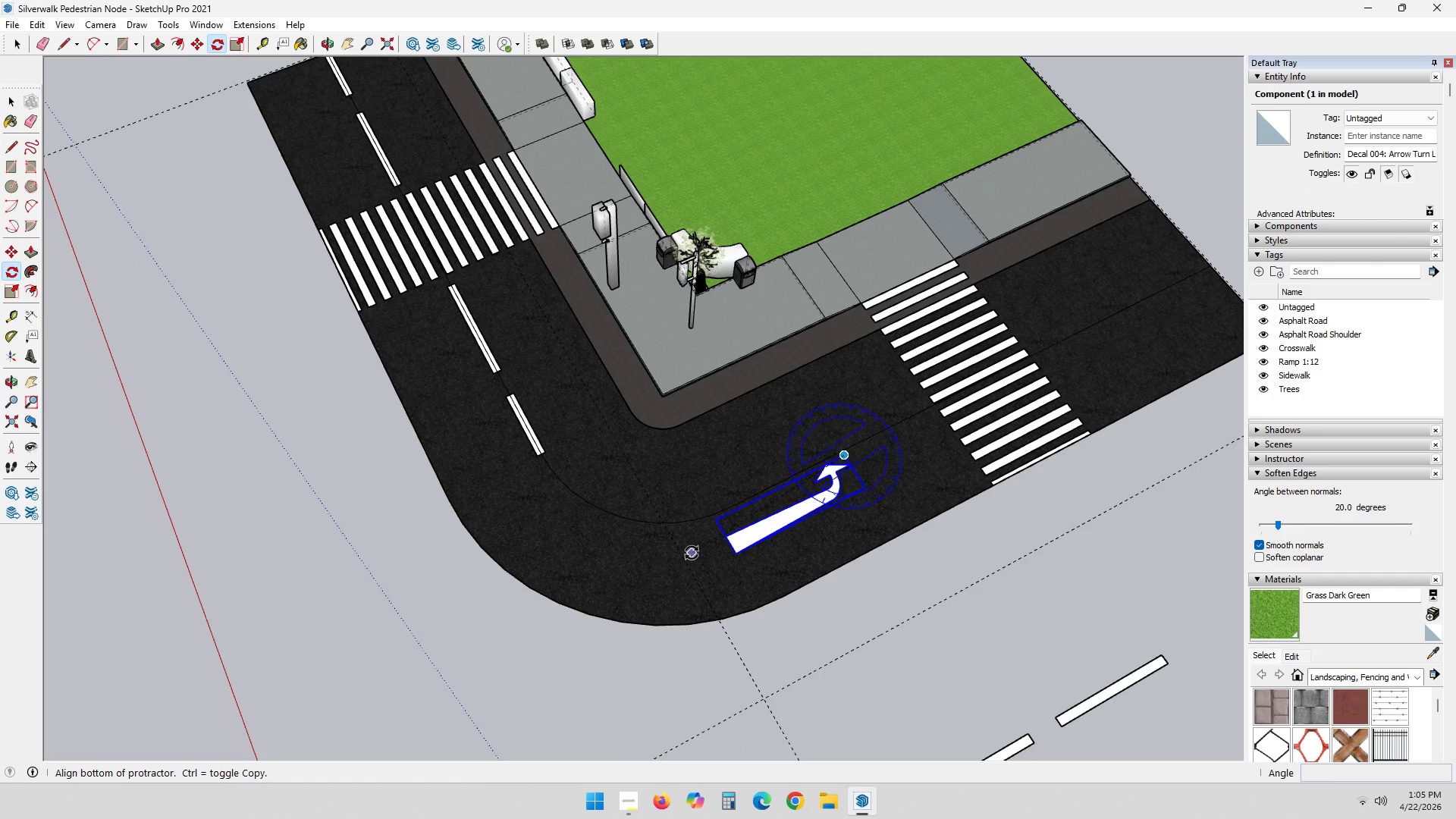 
left_click_drag(start_coordinate=[688, 541], to_coordinate=[679, 531])
 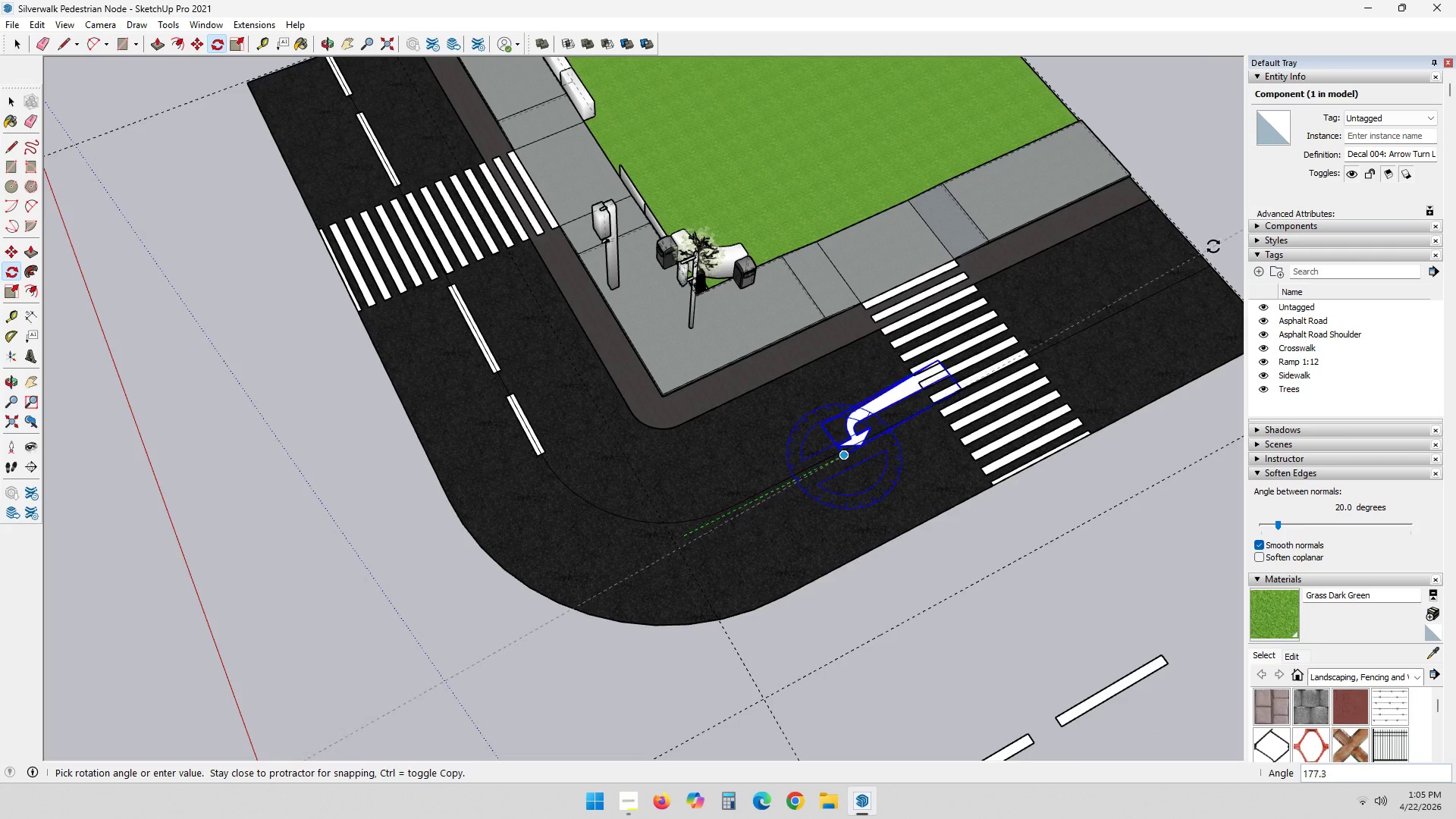 
key(Shift+ShiftLeft)
 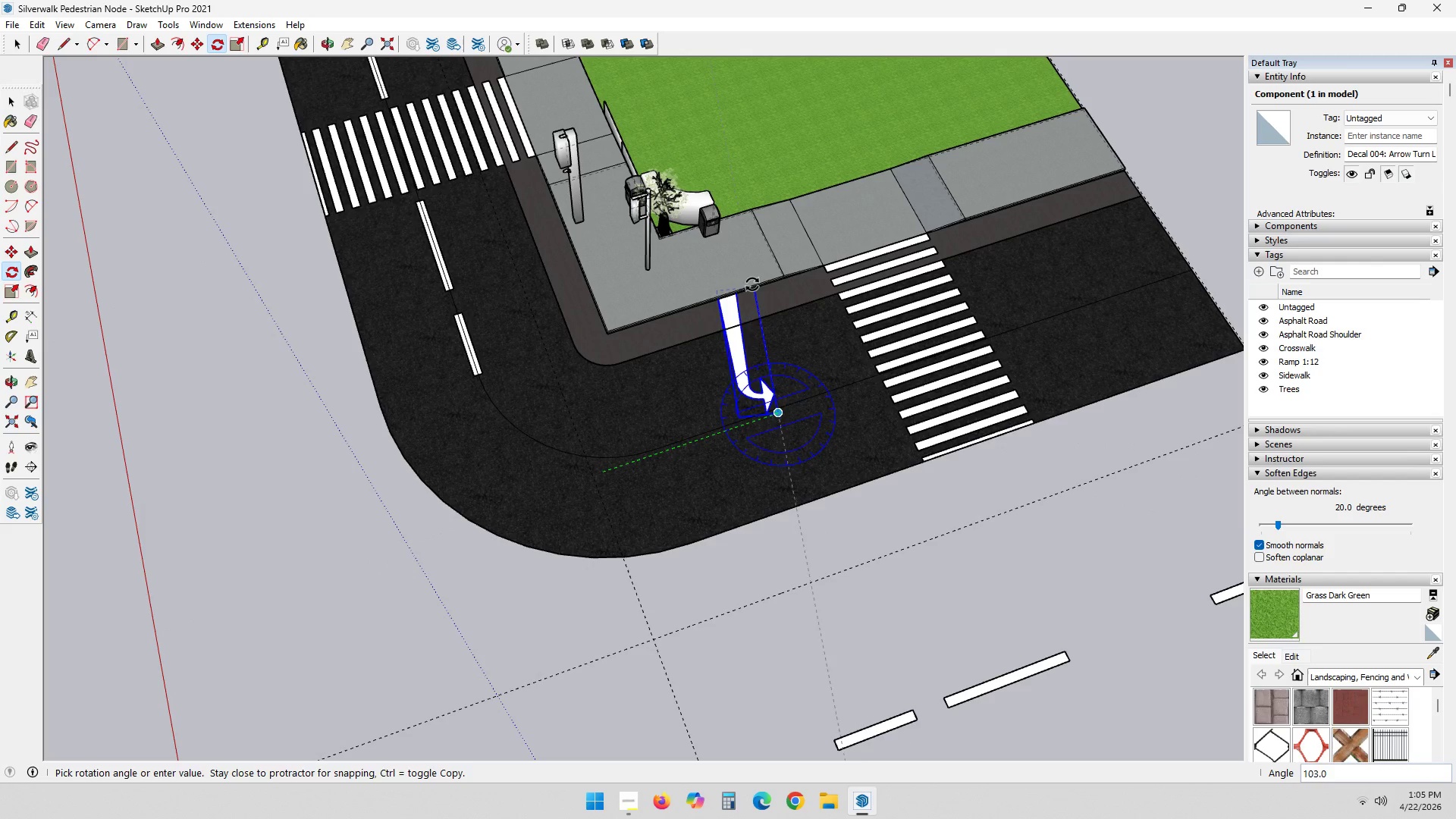 
left_click([752, 345])
 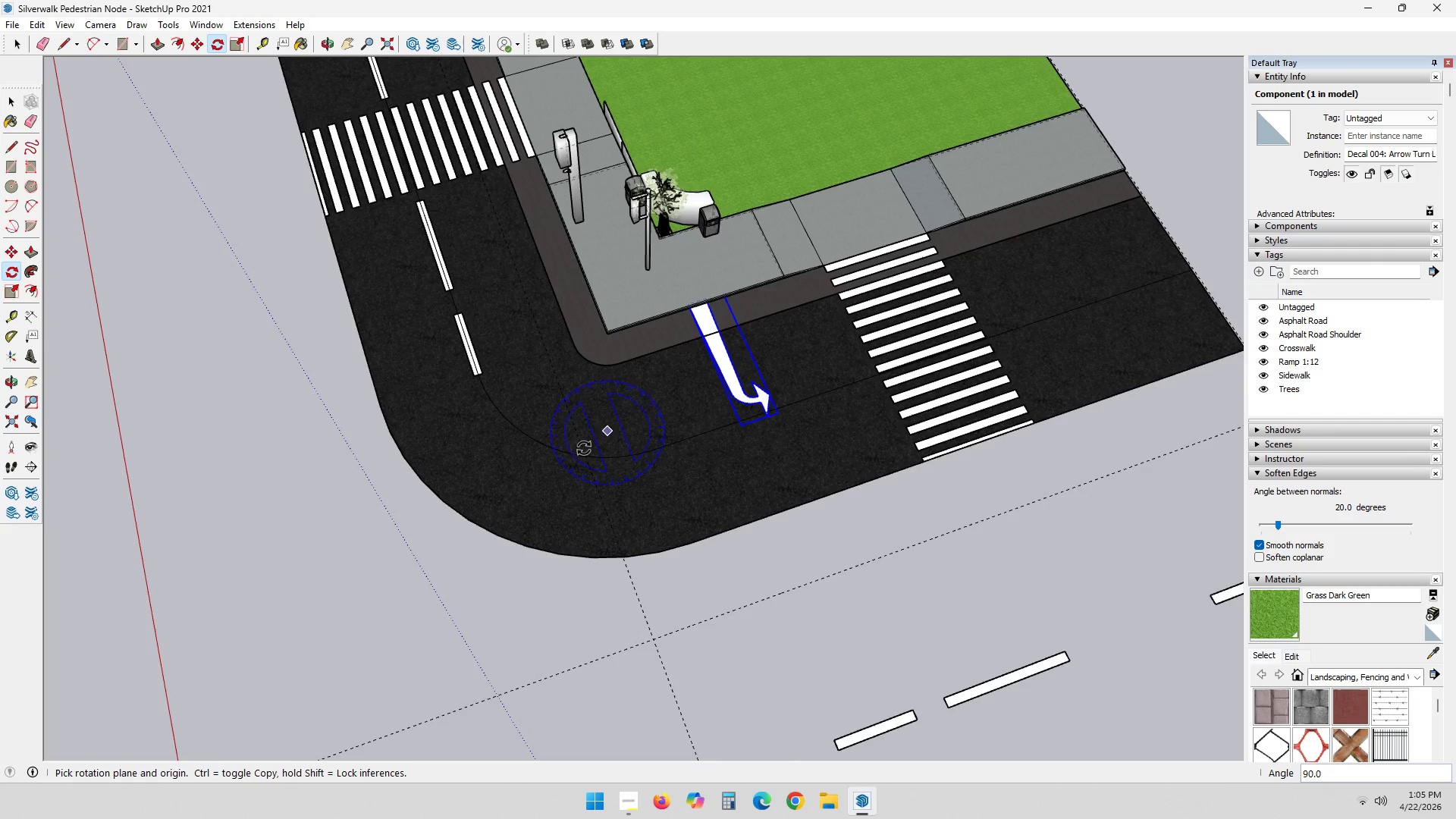 
scroll: coordinate [554, 517], scroll_direction: down, amount: 1.0
 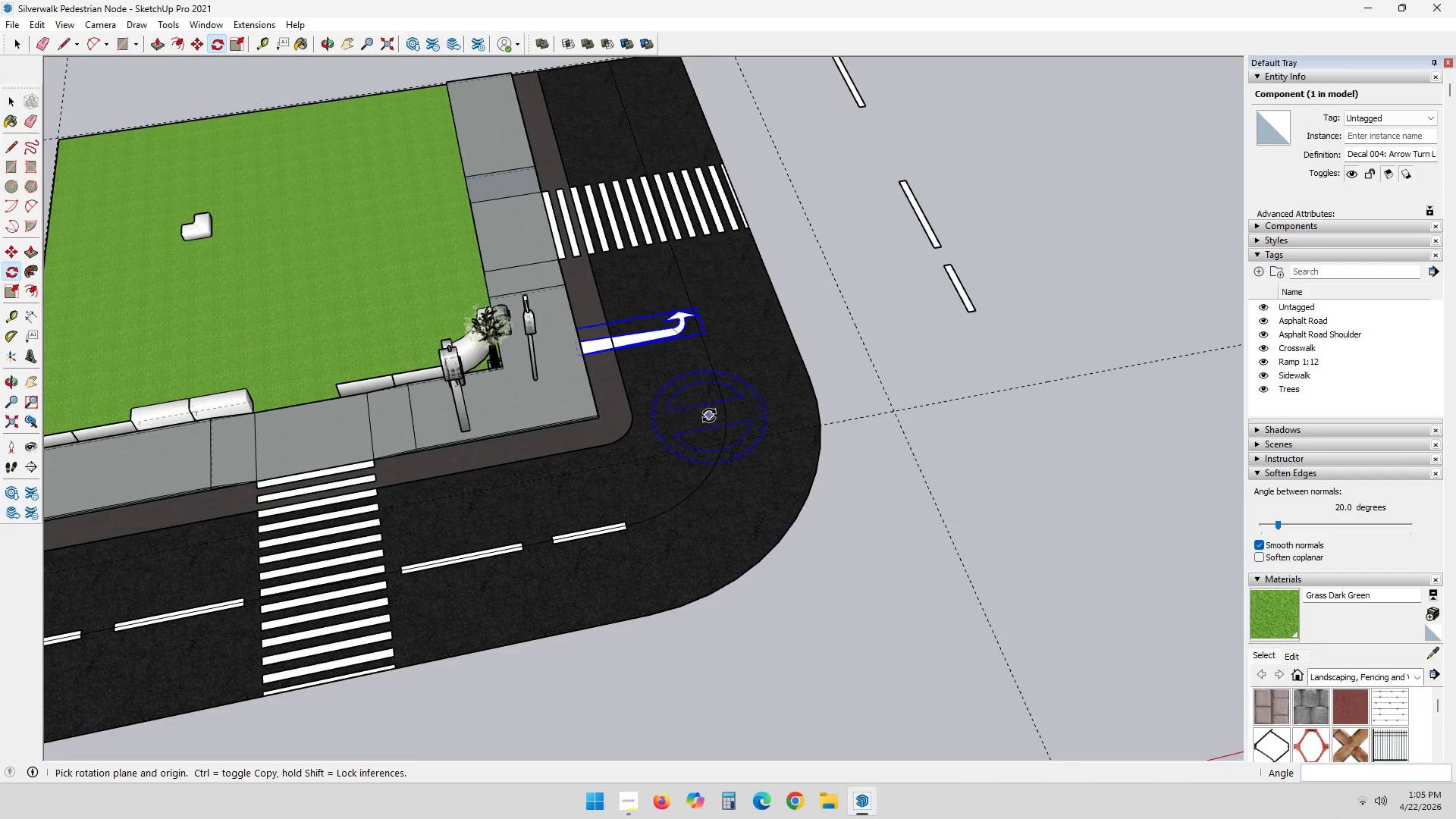 
scroll: coordinate [638, 394], scroll_direction: up, amount: 4.0
 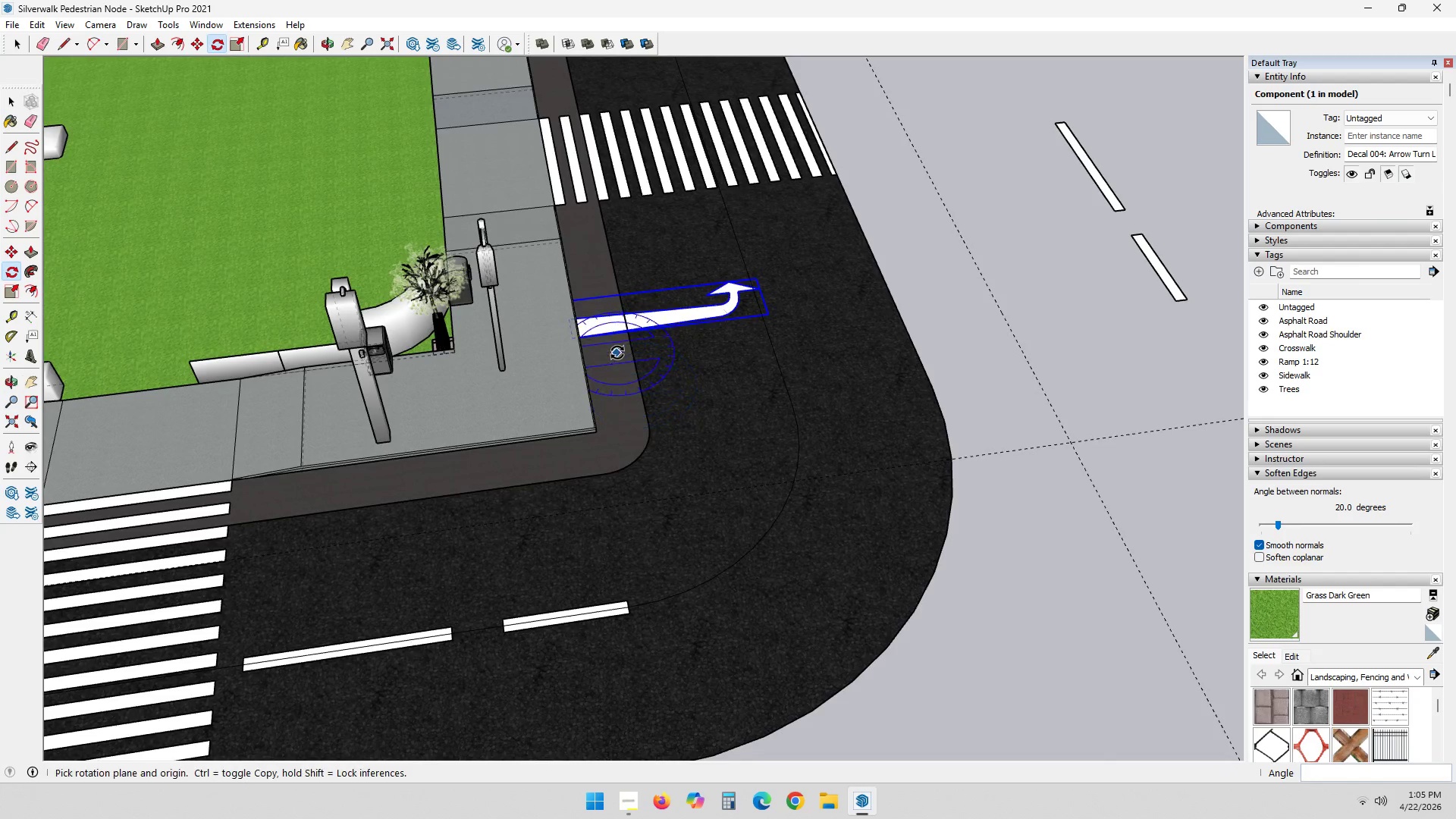 
key(M)
 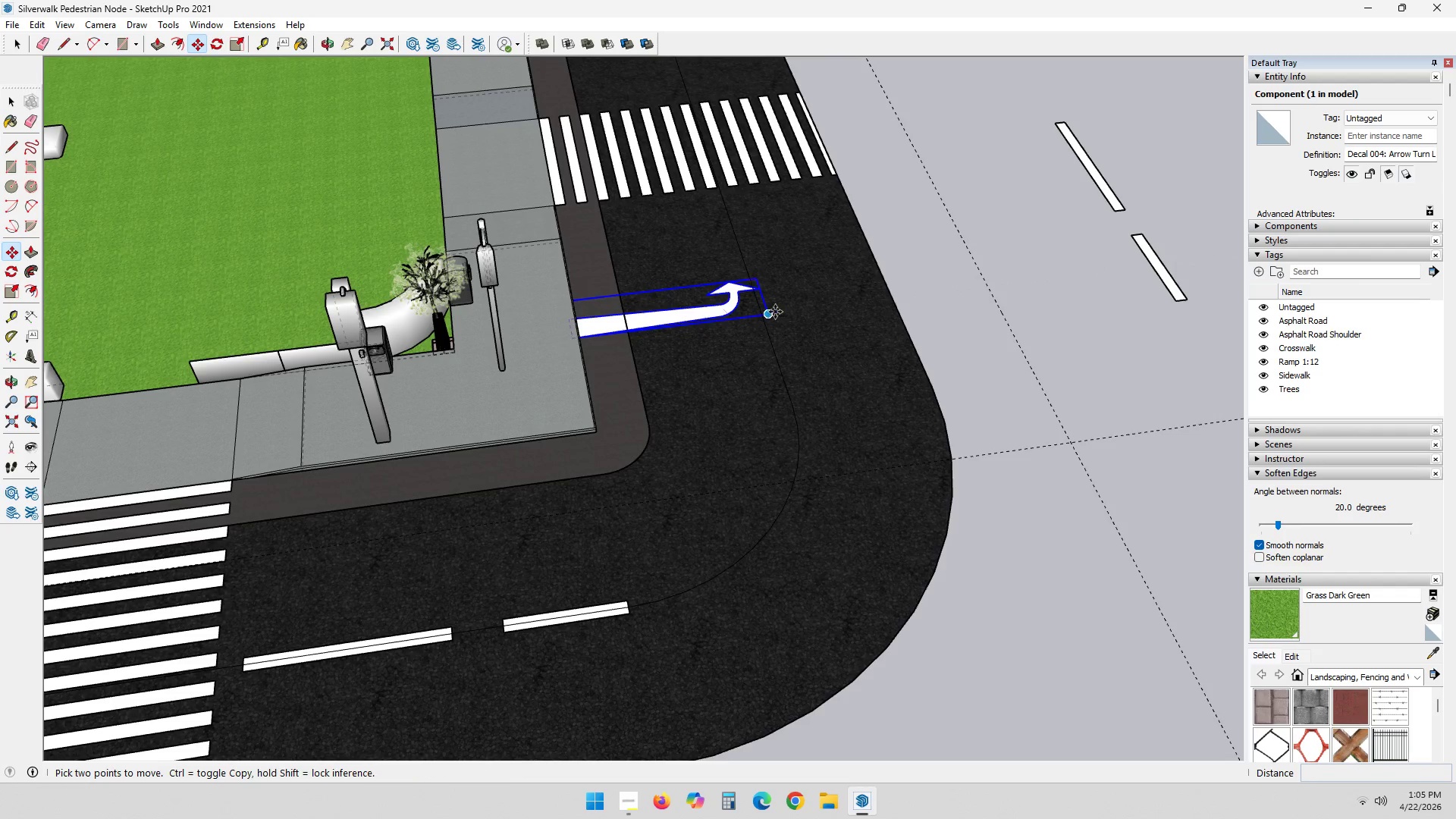 
left_click([773, 312])
 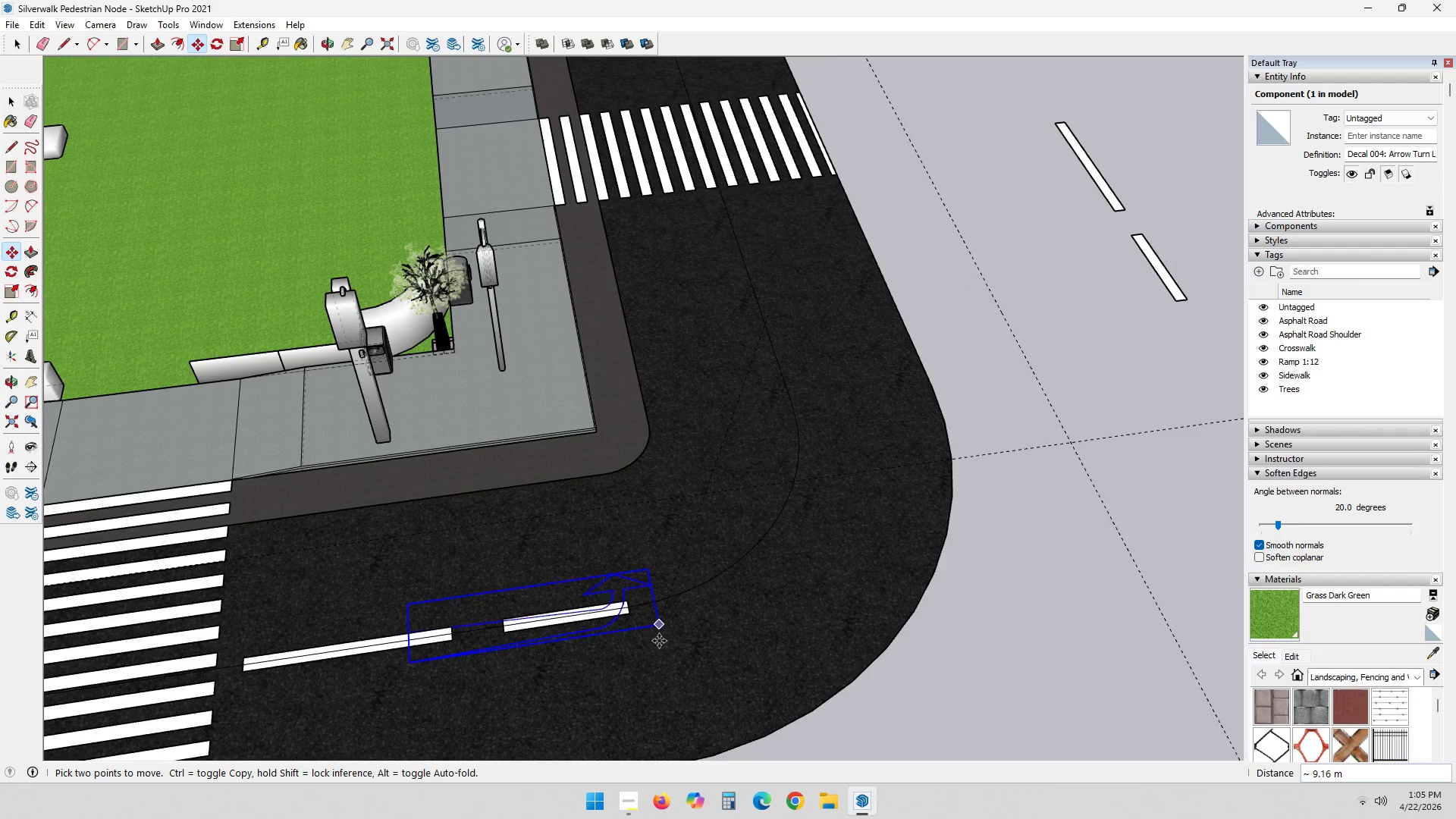 
hold_key(key=ShiftLeft, duration=0.56)
scroll: coordinate [632, 677], scroll_direction: down, amount: 2.0
 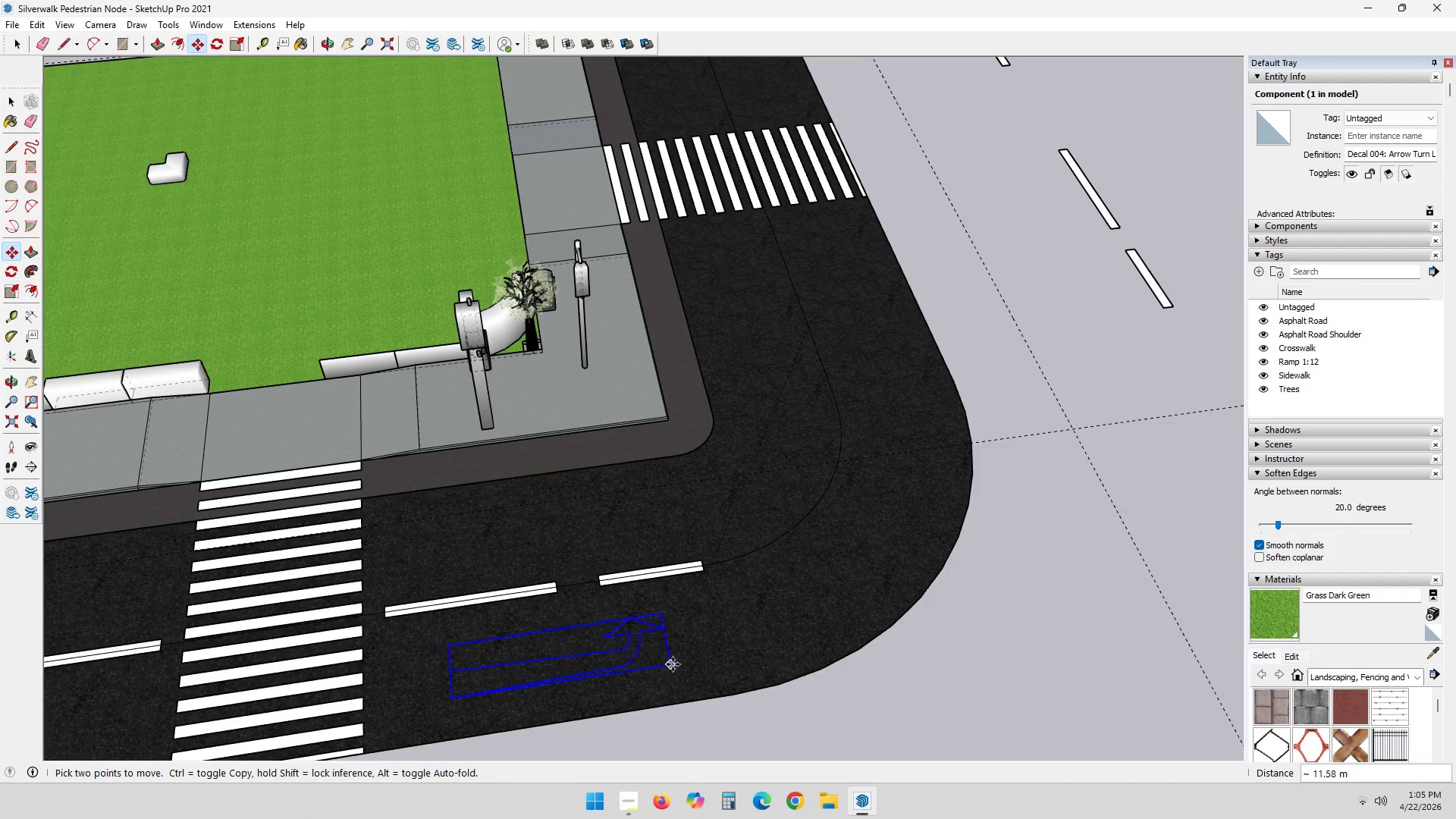 
left_click([654, 670])
 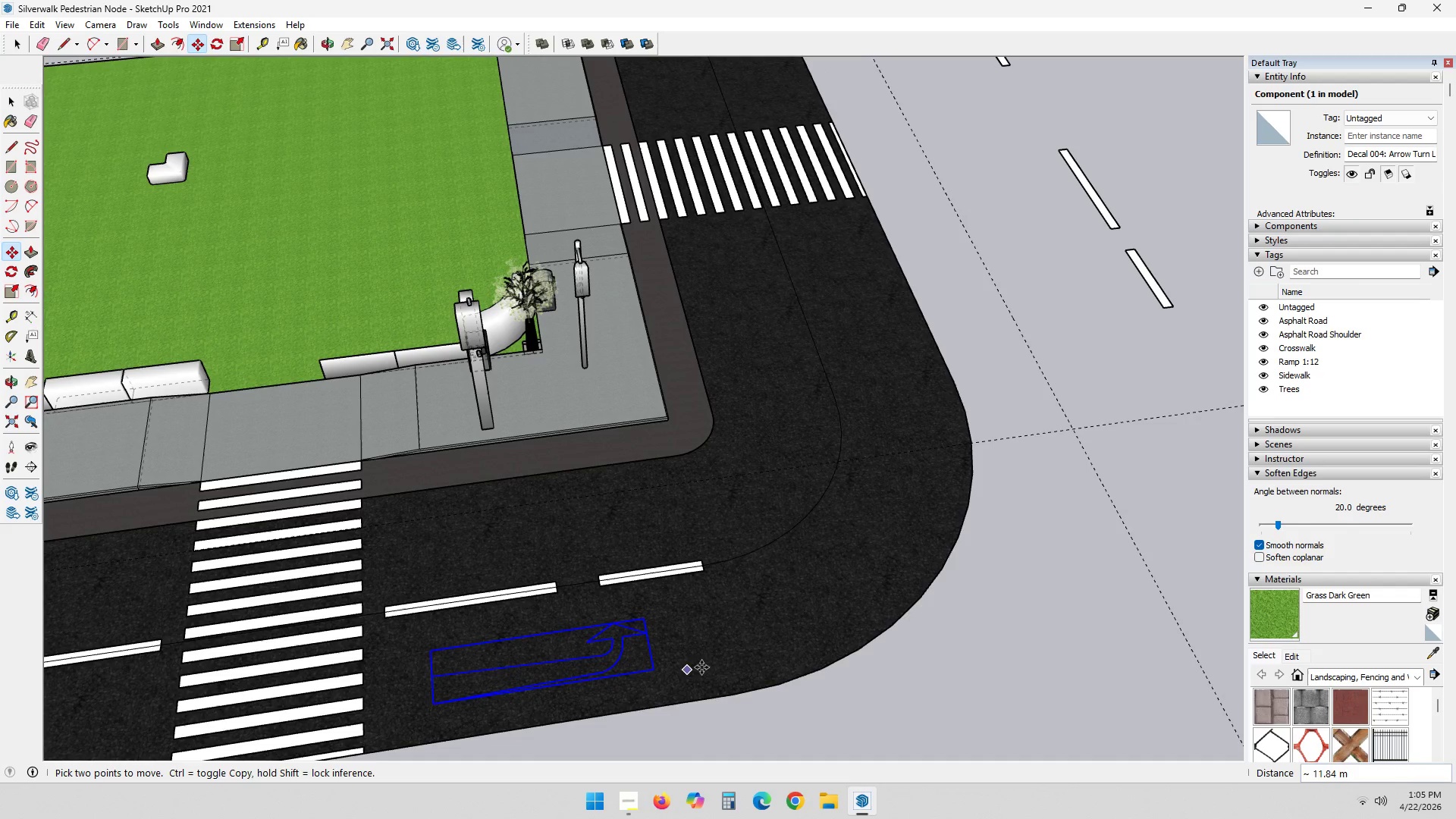 
key(Escape)
 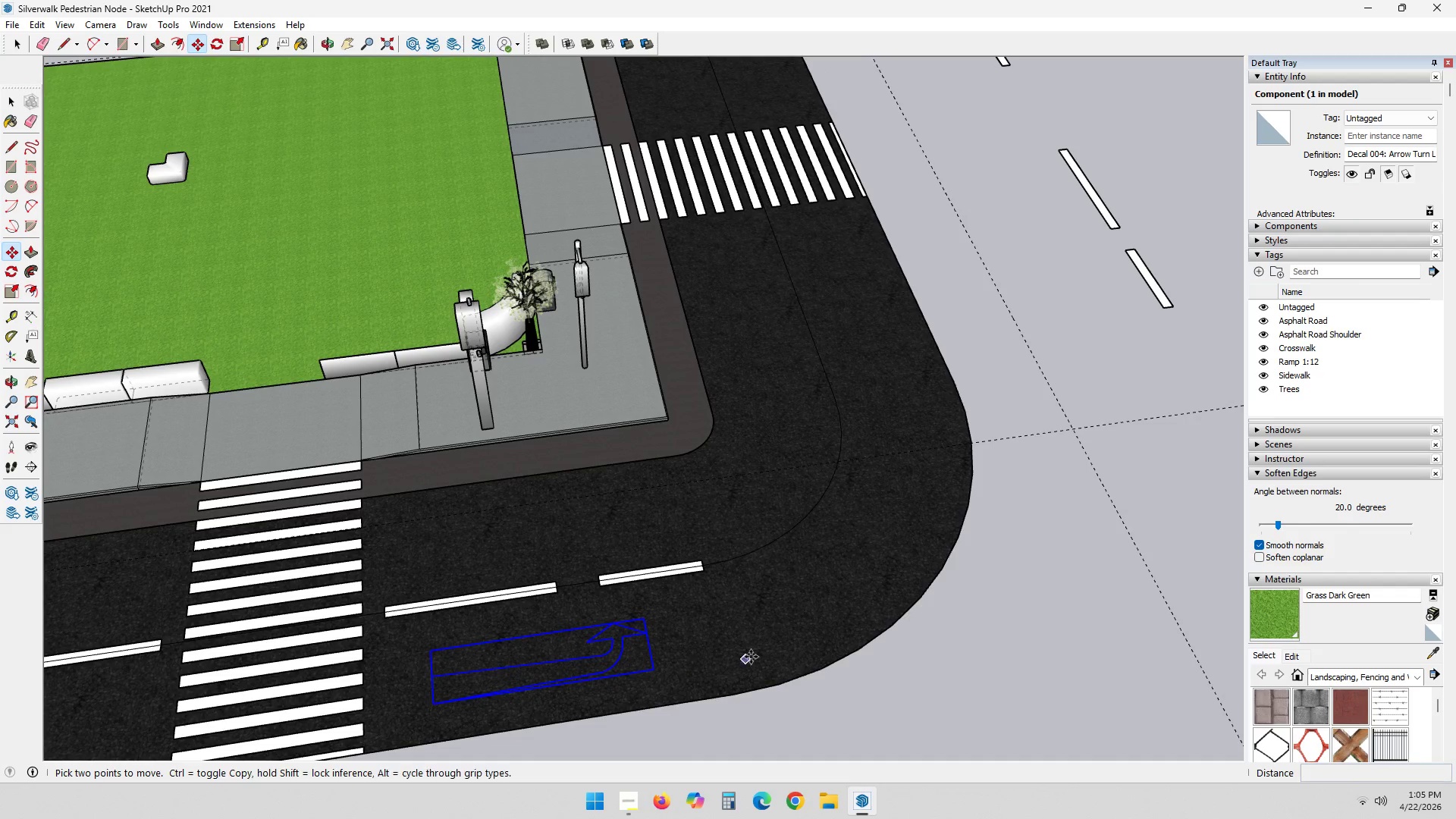 
key(Space)
 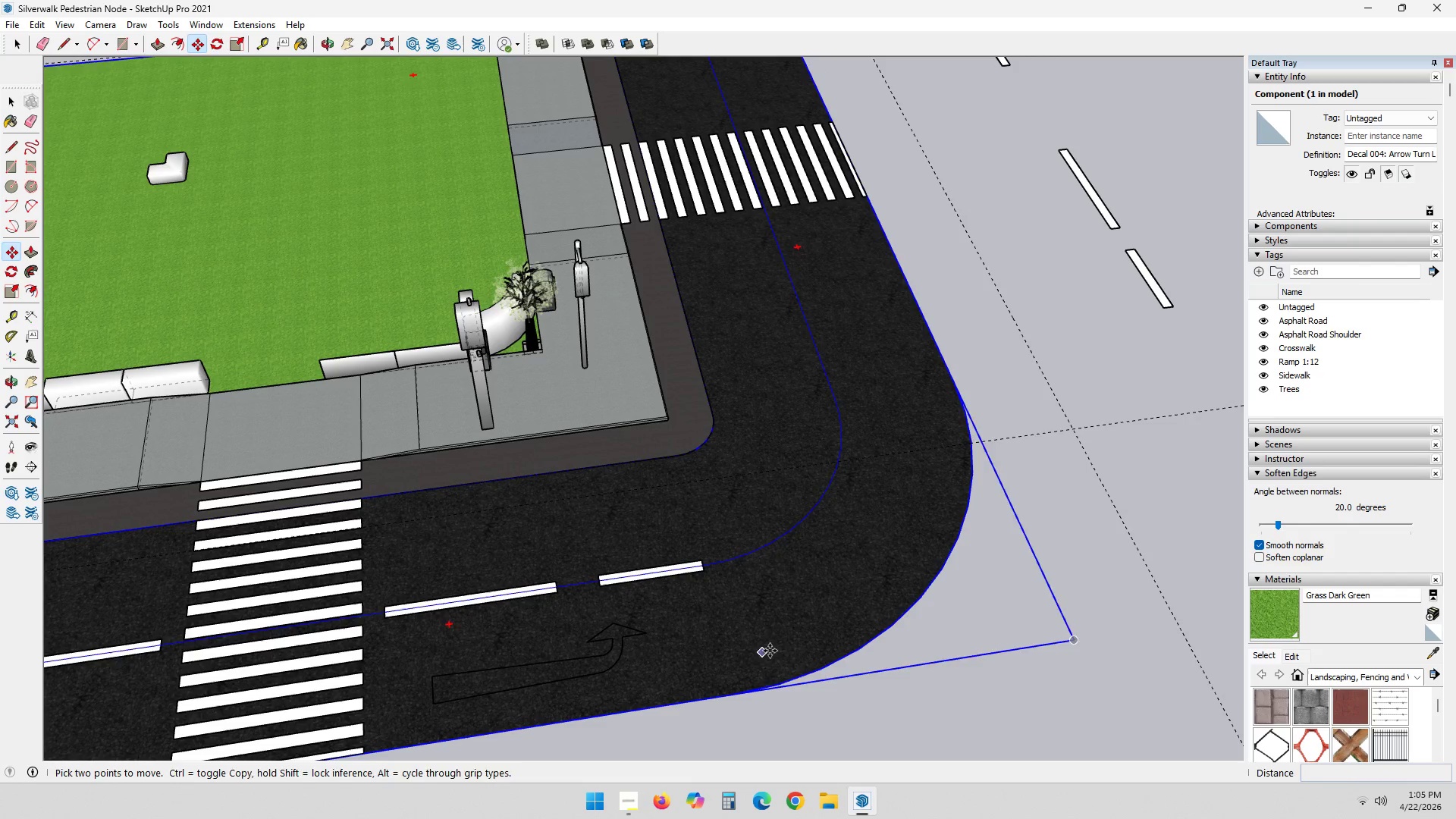 
key(Escape)
 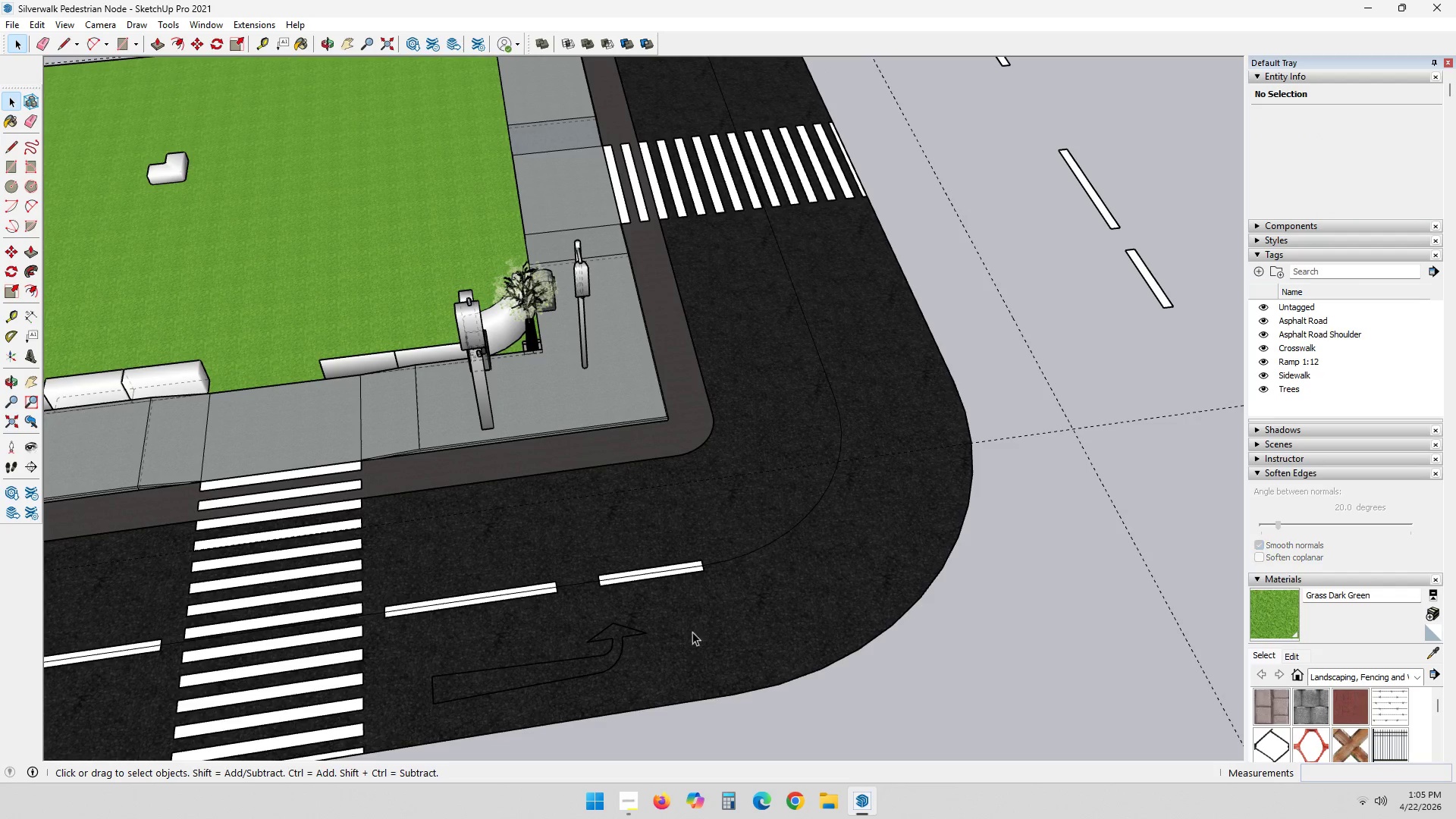 
left_click([589, 658])
 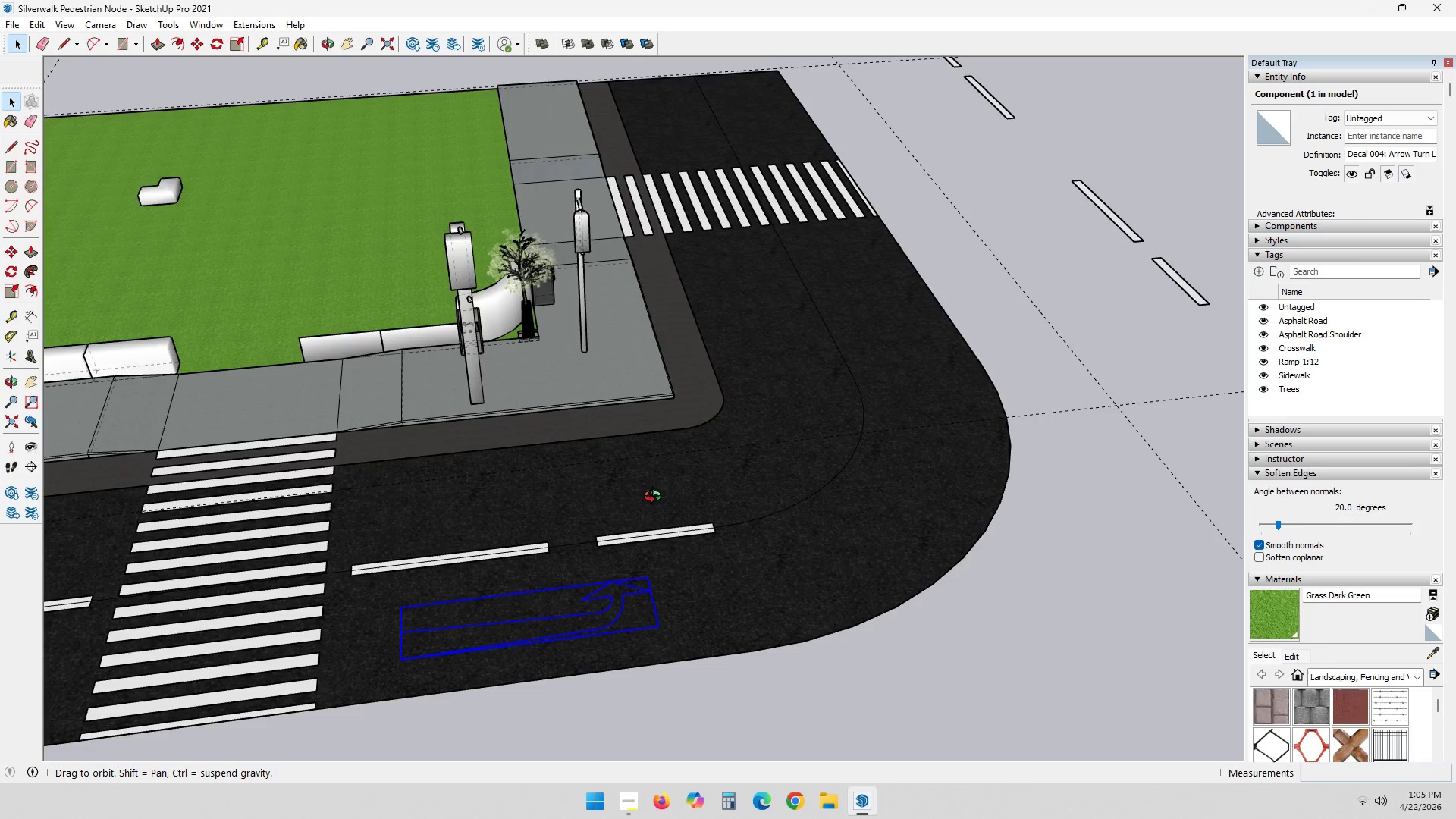 
scroll: coordinate [602, 648], scroll_direction: up, amount: 1.0
 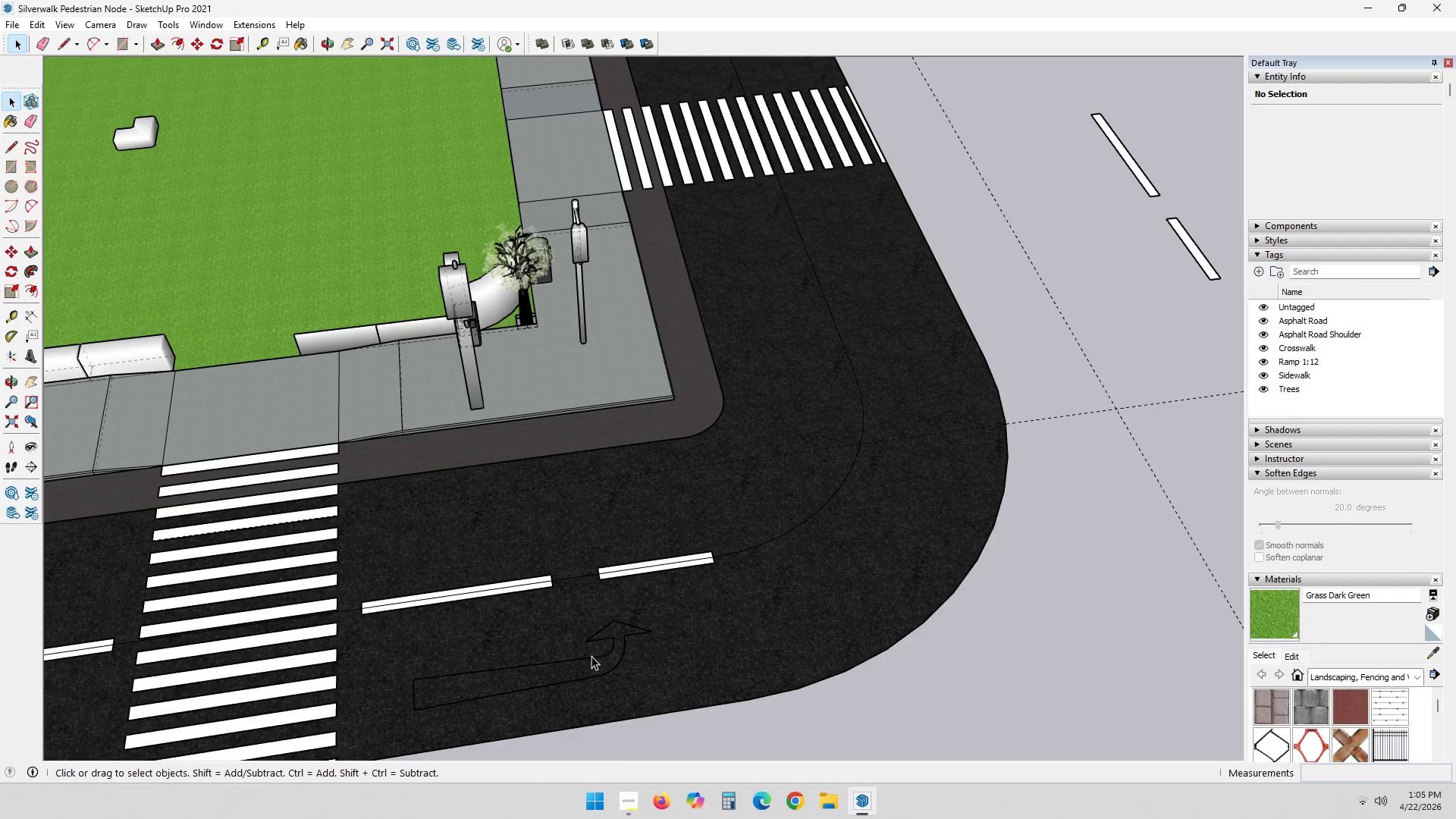 
key(M)
 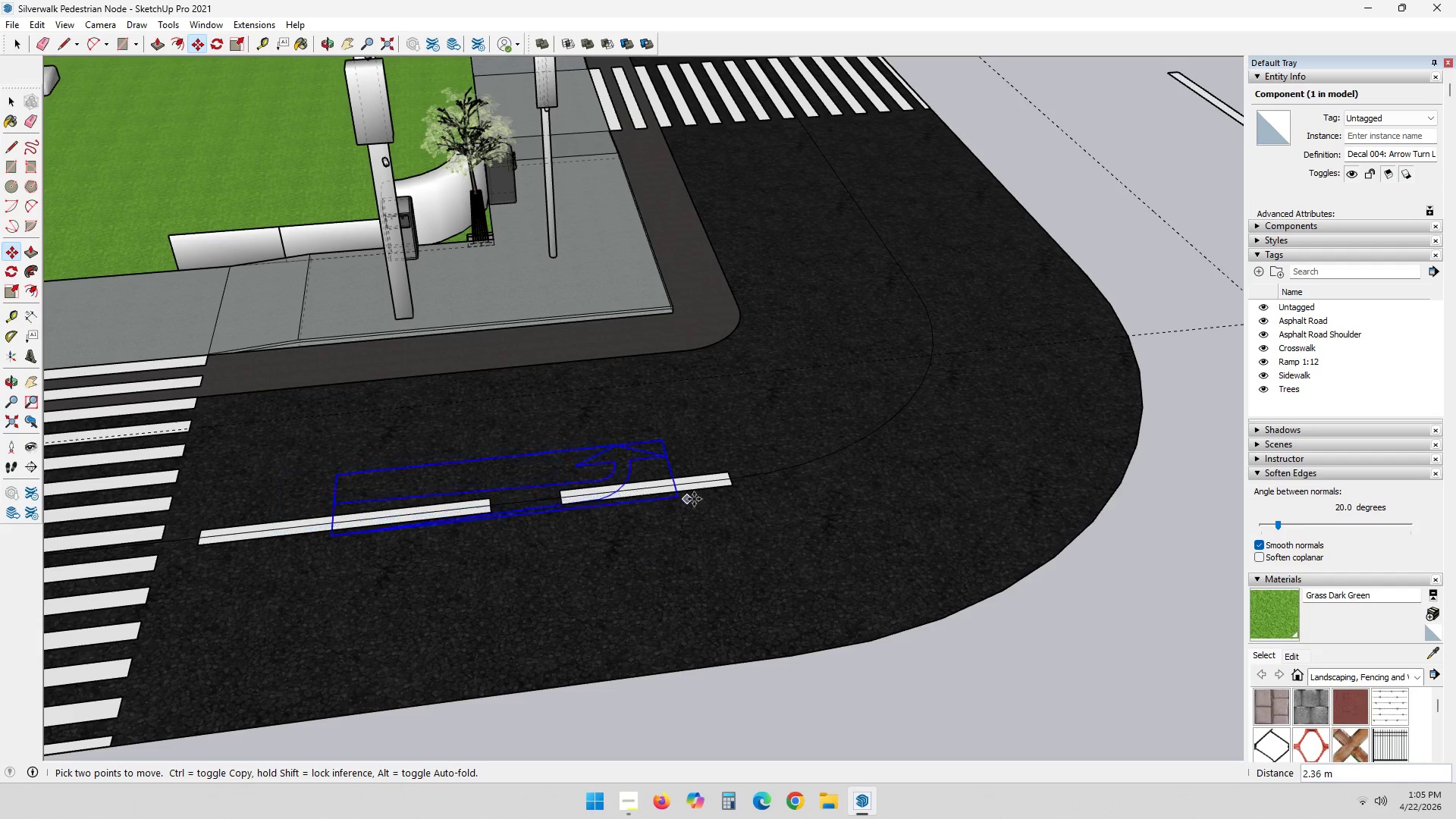 
scroll: coordinate [677, 635], scroll_direction: up, amount: 4.0
 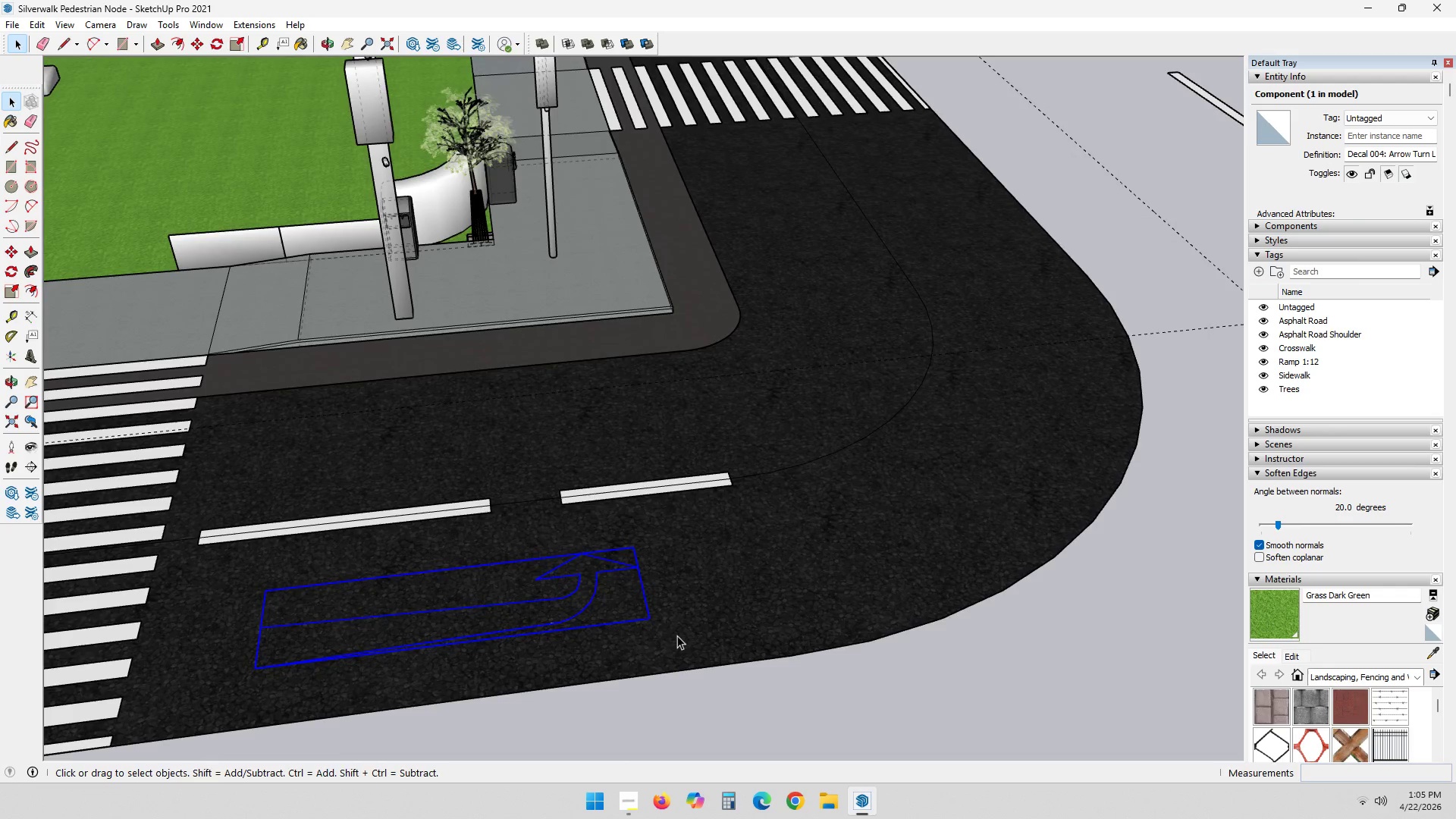 
left_click([732, 482])
 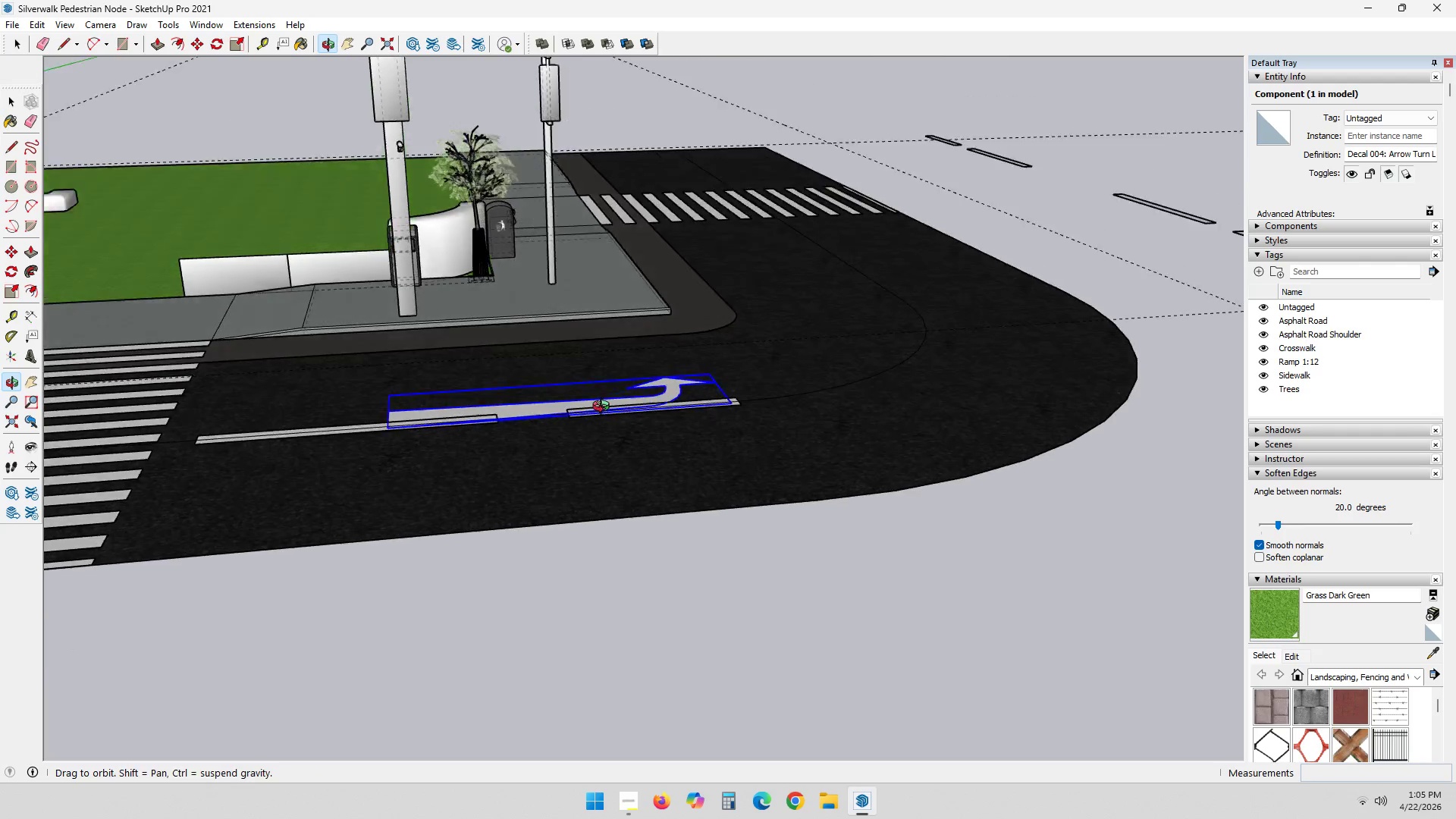 
scroll: coordinate [199, 361], scroll_direction: up, amount: 11.0
 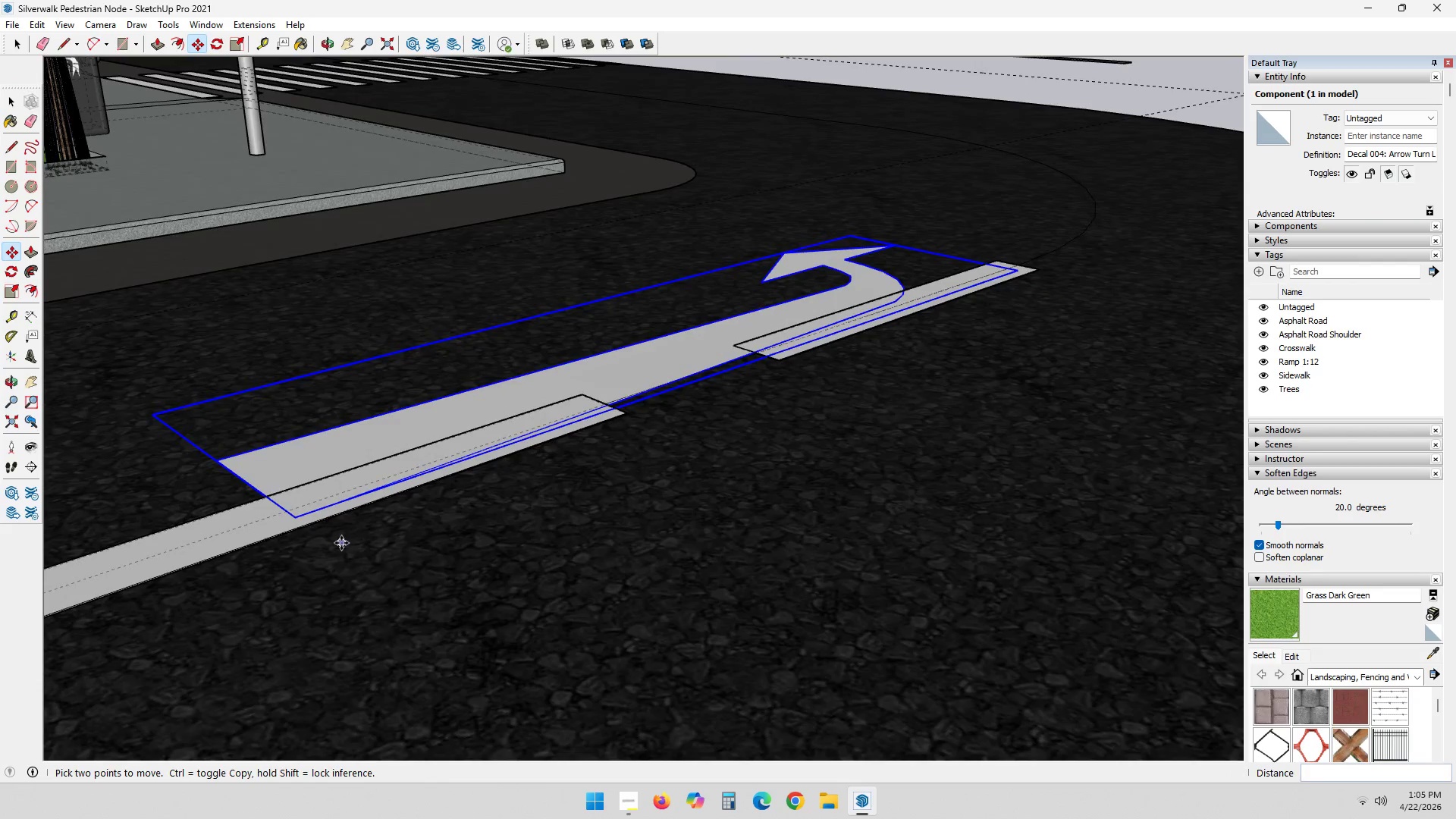 
left_click_drag(start_coordinate=[295, 519], to_coordinate=[305, 521])
 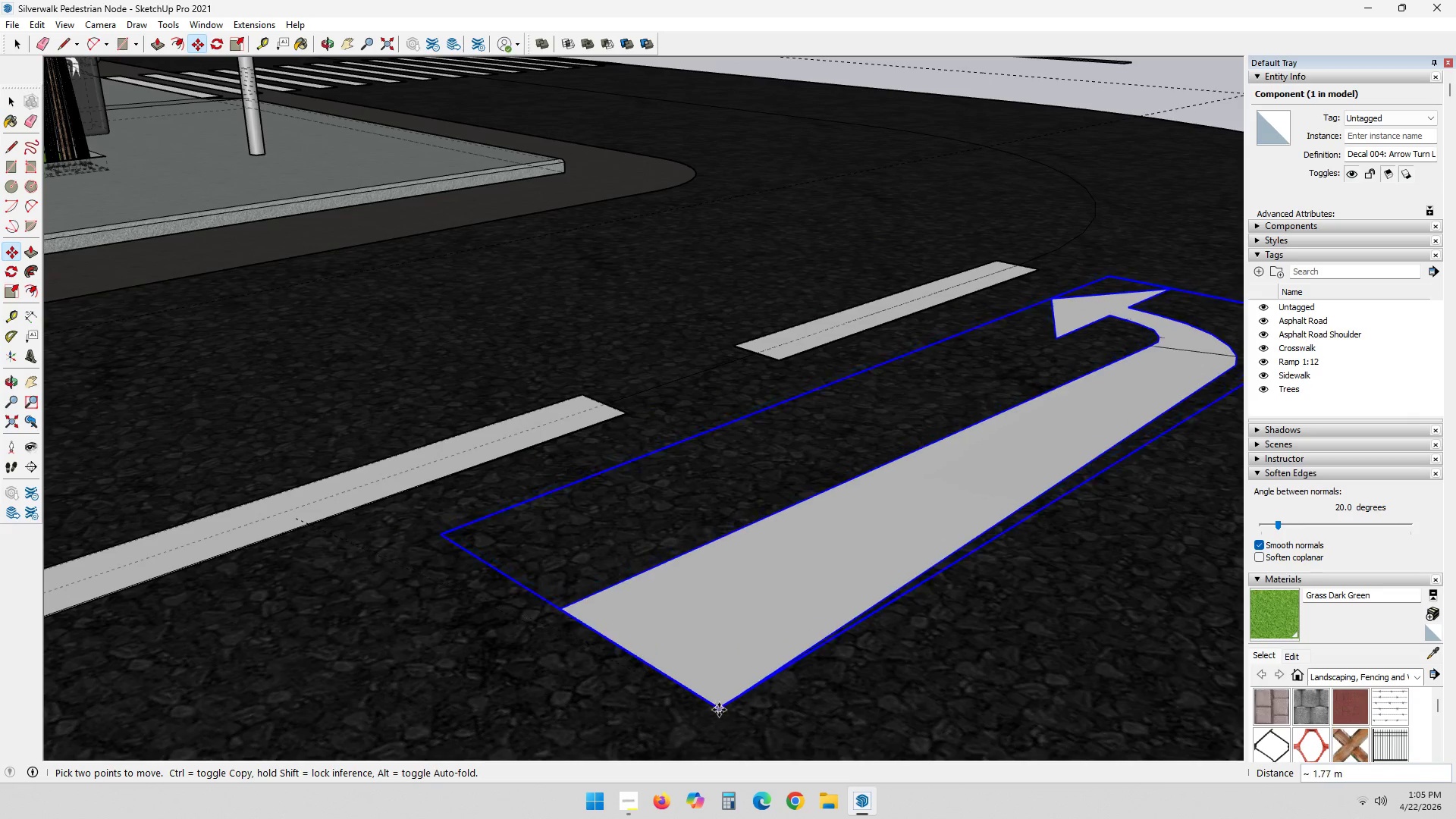 
left_click([721, 727])
 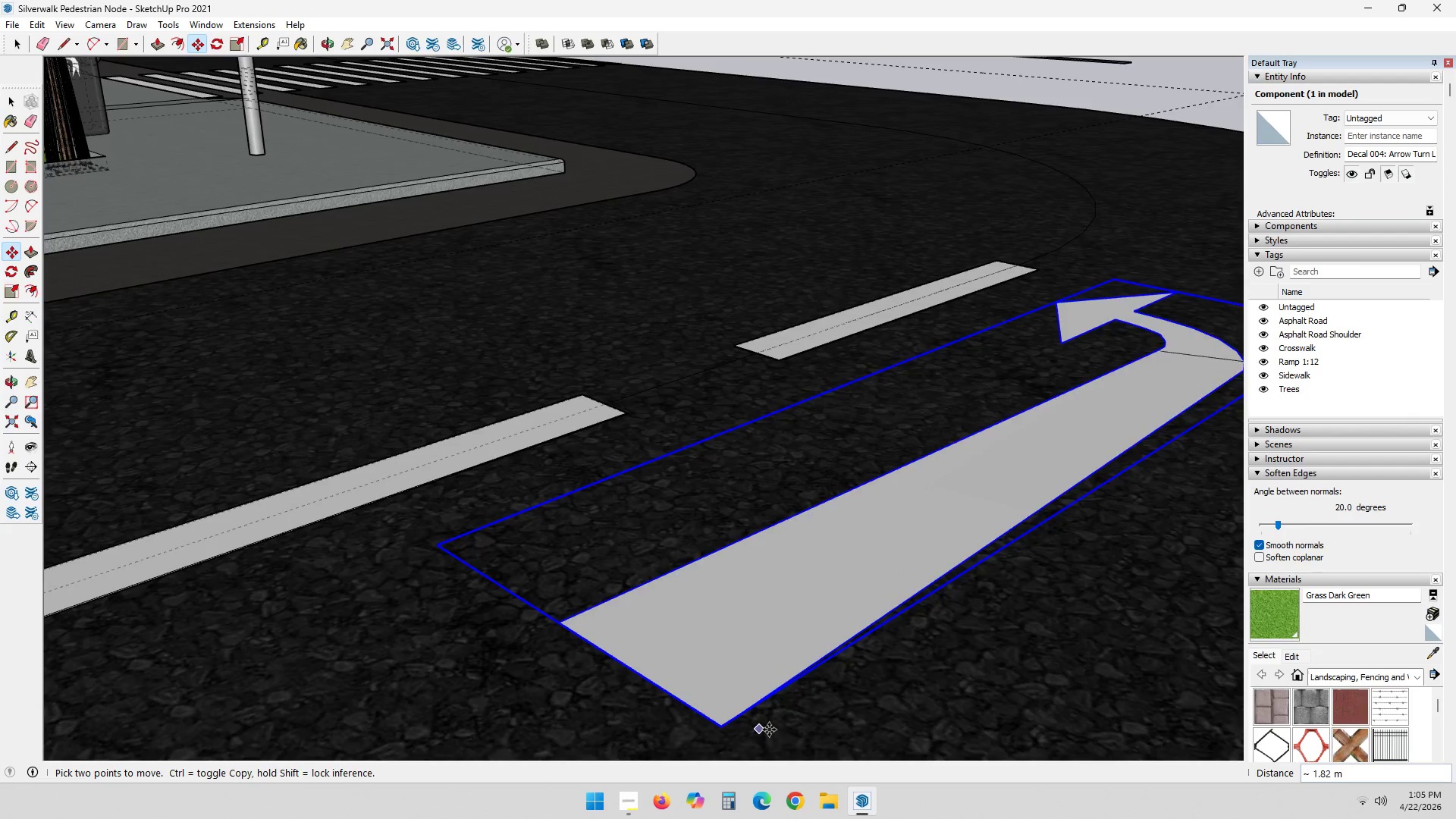 
hold_key(key=ShiftLeft, duration=0.34)
scroll: coordinate [687, 409], scroll_direction: down, amount: 15.0
 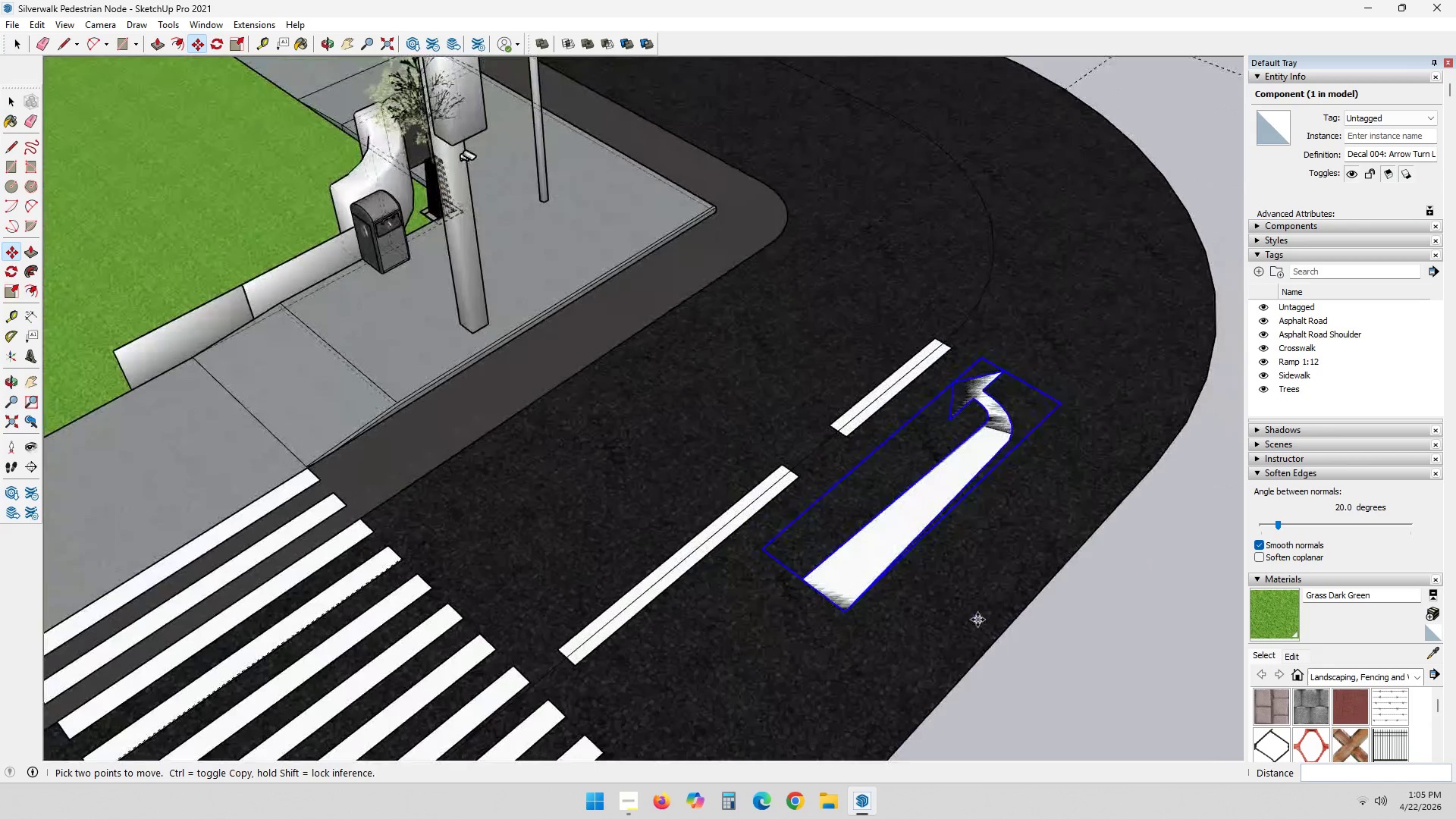 
key(Shift+ShiftLeft)
 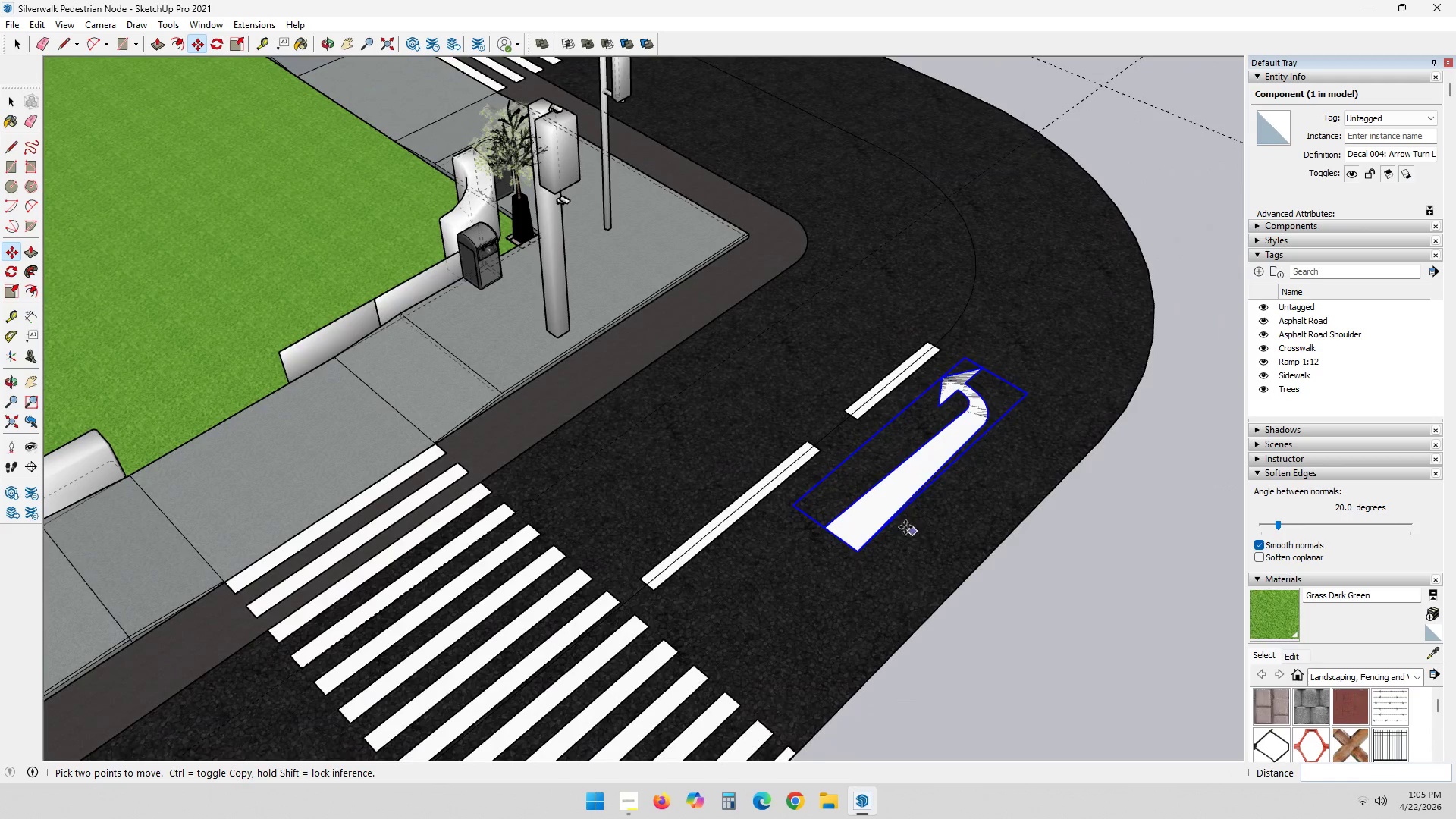 
scroll: coordinate [971, 619], scroll_direction: down, amount: 3.0
 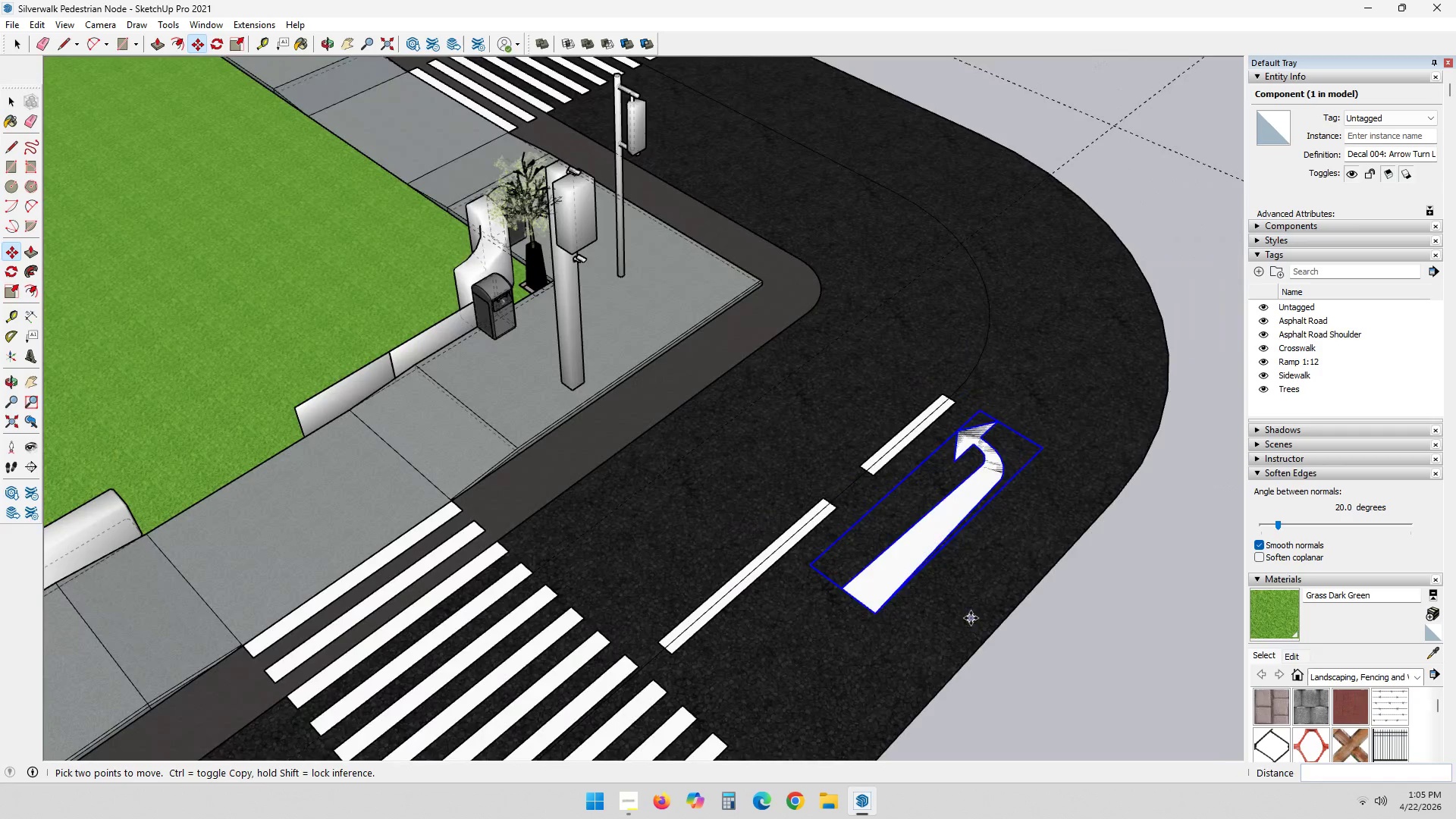 
scroll: coordinate [868, 539], scroll_direction: up, amount: 2.0
 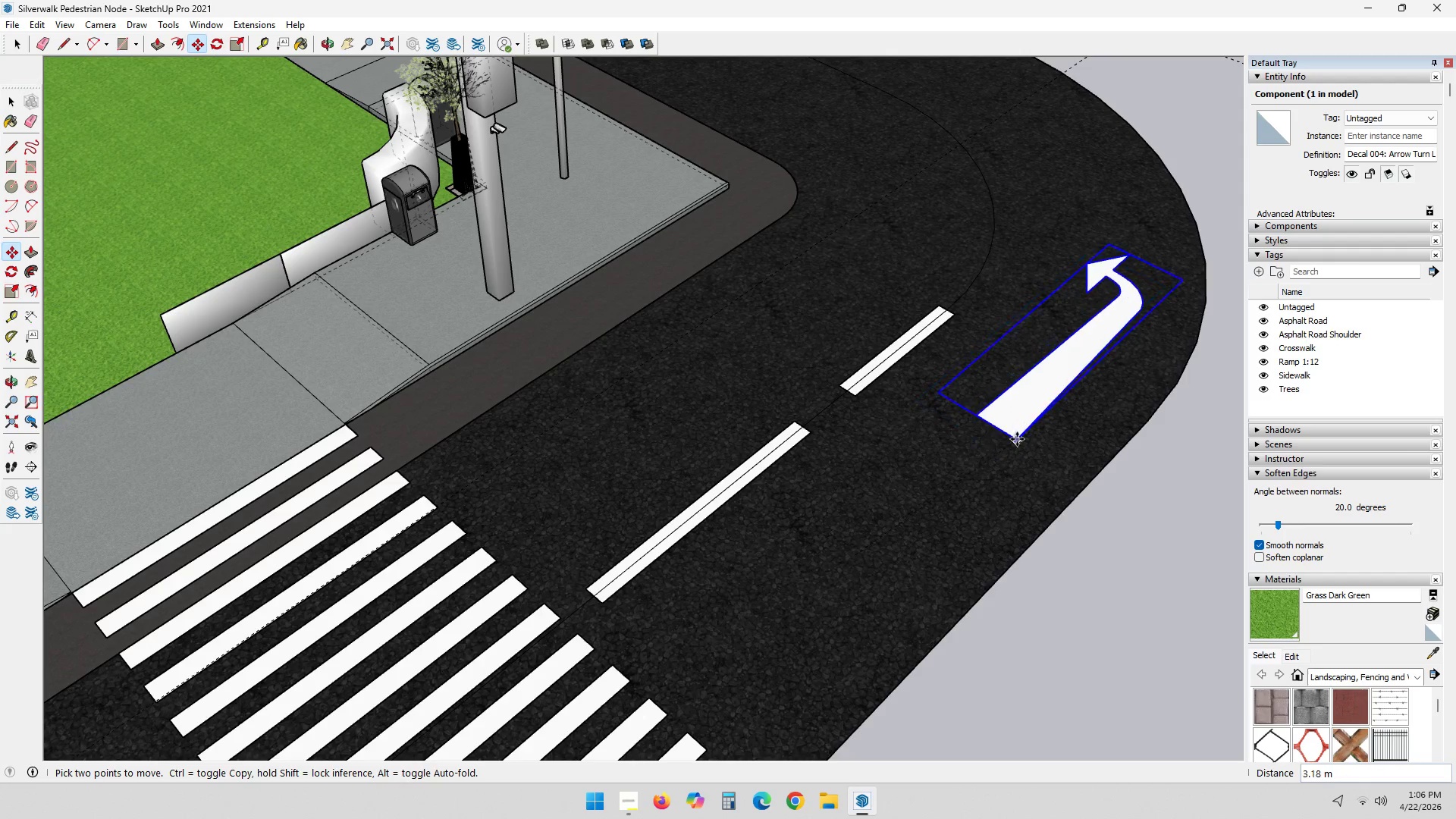 
wait(5.49)
 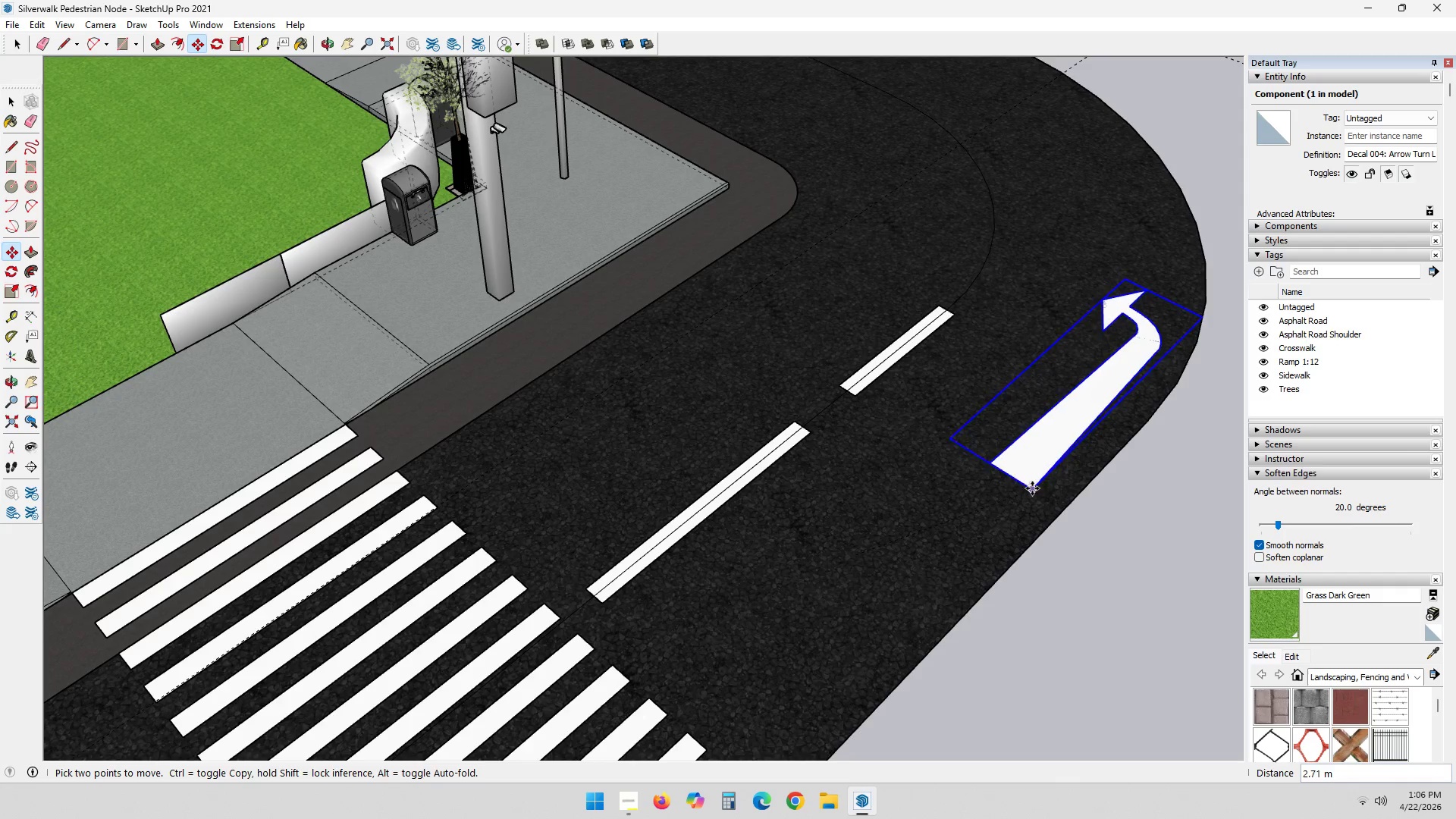 
left_click([1014, 434])
 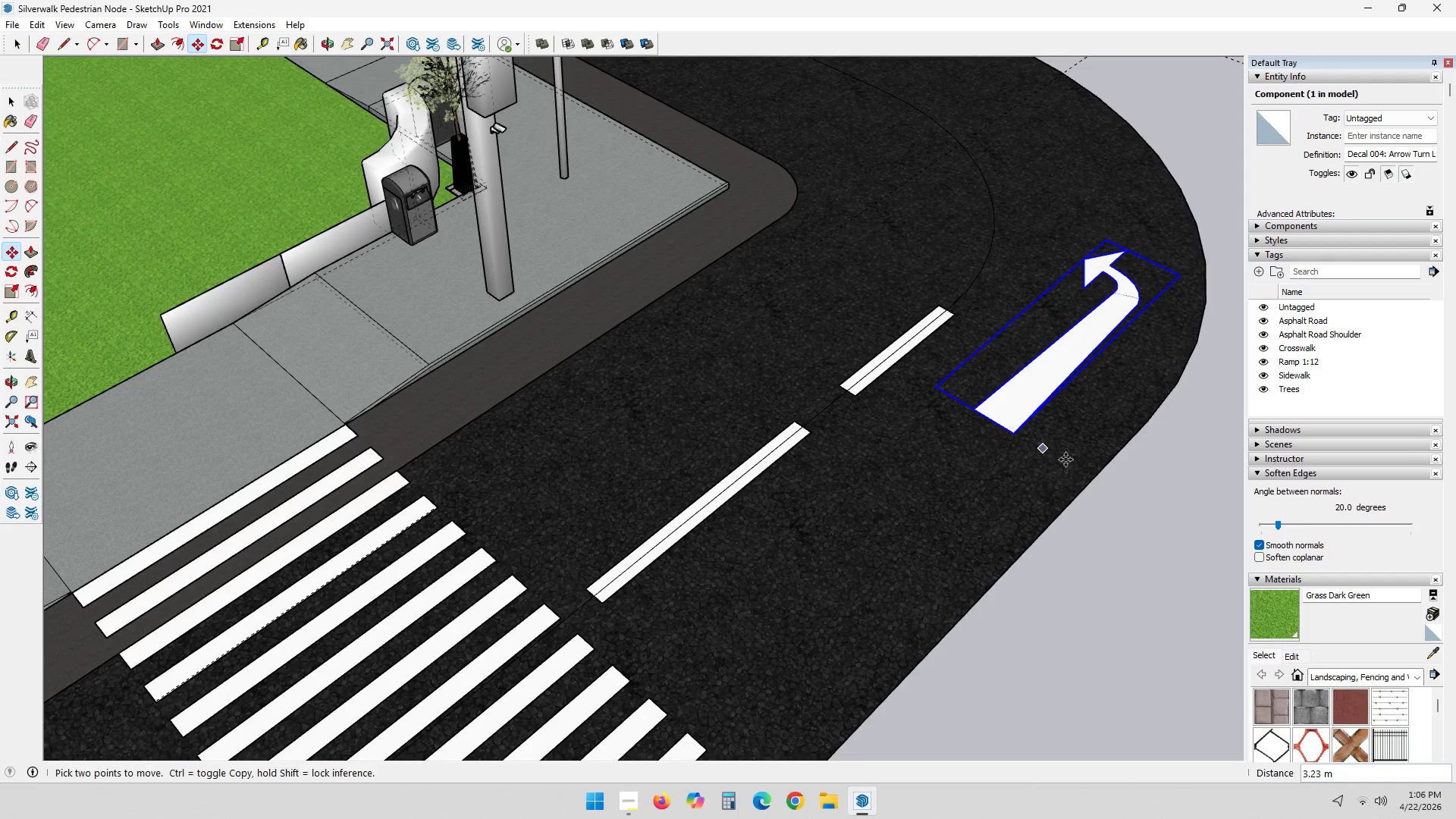 
scroll: coordinate [1094, 479], scroll_direction: down, amount: 2.0
 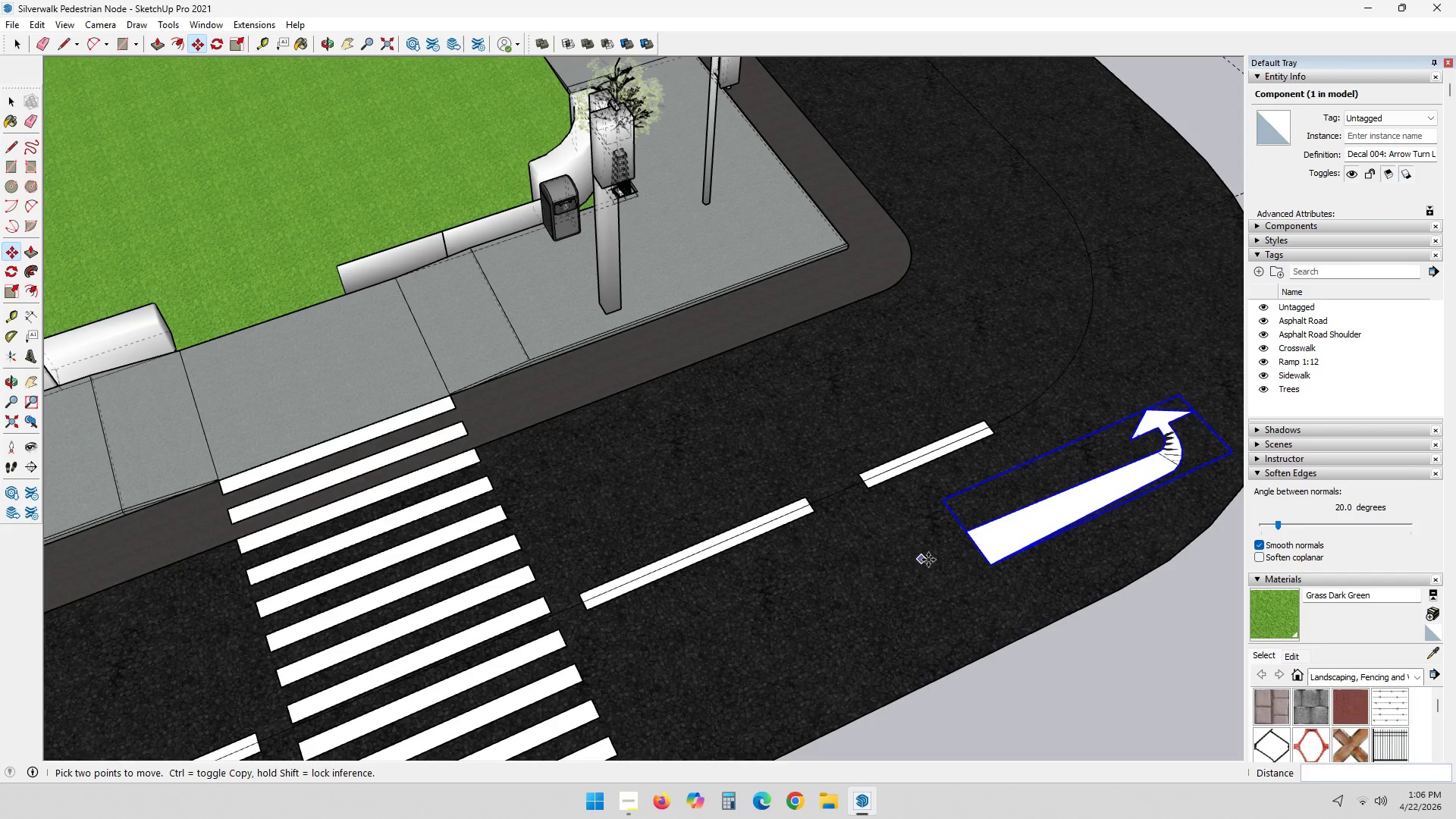 
key(Space)
 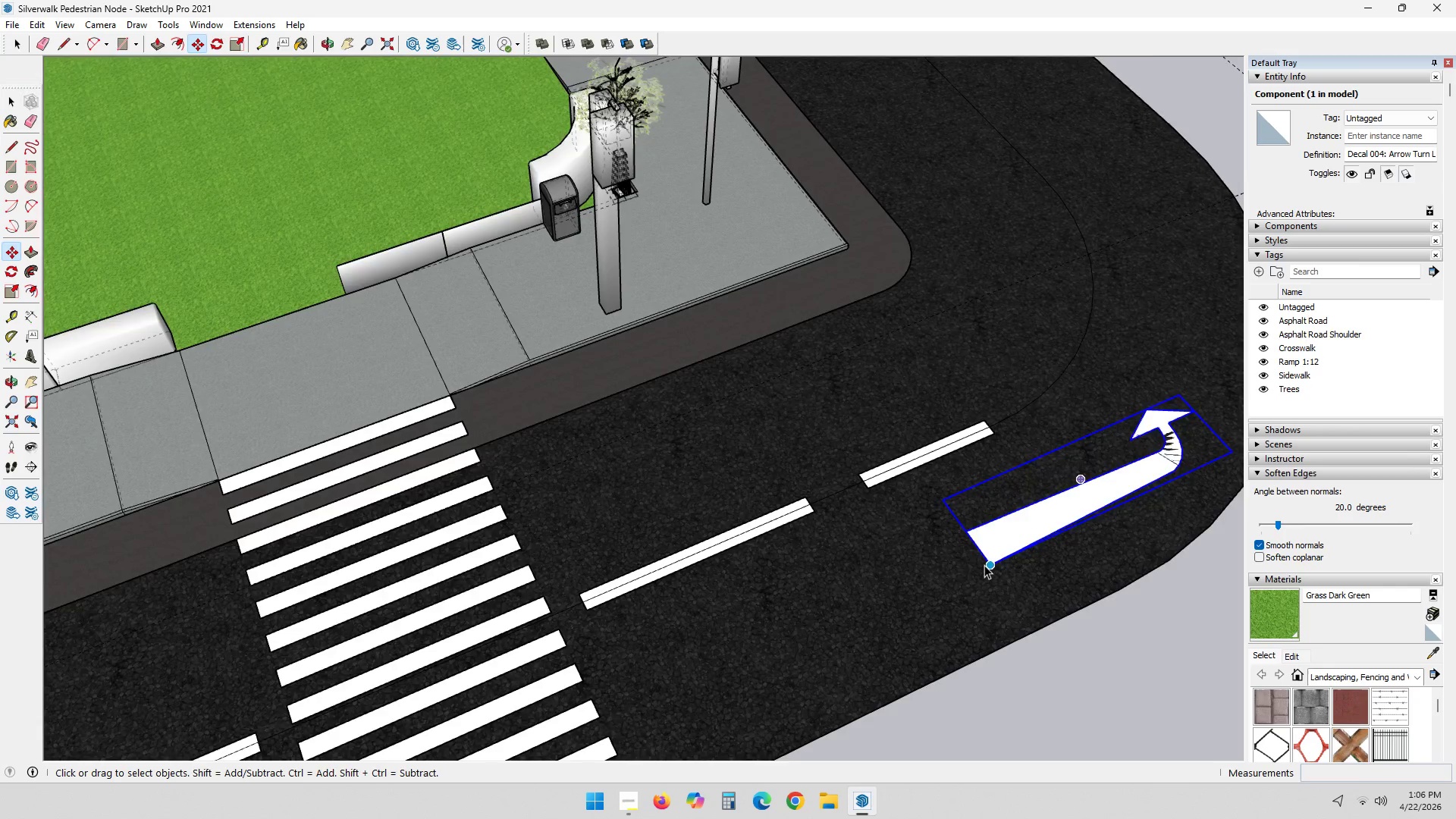 
key(Escape)
 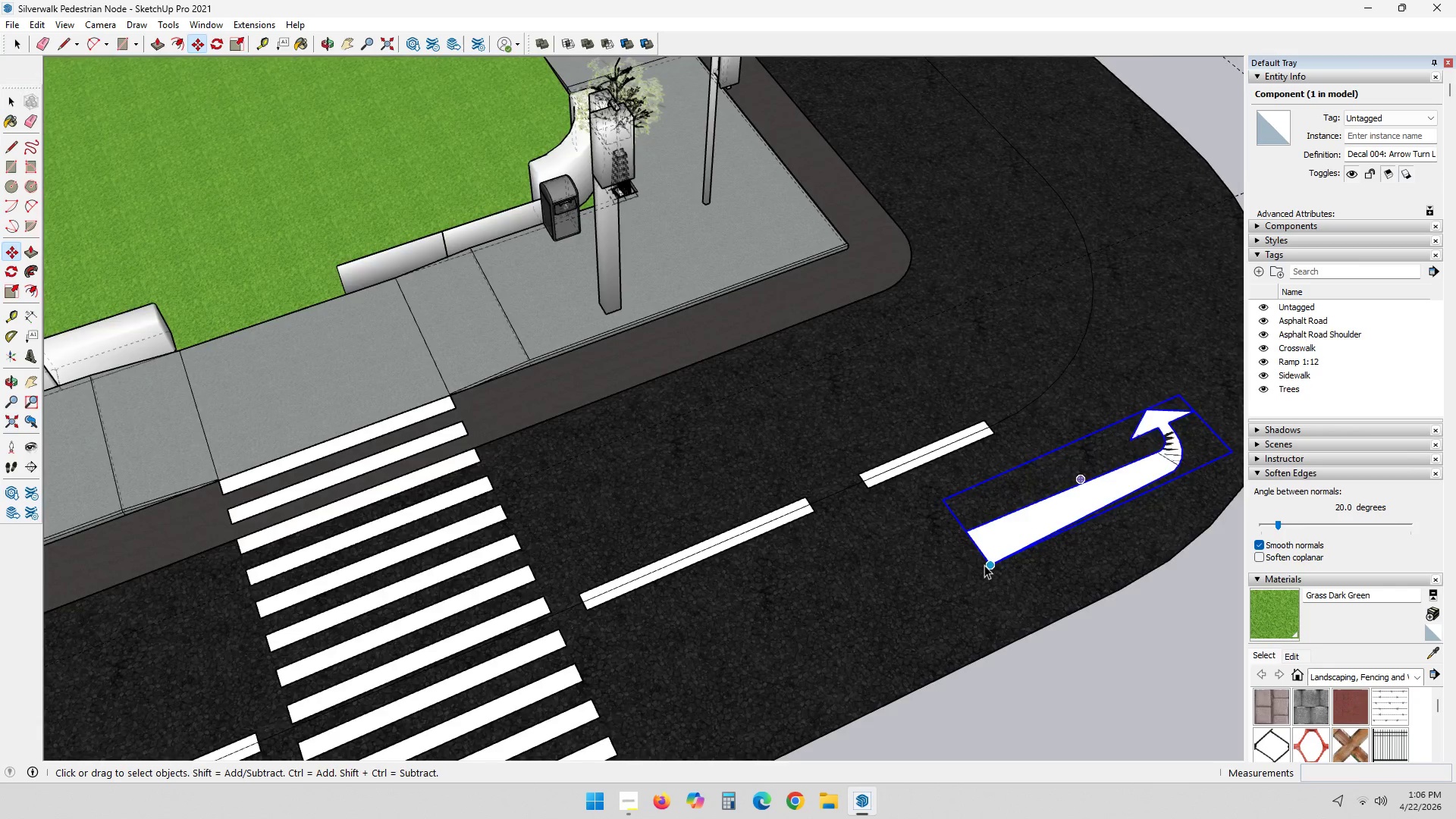 
key(Shift+ShiftLeft)
 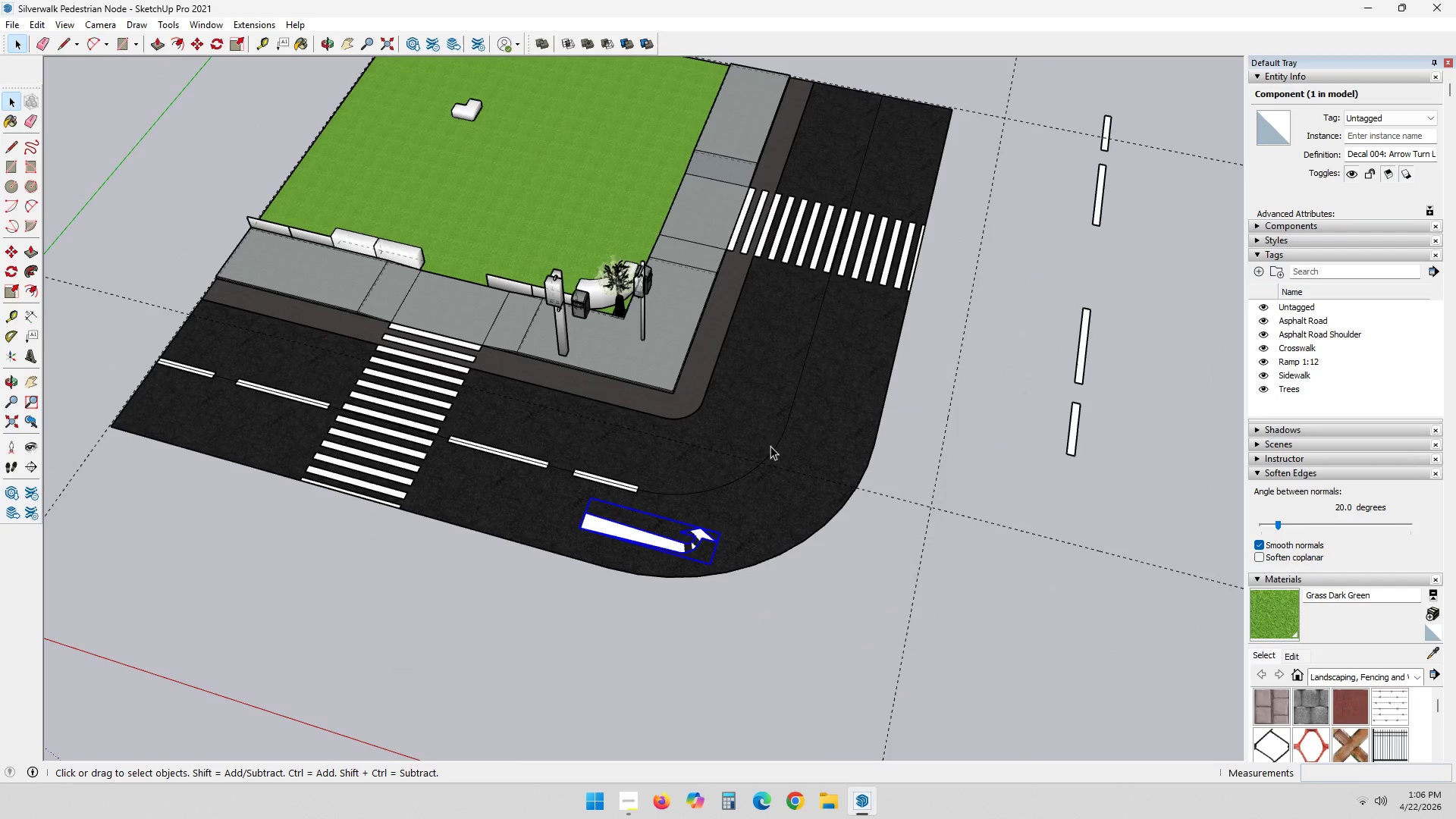 
scroll: coordinate [817, 630], scroll_direction: down, amount: 10.0
 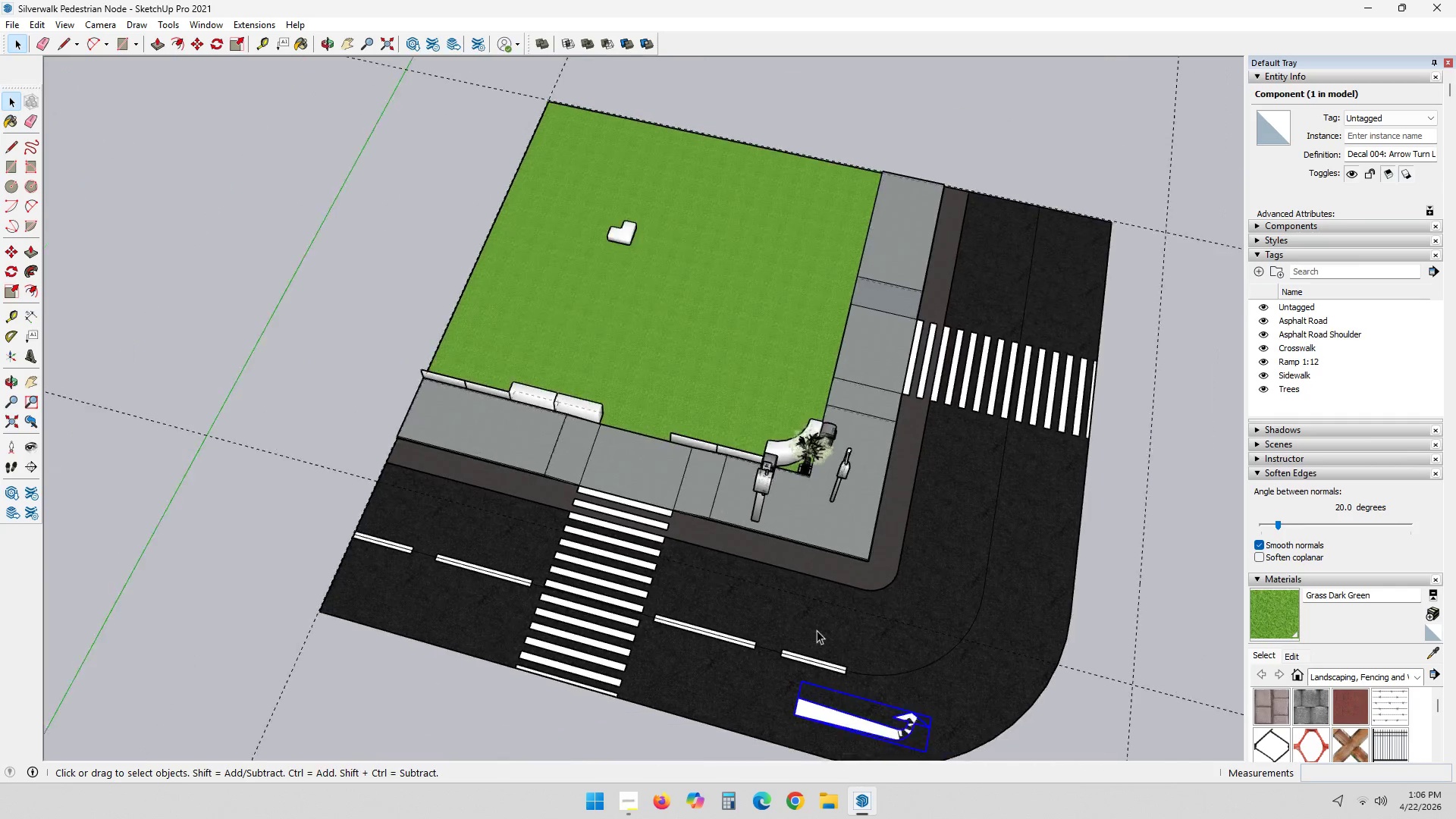 
scroll: coordinate [849, 489], scroll_direction: none, amount: 0.0
 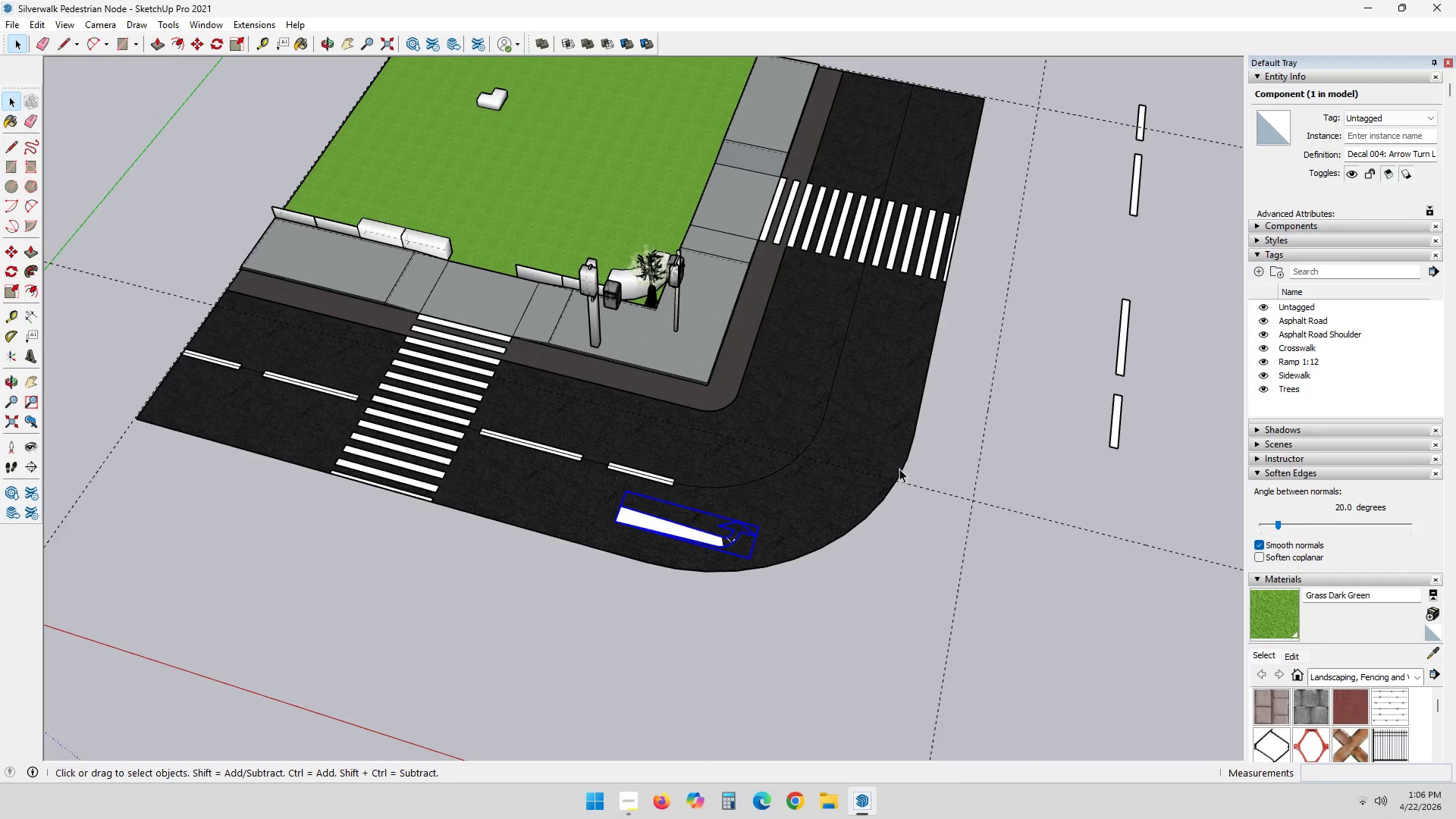 
scroll: coordinate [1059, 466], scroll_direction: down, amount: 2.0
 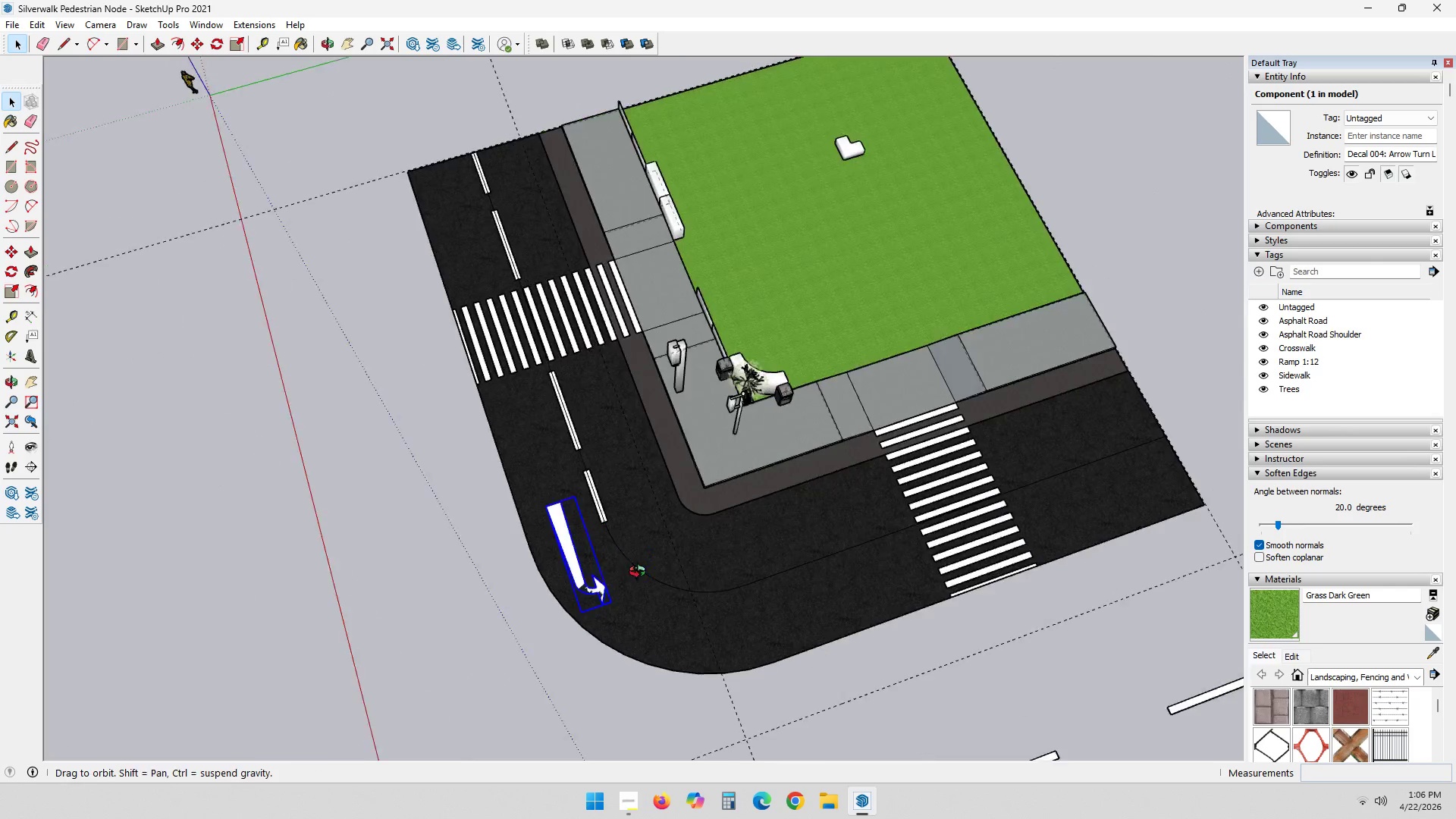 
left_click_drag(start_coordinate=[813, 692], to_coordinate=[819, 691])
 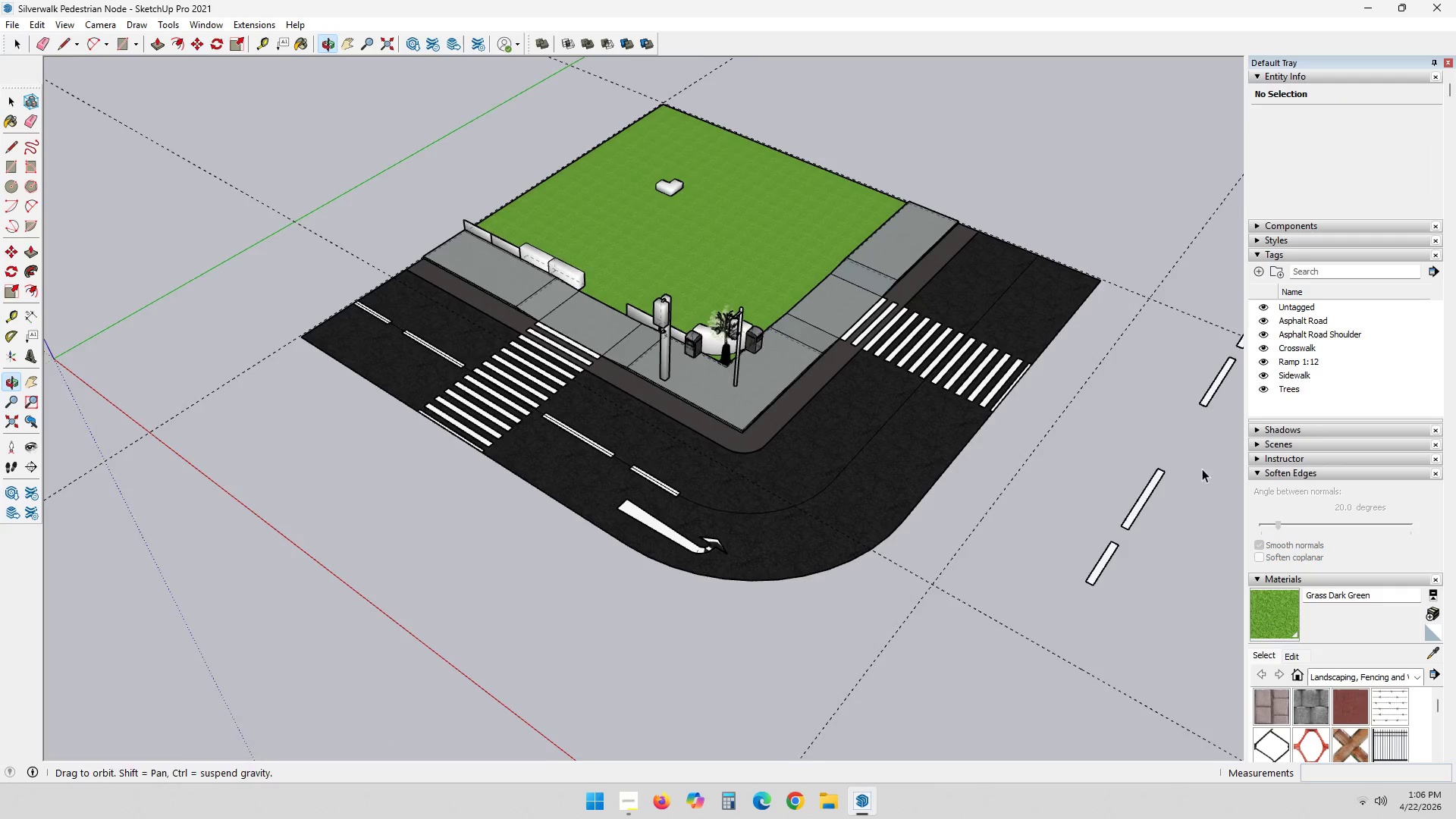 
scroll: coordinate [711, 584], scroll_direction: up, amount: 10.0
 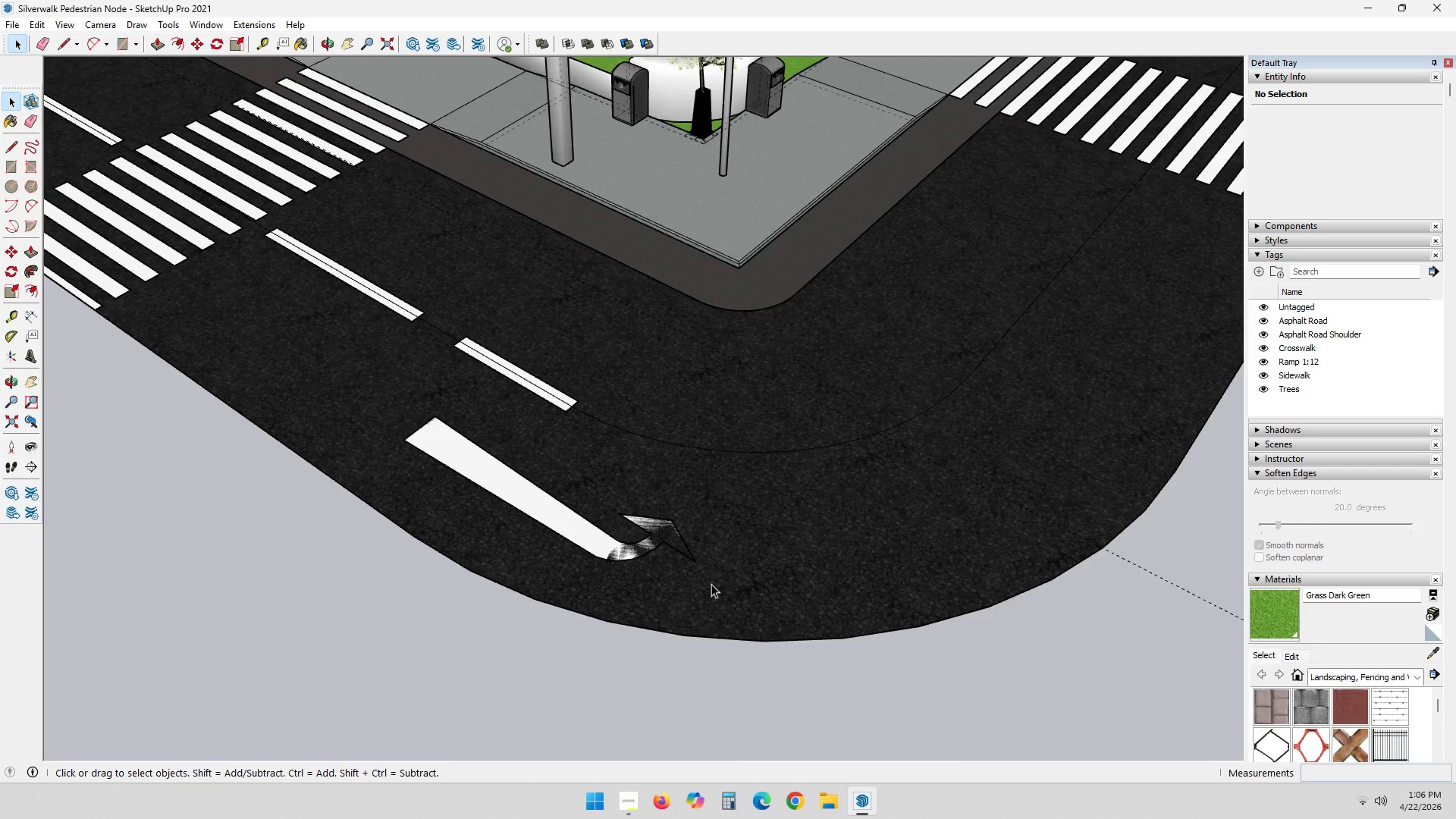 
scroll: coordinate [711, 584], scroll_direction: down, amount: 6.0
 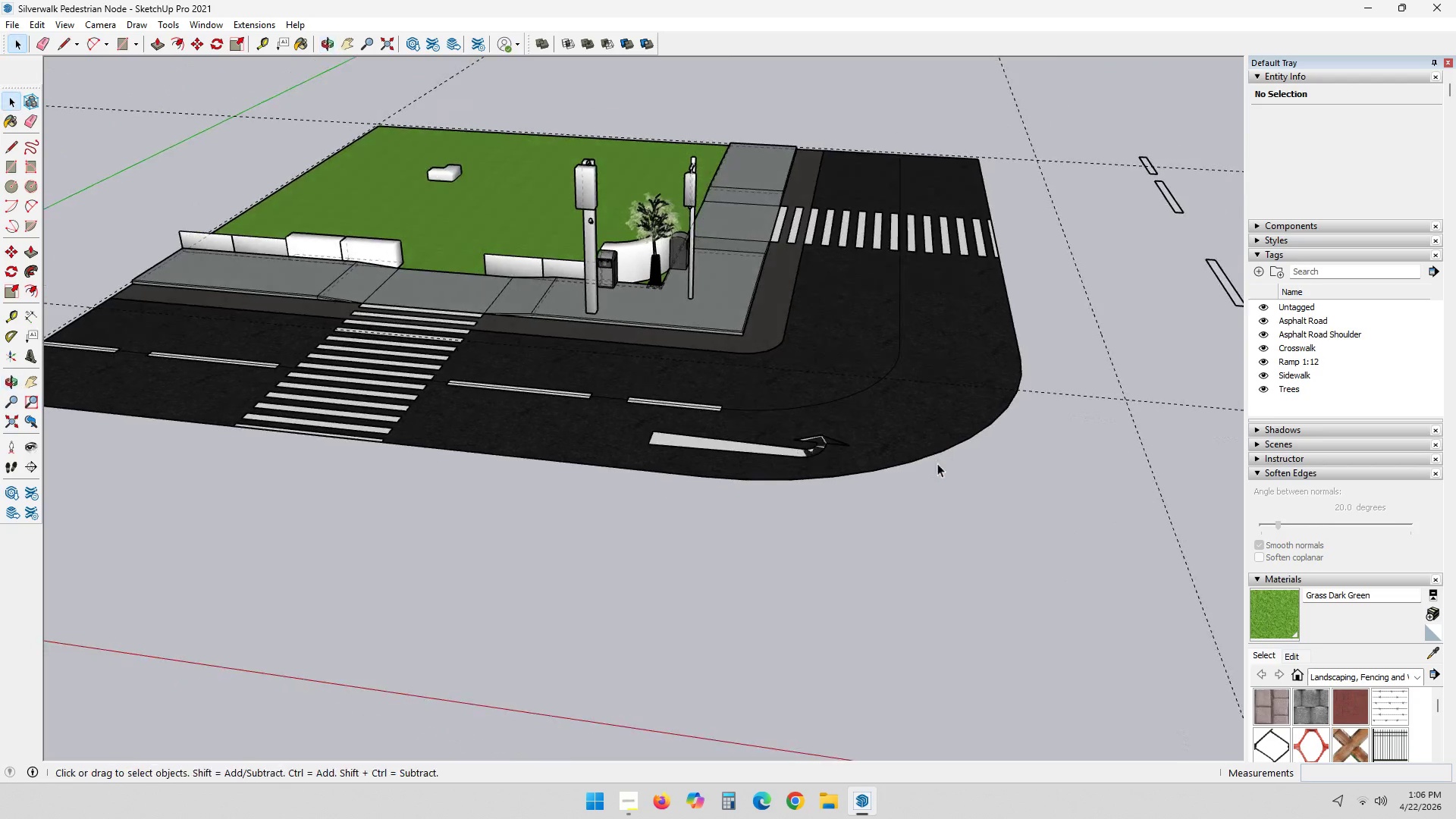 
hold_key(key=ShiftLeft, duration=0.34)
 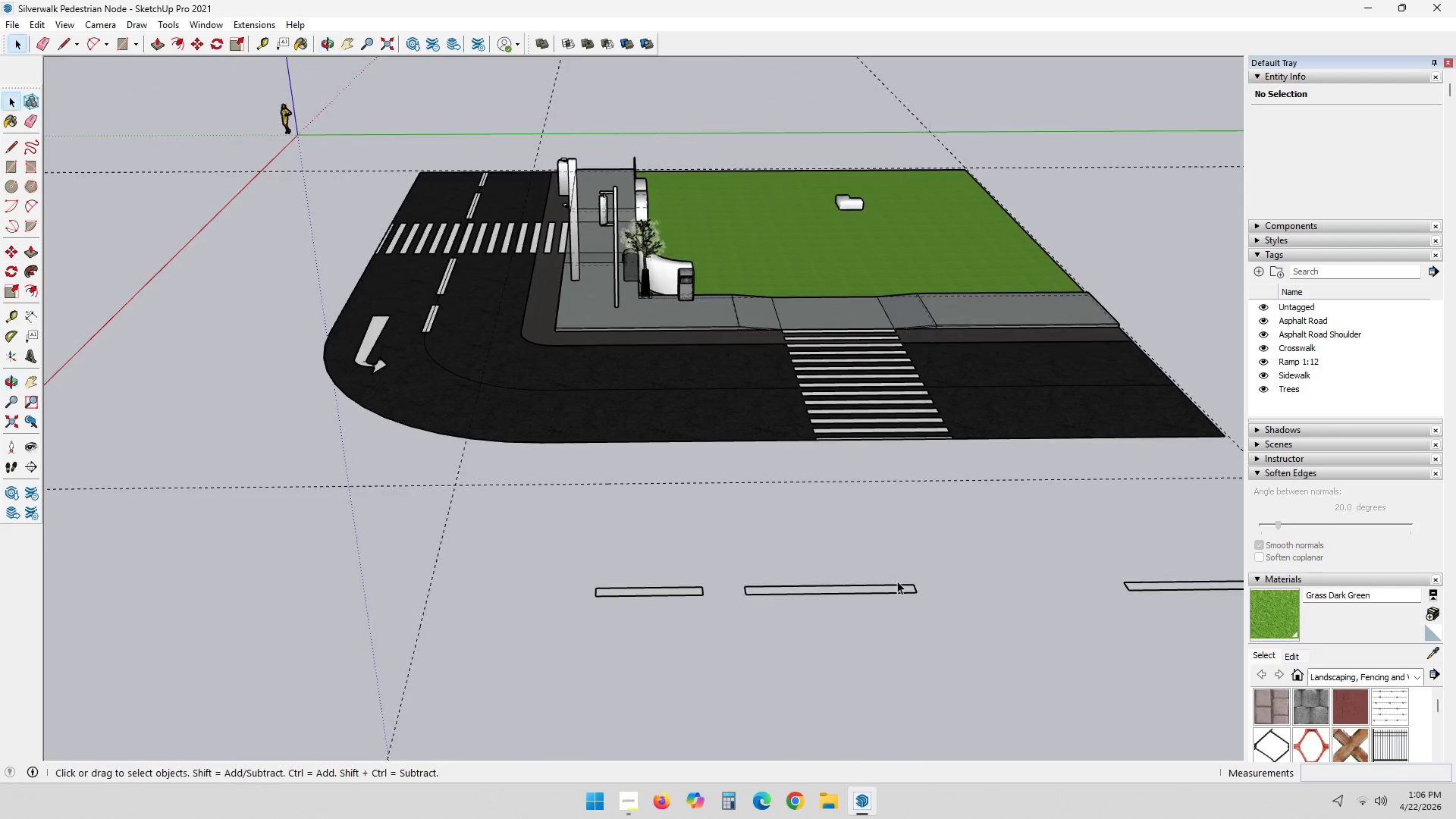 
scroll: coordinate [984, 490], scroll_direction: down, amount: 2.0
 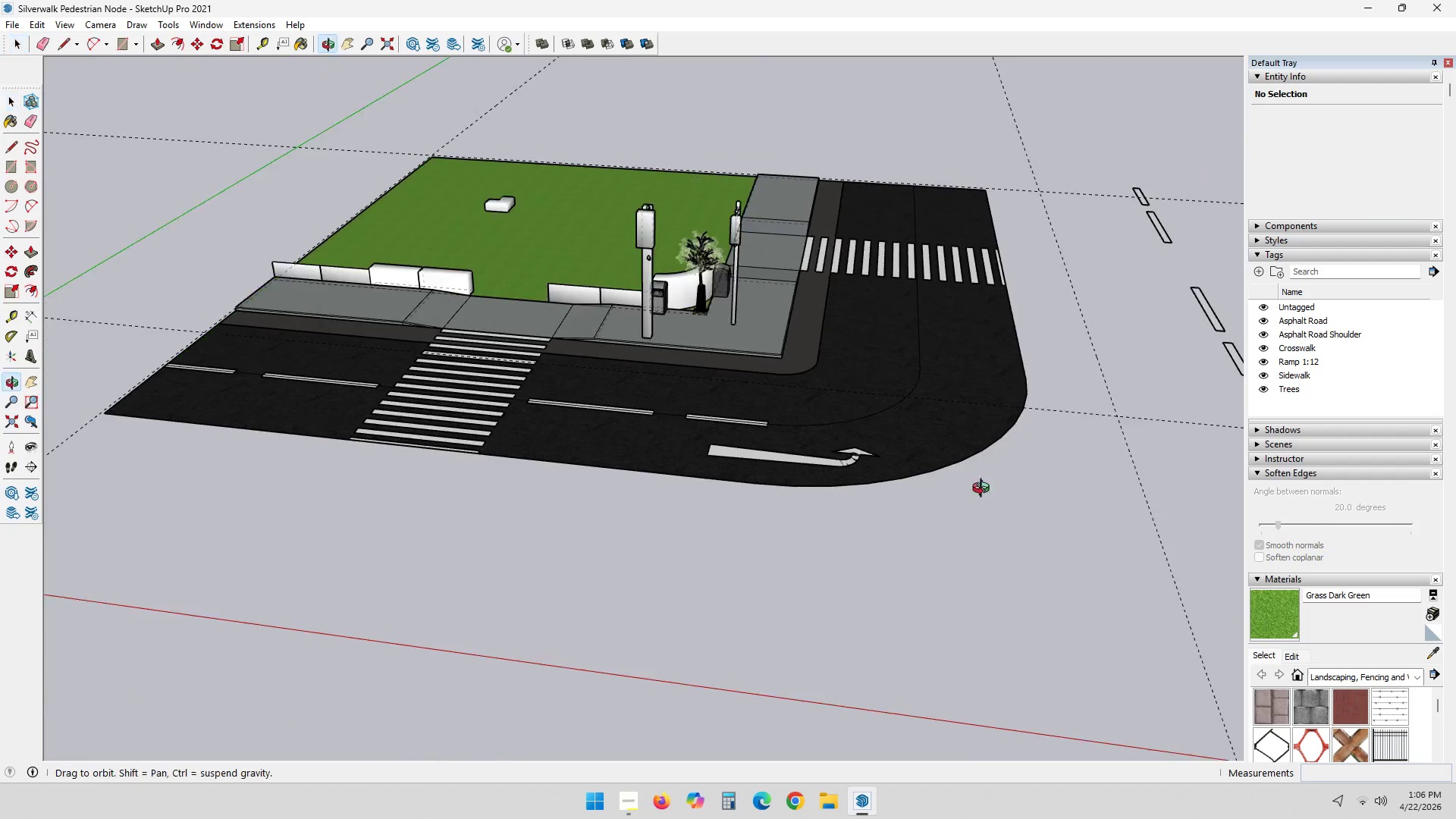 
key(Control+ControlLeft)
 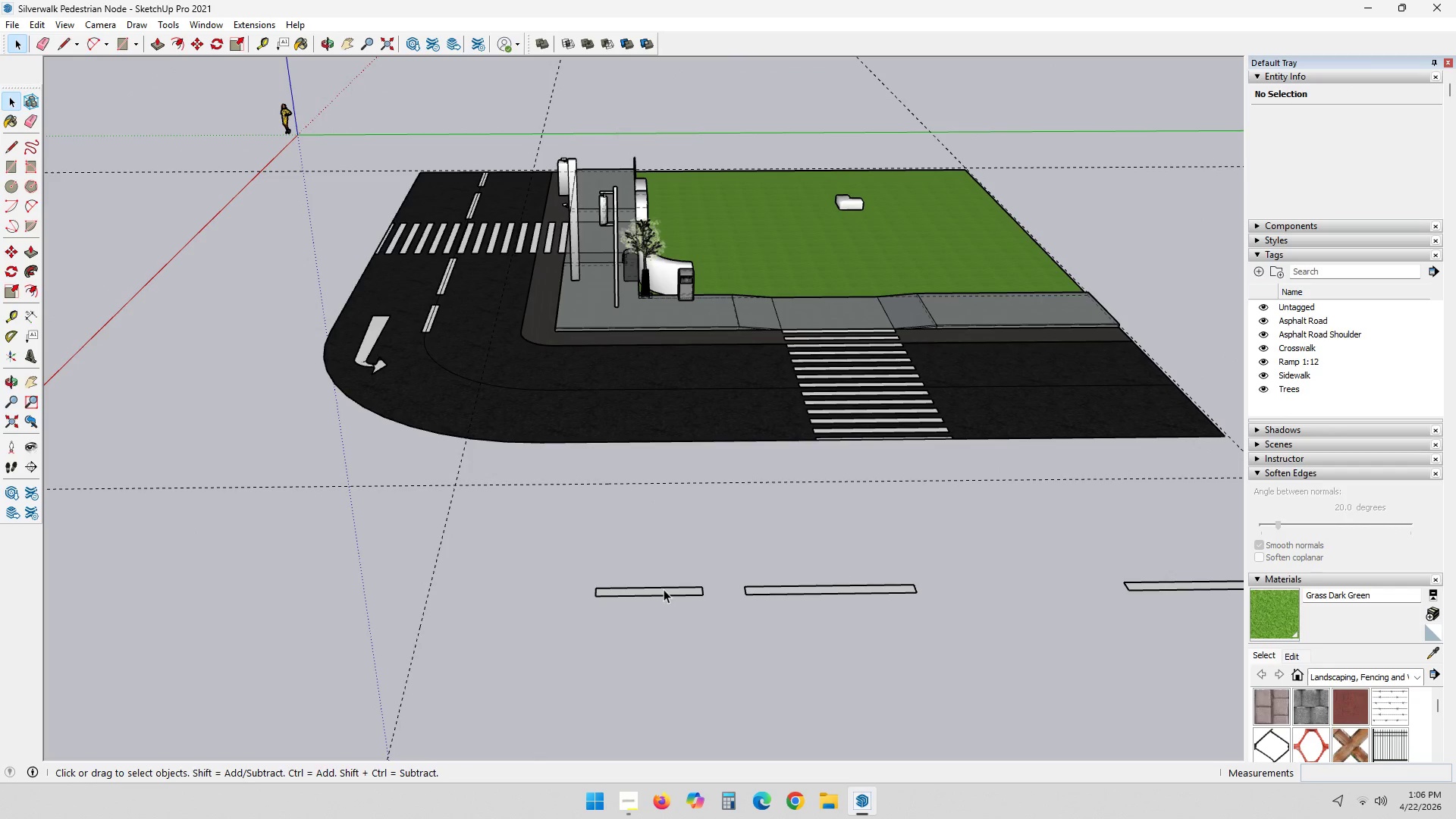 
left_click([665, 589])
 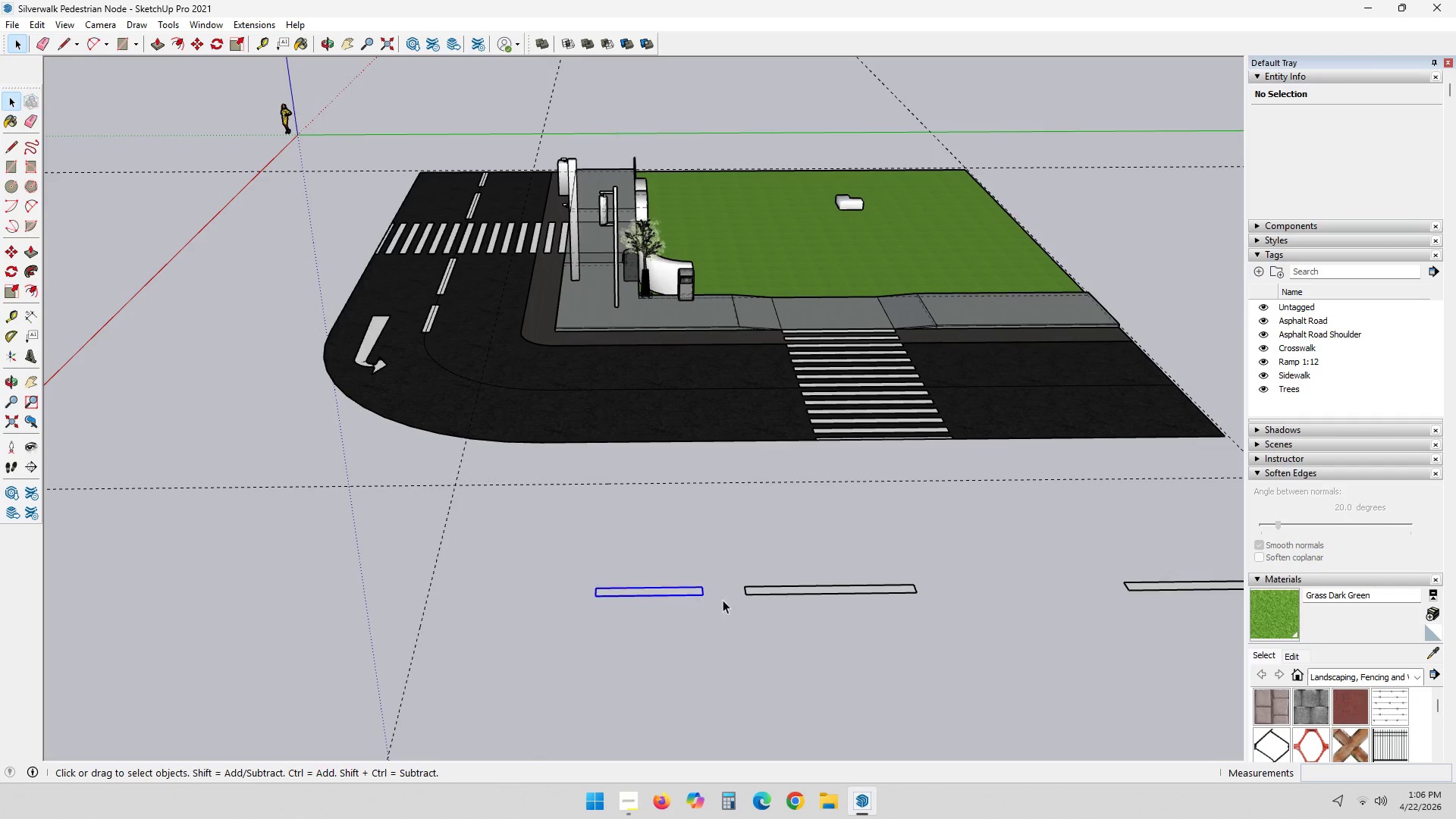 
hold_key(key=ControlLeft, duration=1.14)
left_click([812, 588])
 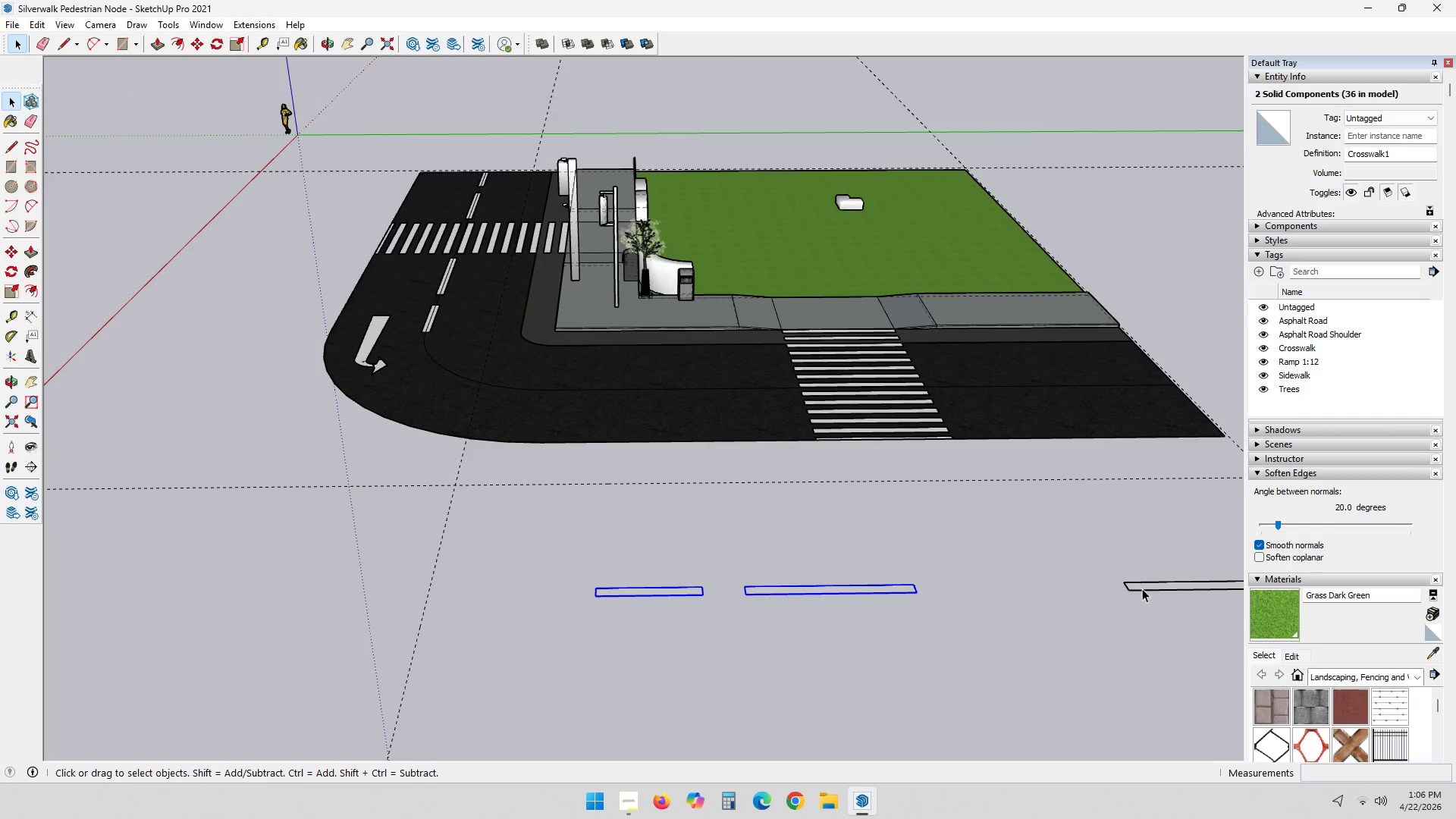 
hold_key(key=ControlLeft, duration=0.66)
left_click([1155, 580])
 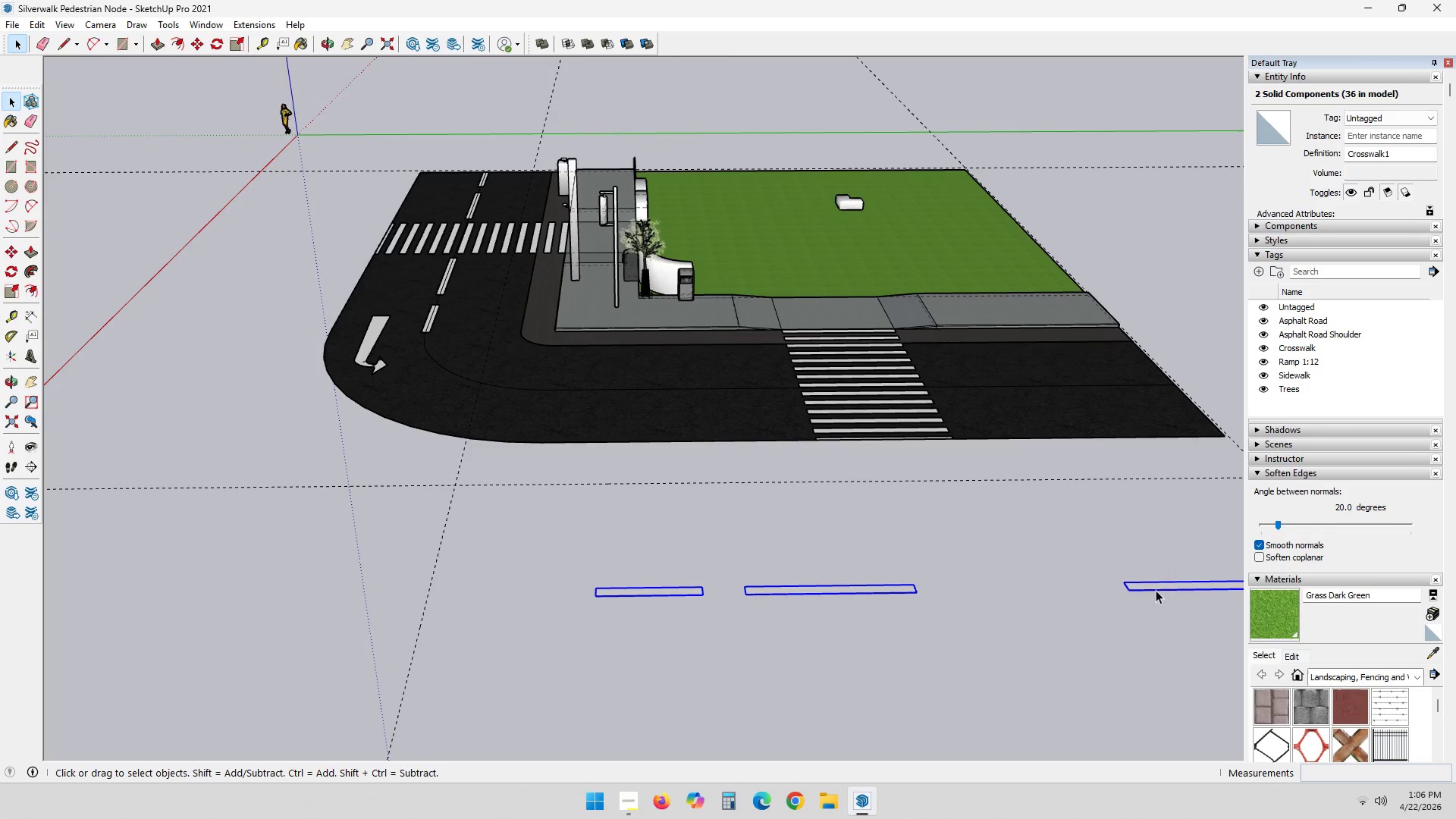 
hold_key(key=ShiftLeft, duration=0.33)
 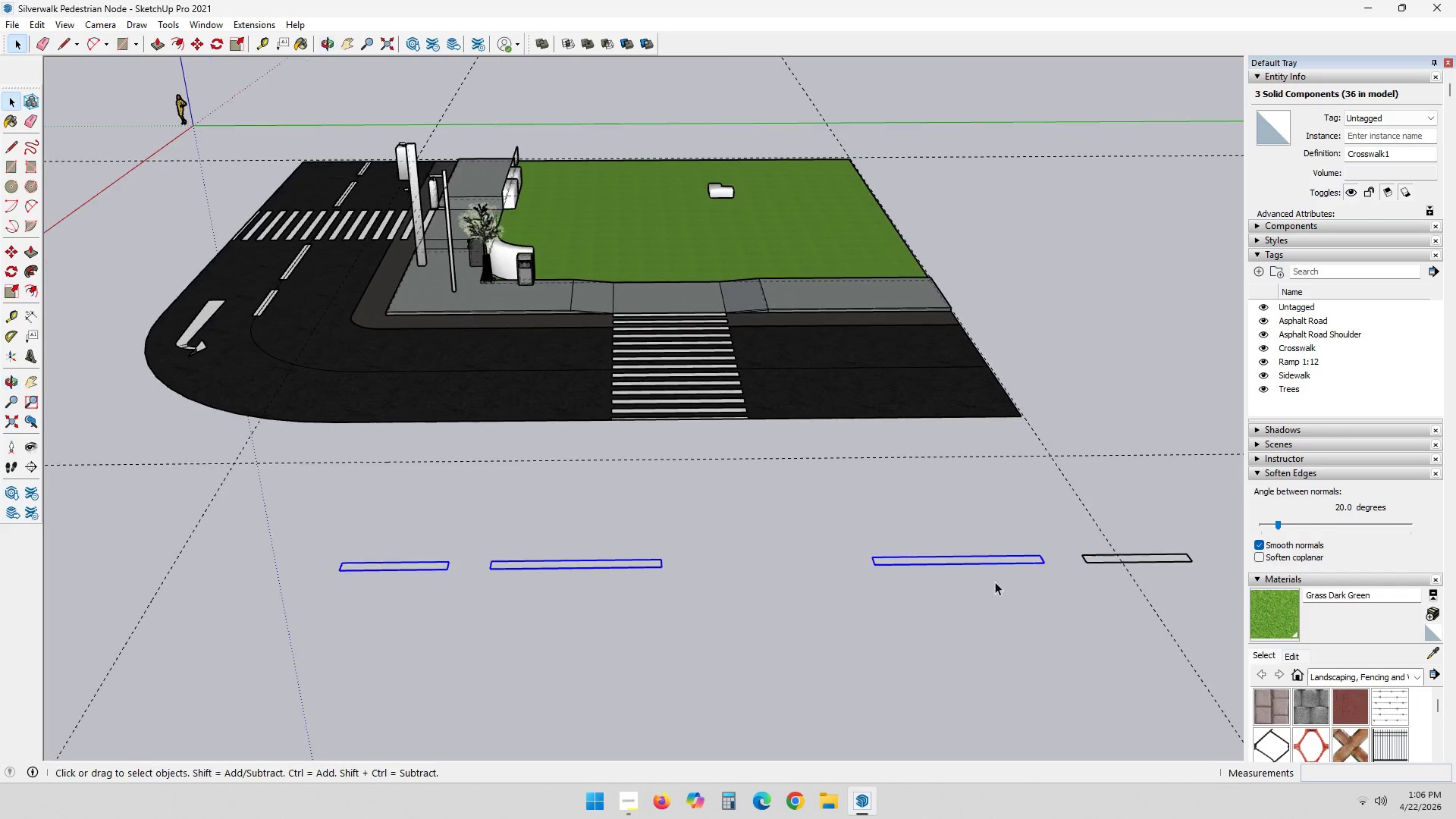 
hold_key(key=ControlLeft, duration=0.56)
left_click([1116, 558])
 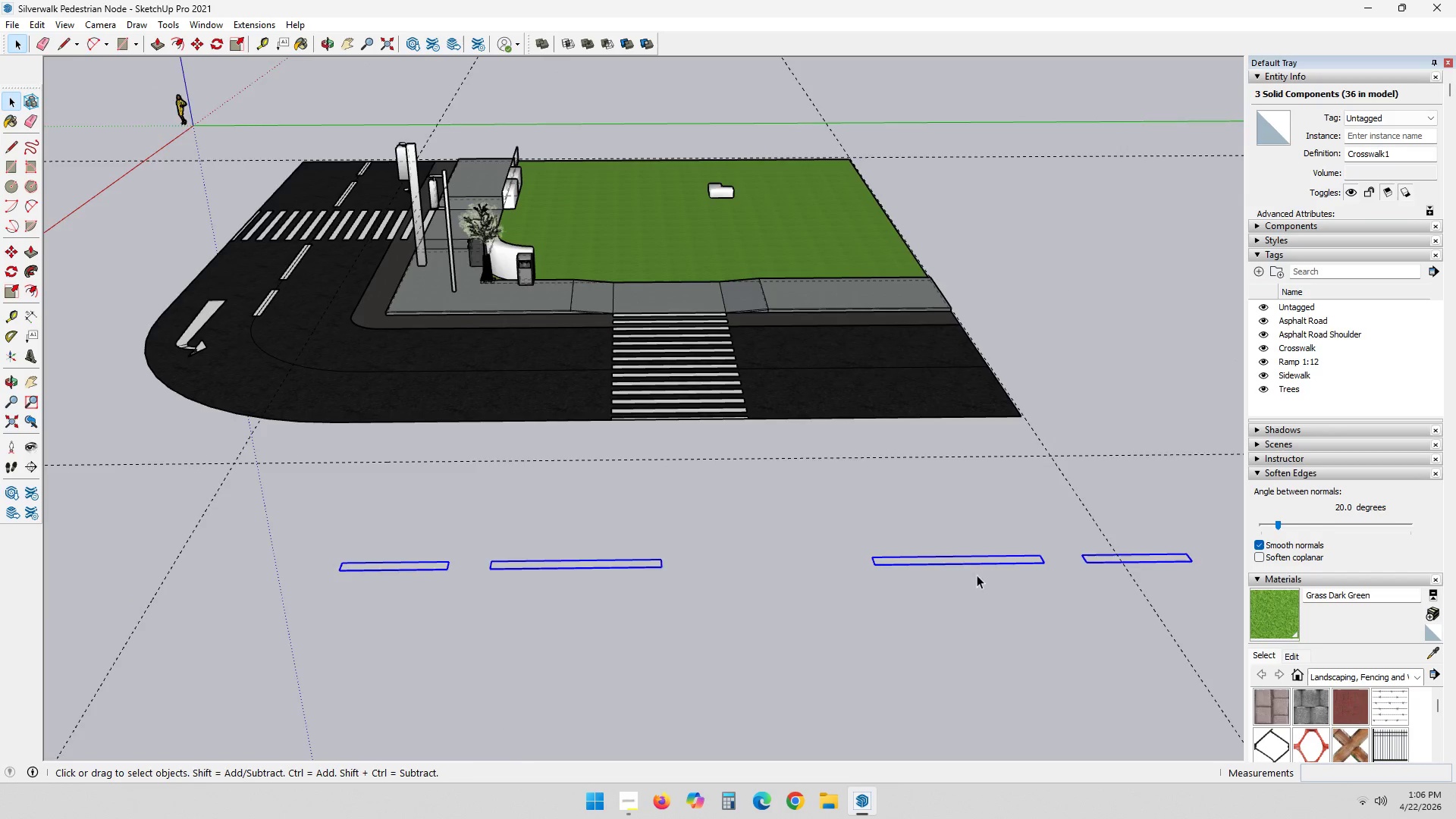 
scroll: coordinate [774, 554], scroll_direction: up, amount: 13.0
 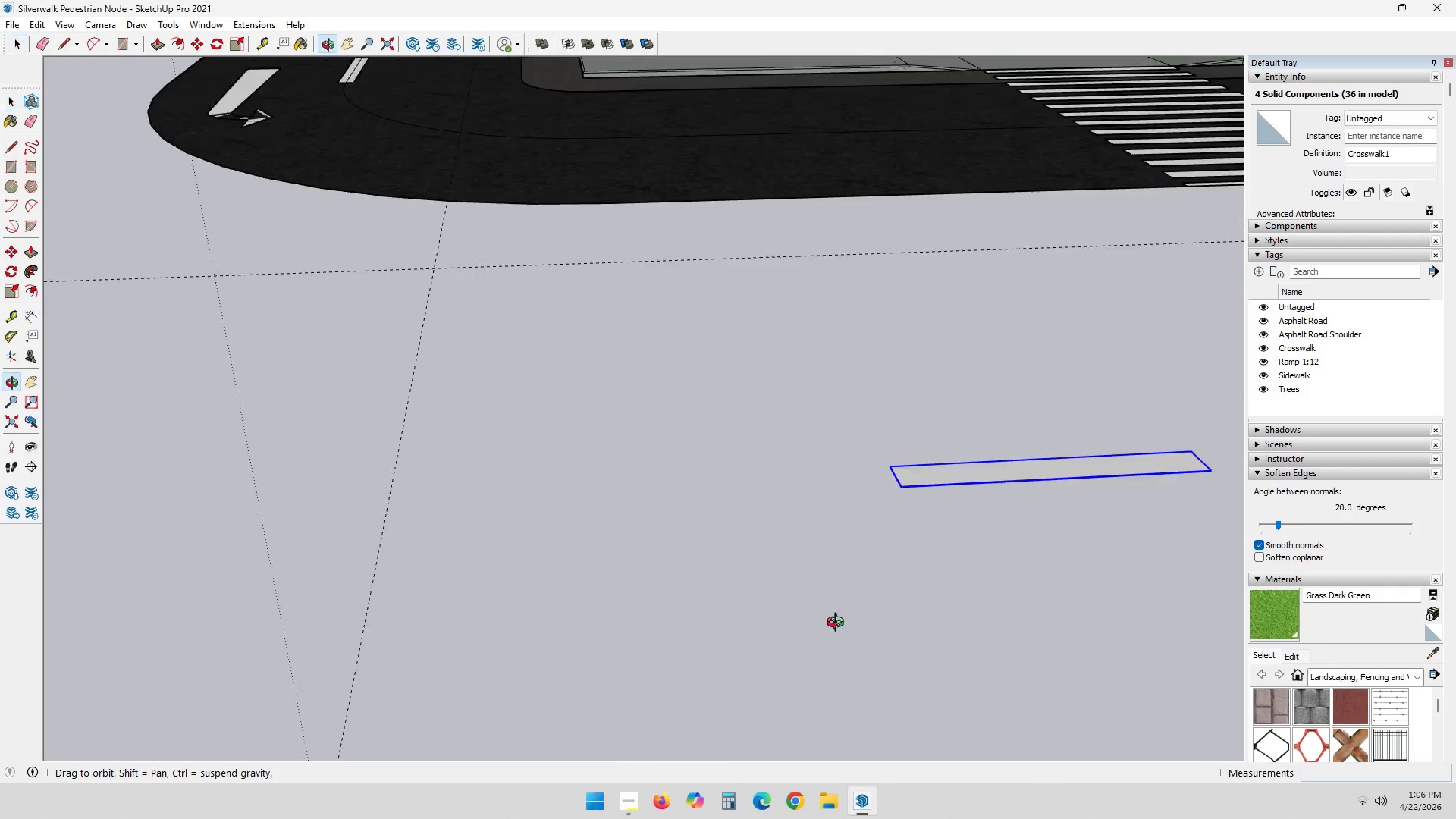 
scroll: coordinate [996, 554], scroll_direction: down, amount: 4.0
 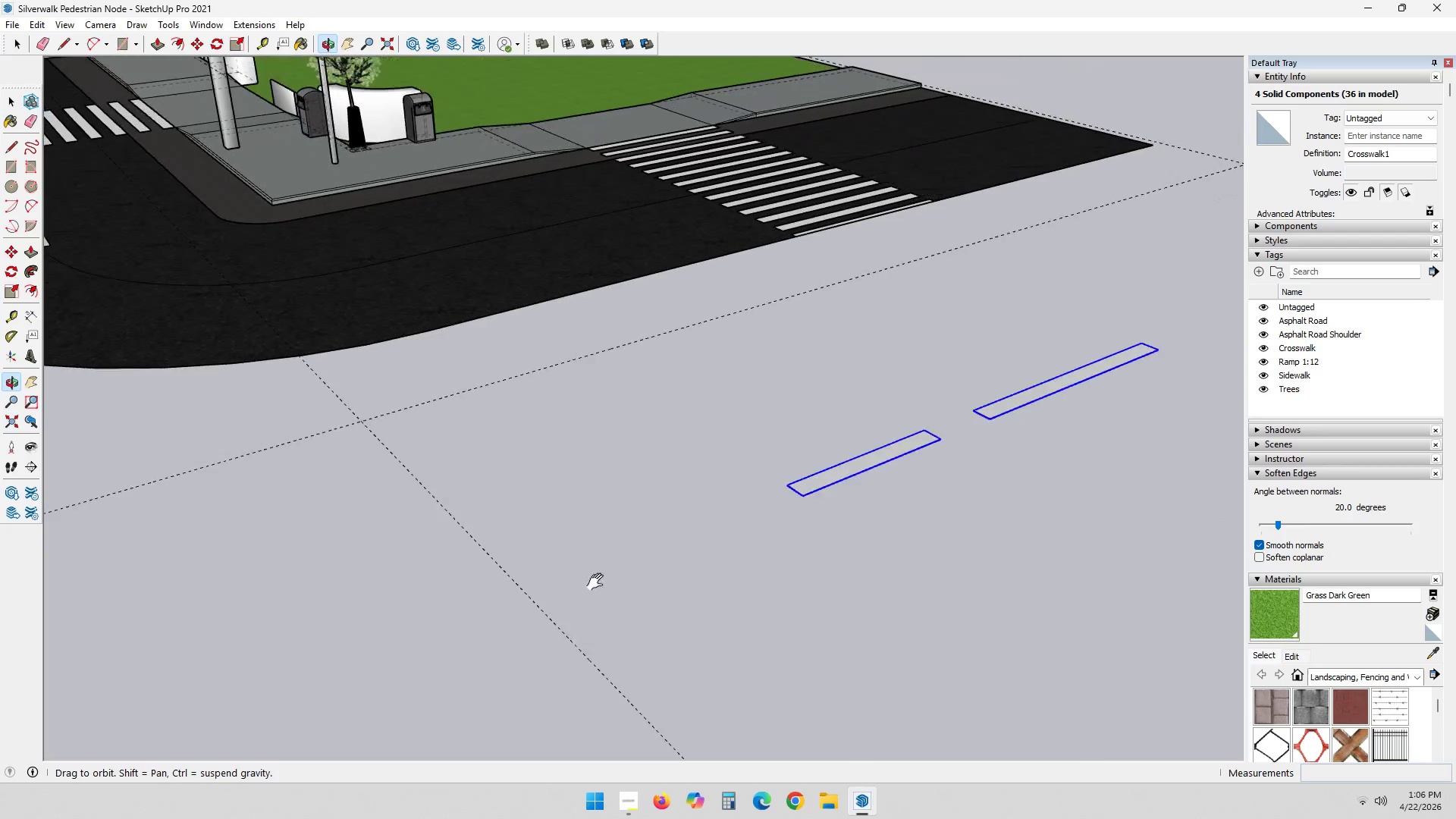 
scroll: coordinate [1021, 482], scroll_direction: up, amount: 3.0
 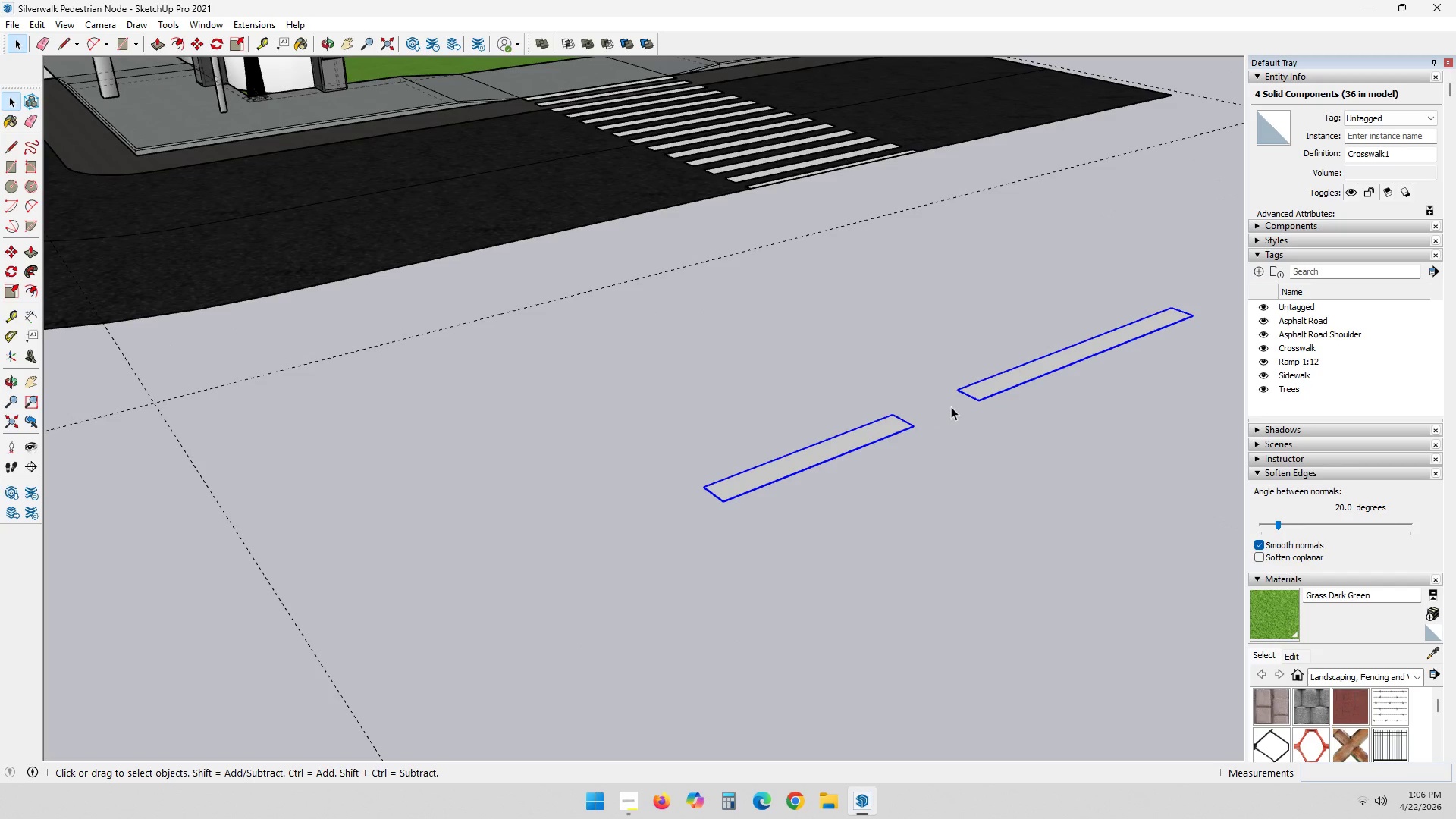 
key(M)
 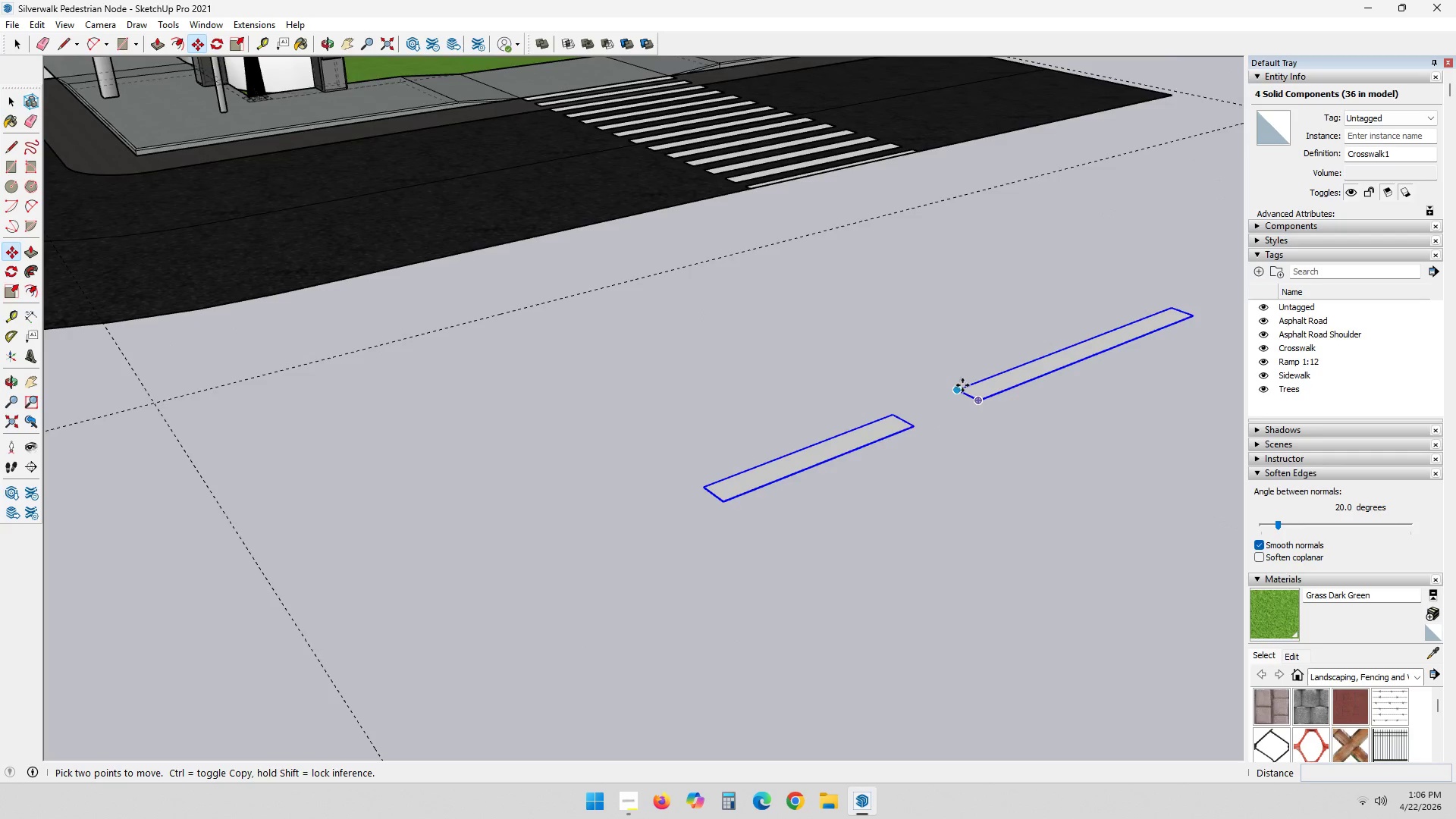 
scroll: coordinate [961, 397], scroll_direction: up, amount: 21.0
 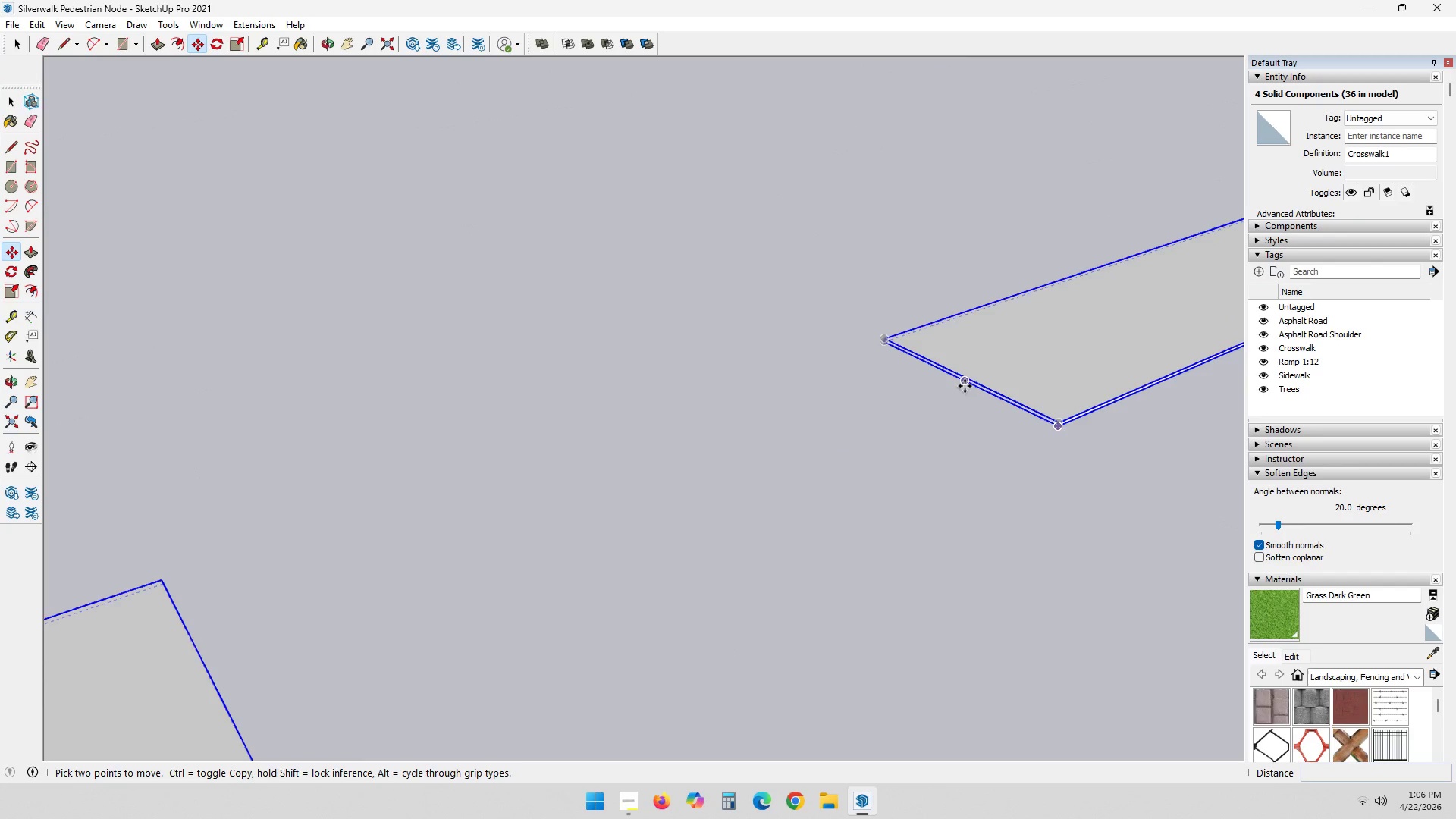 
key(Shift+ShiftLeft)
 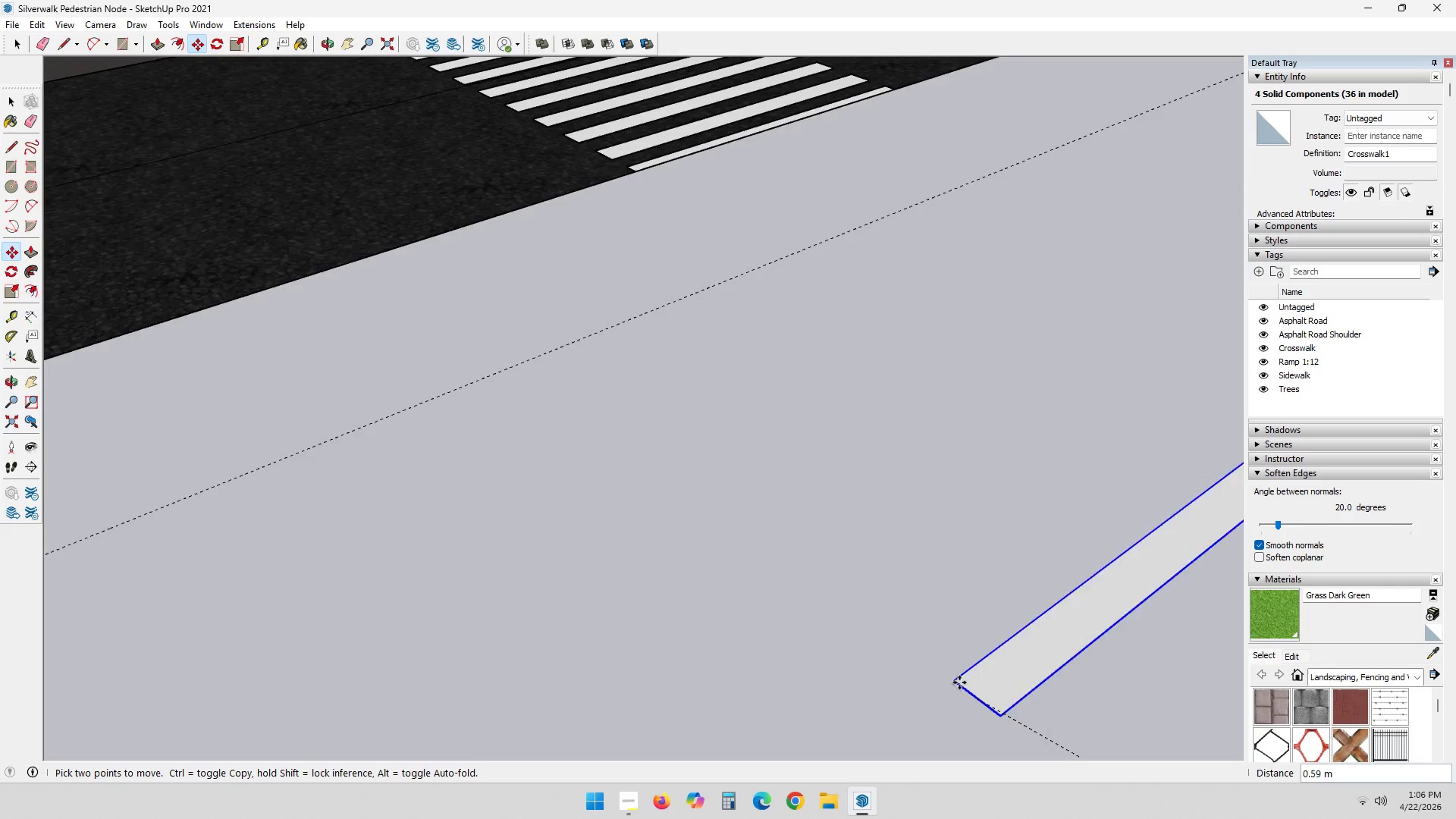 
scroll: coordinate [607, 174], scroll_direction: down, amount: 11.0
 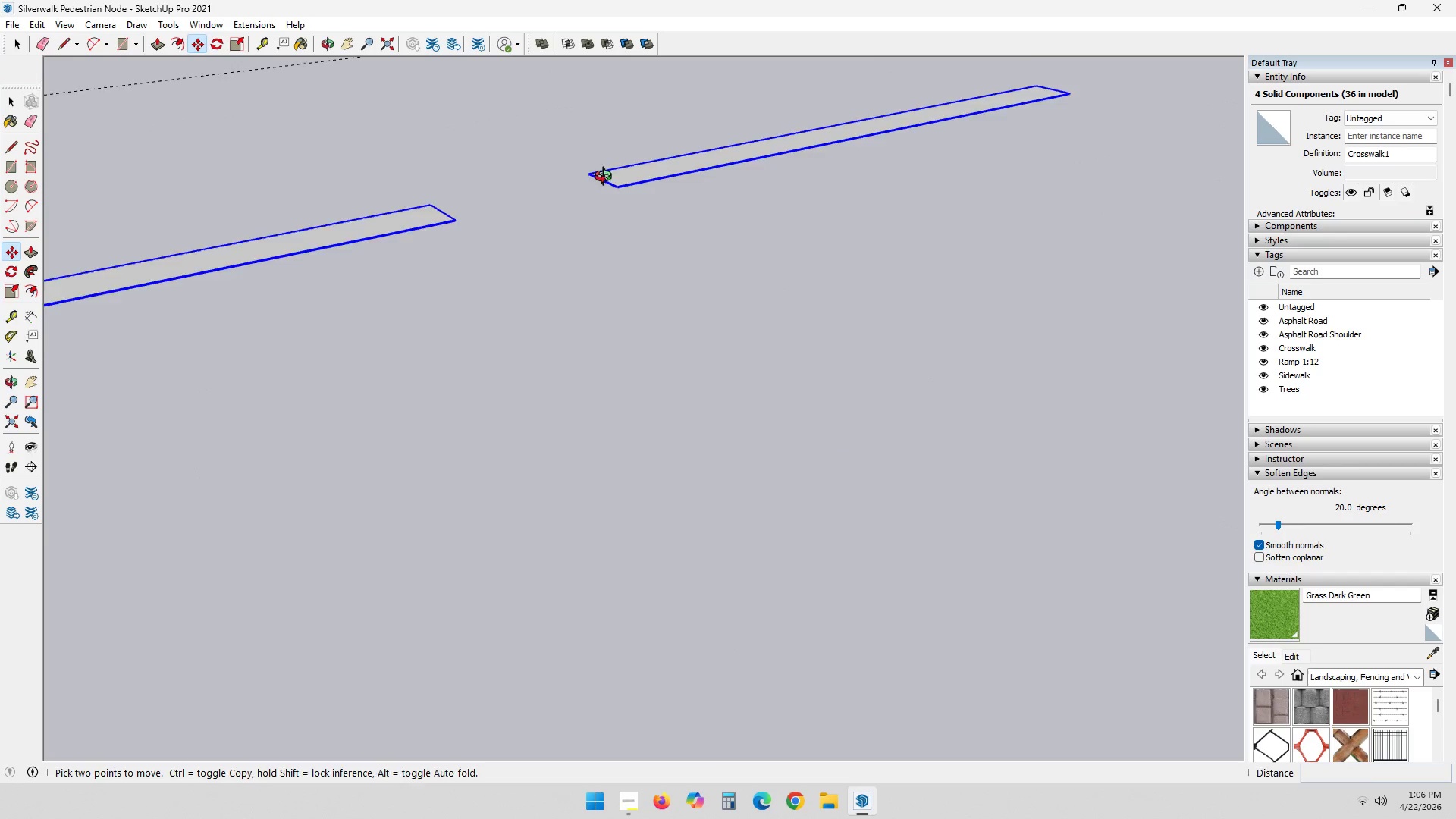 
hold_key(key=ShiftLeft, duration=0.41)
scroll: coordinate [550, 370], scroll_direction: down, amount: 3.0
 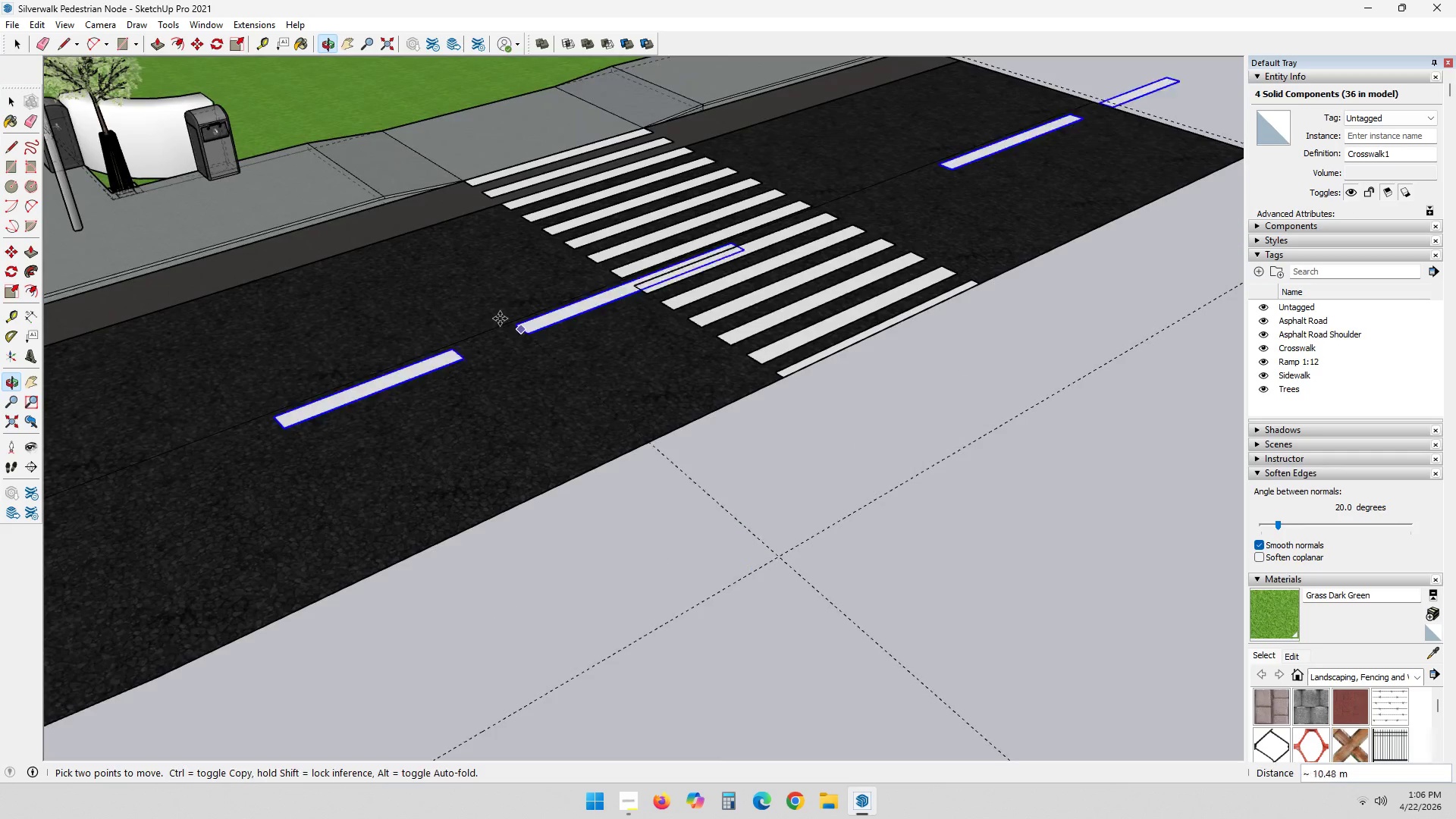 
scroll: coordinate [466, 316], scroll_direction: up, amount: 6.0
 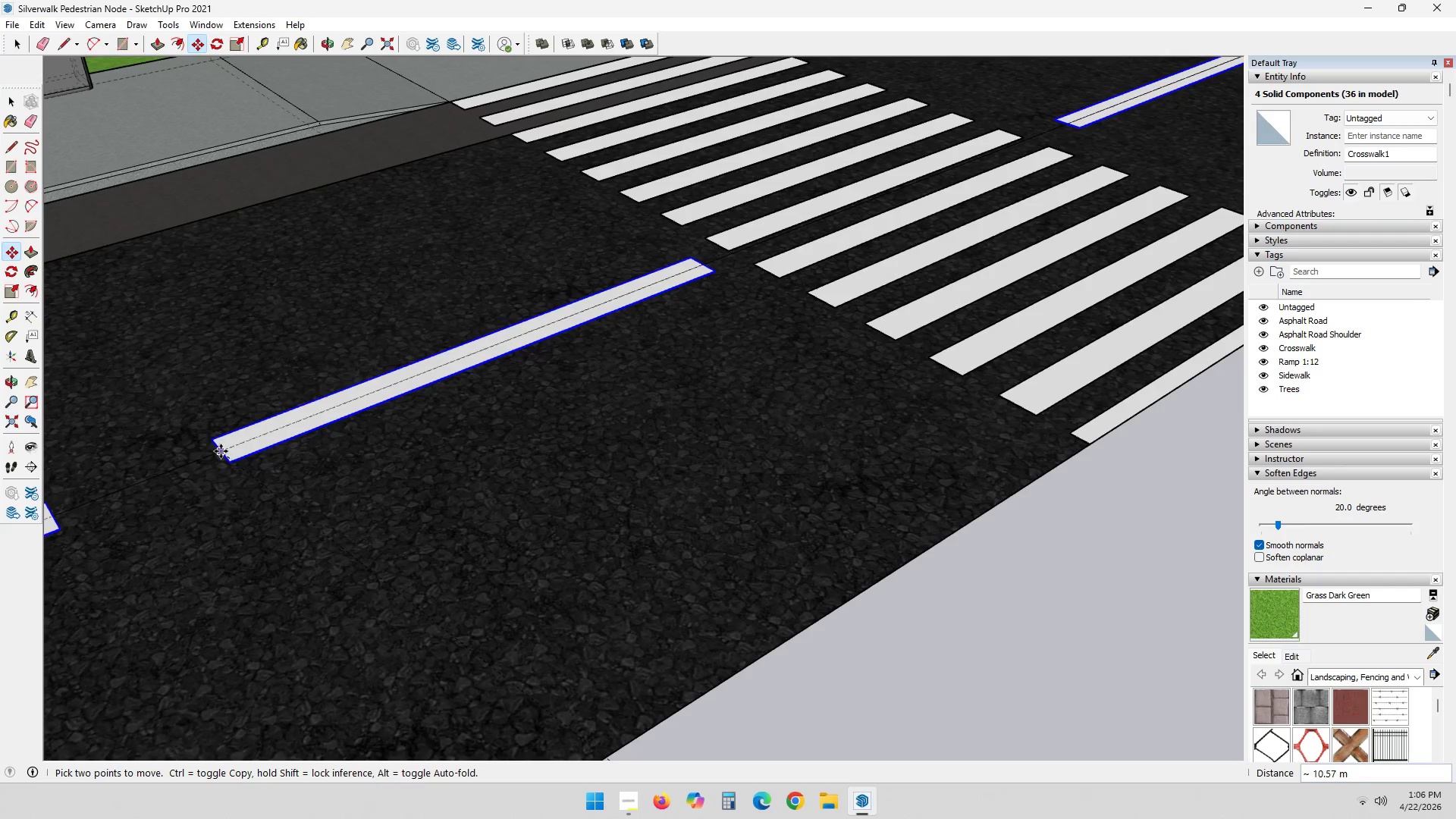 
left_click([208, 459])
 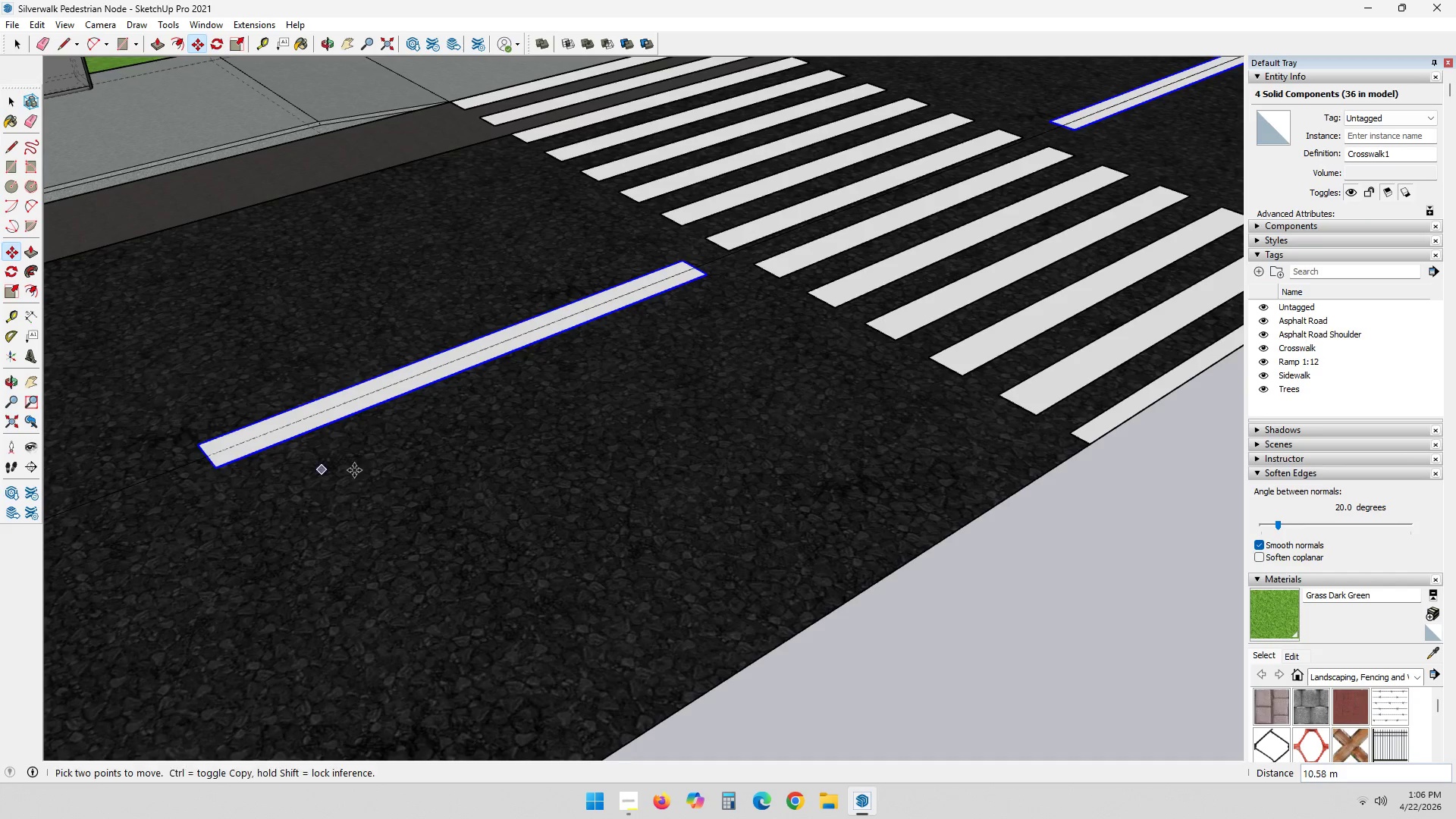 
key(Space)
 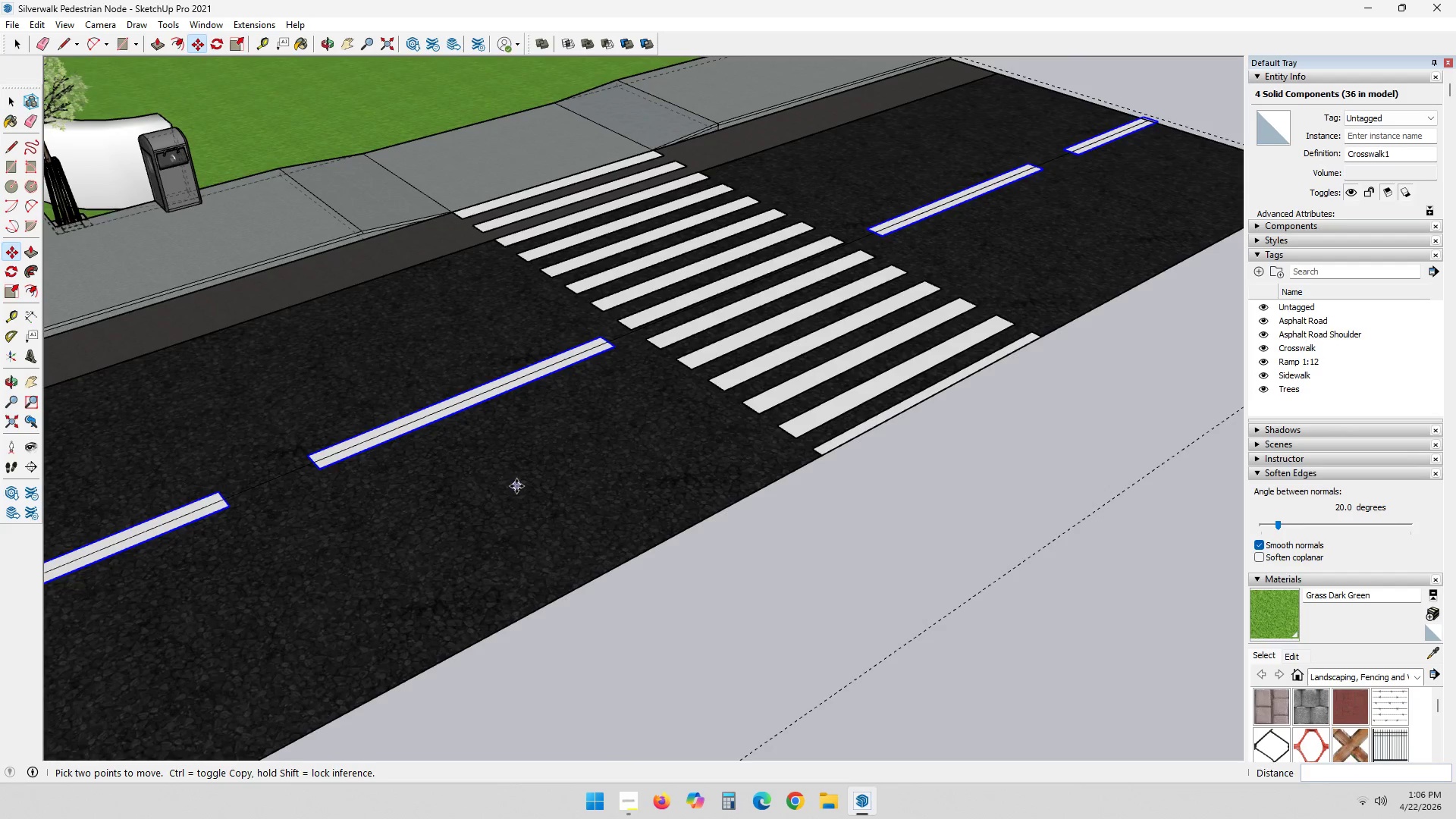 
key(Escape)
 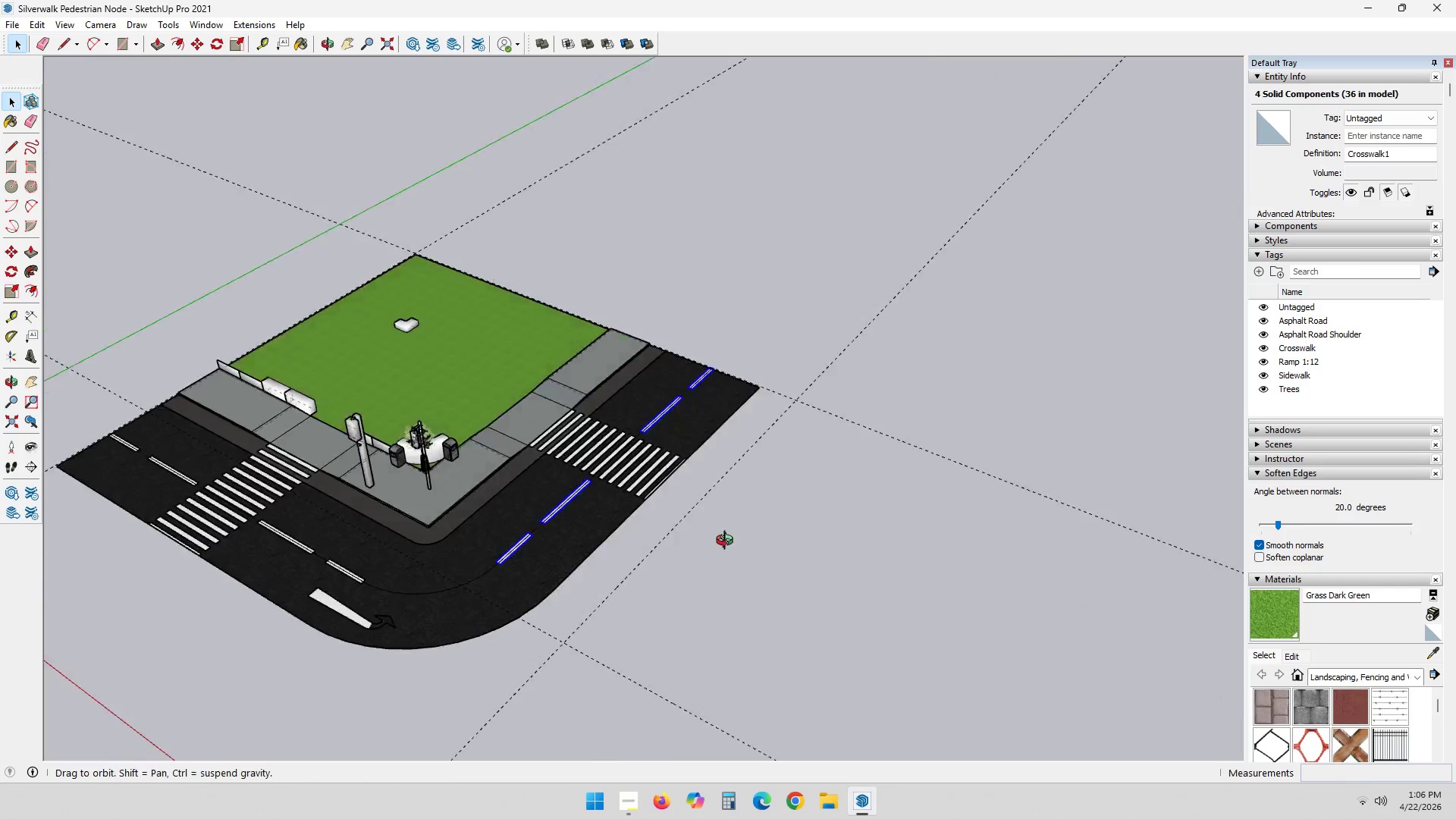 
scroll: coordinate [542, 514], scroll_direction: down, amount: 23.0
 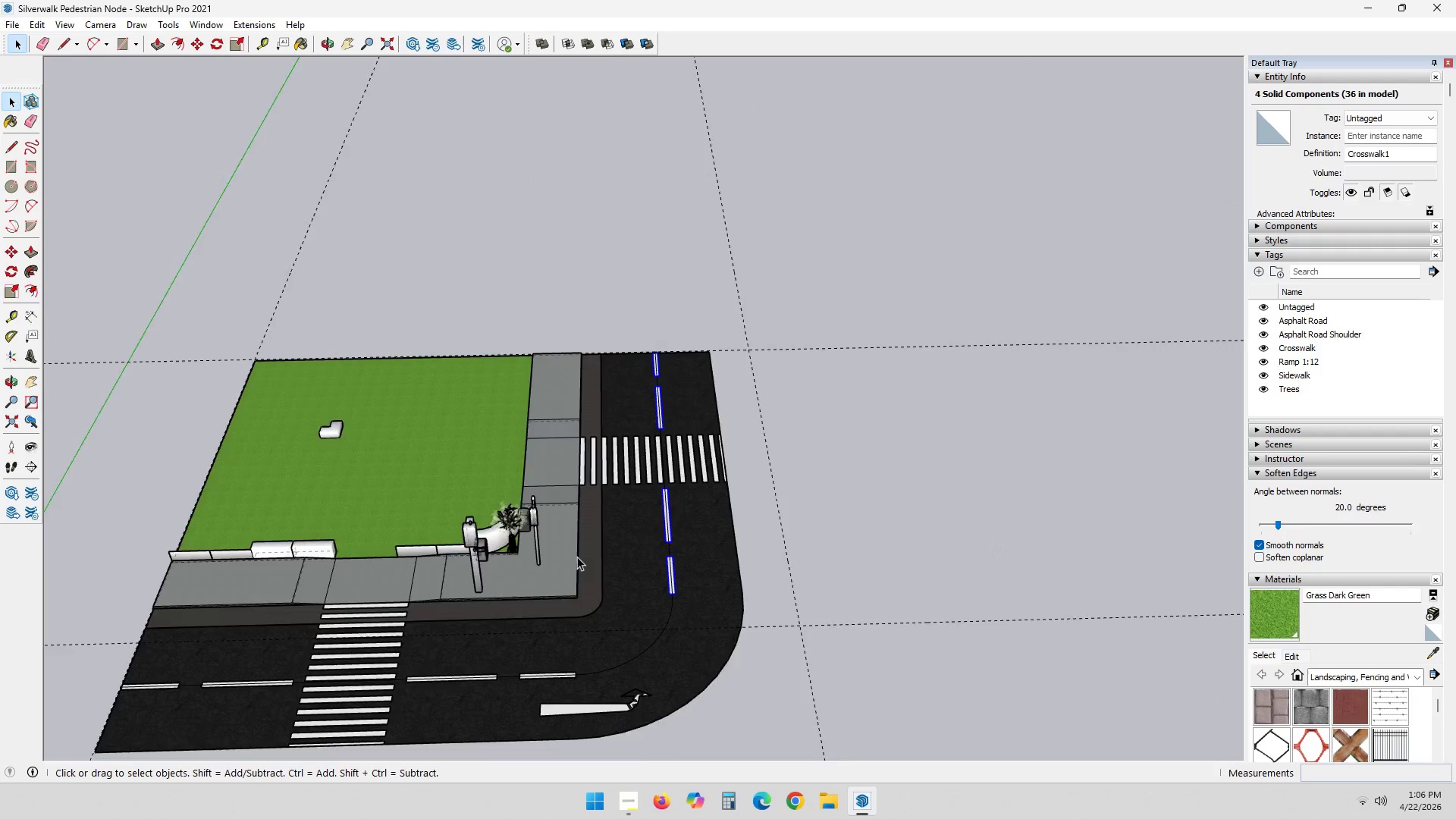 
hold_key(key=ShiftLeft, duration=0.31)
 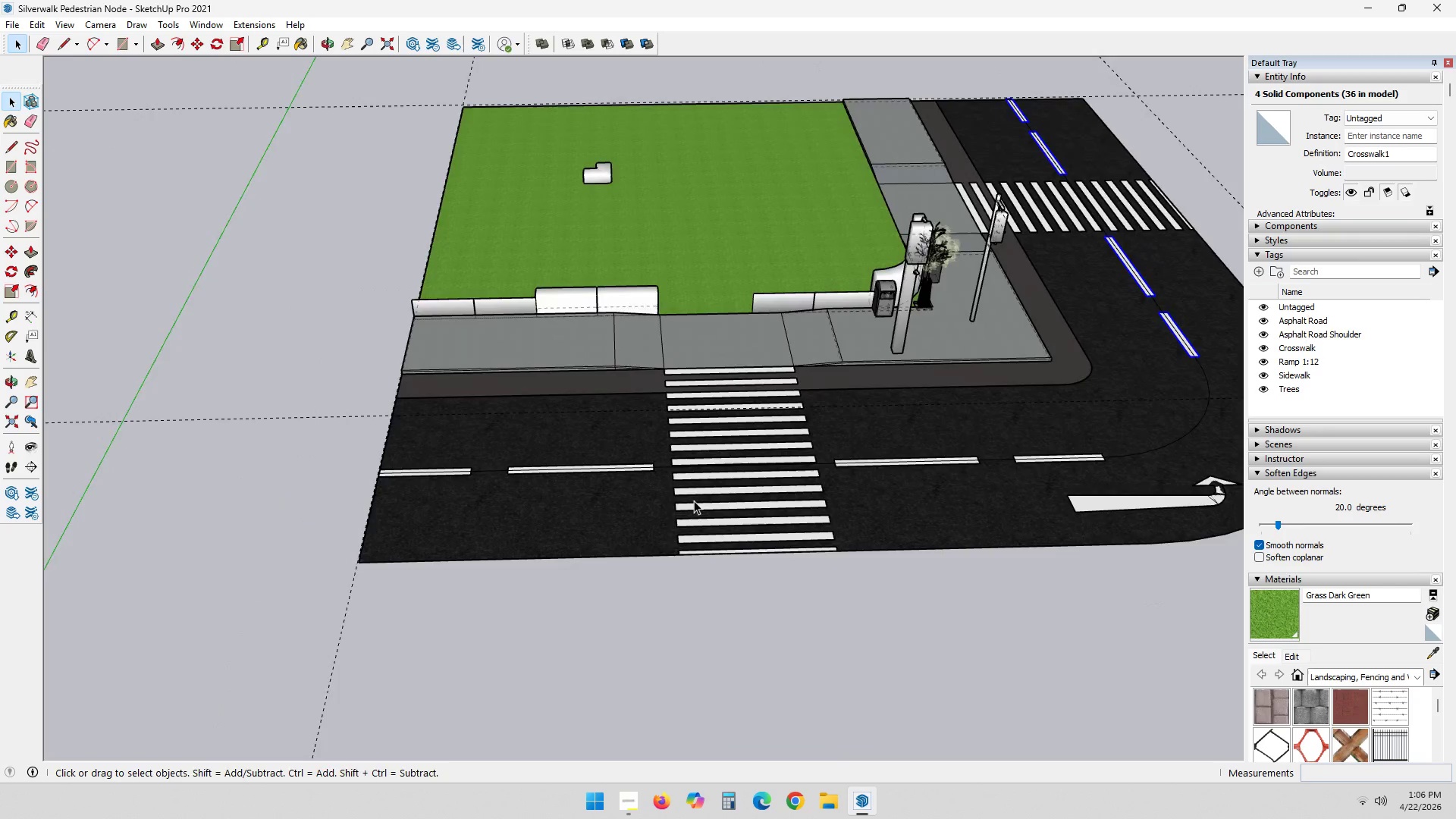 
scroll: coordinate [563, 562], scroll_direction: up, amount: 4.0
 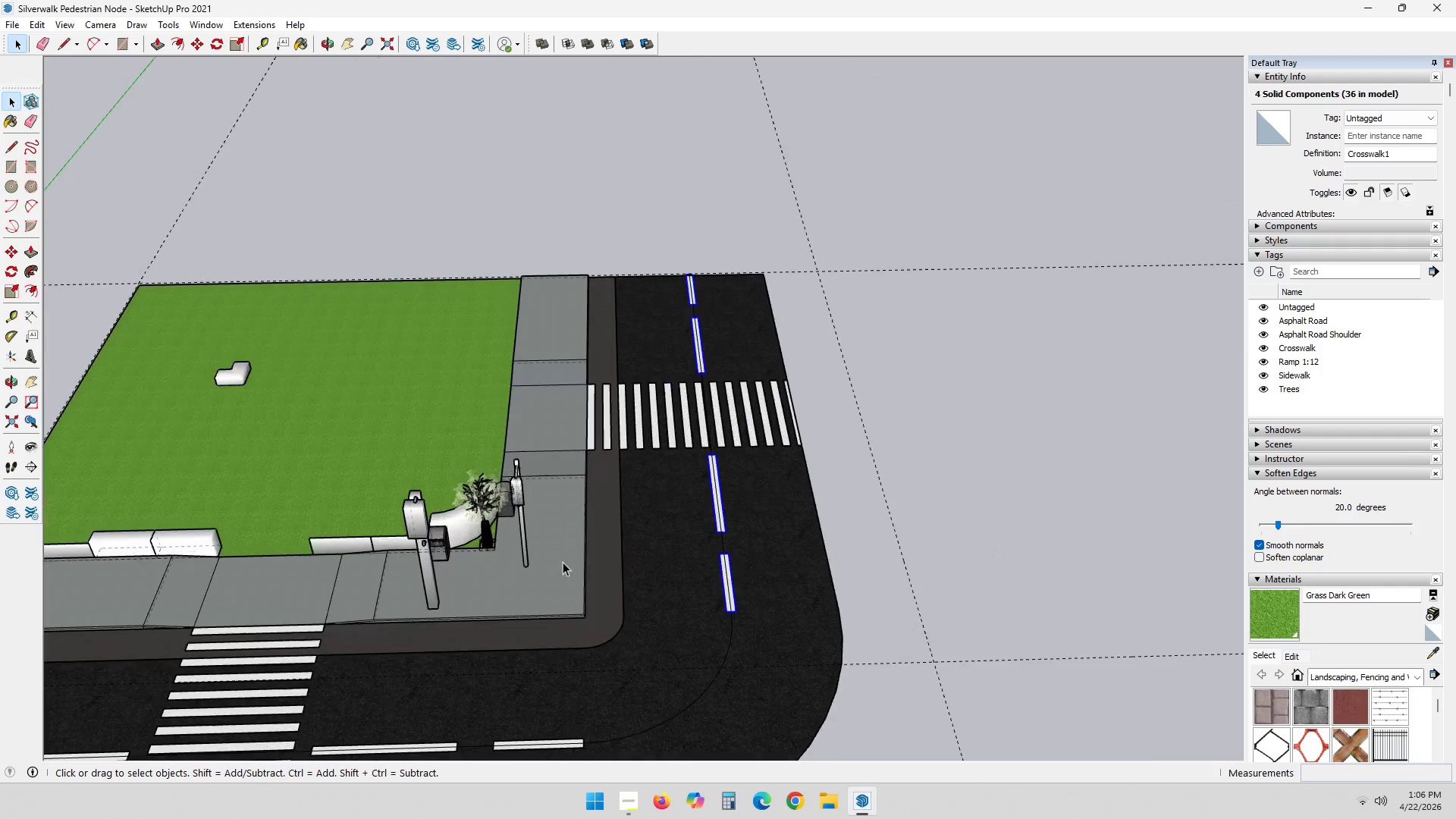 
key(Shift+ShiftLeft)
 